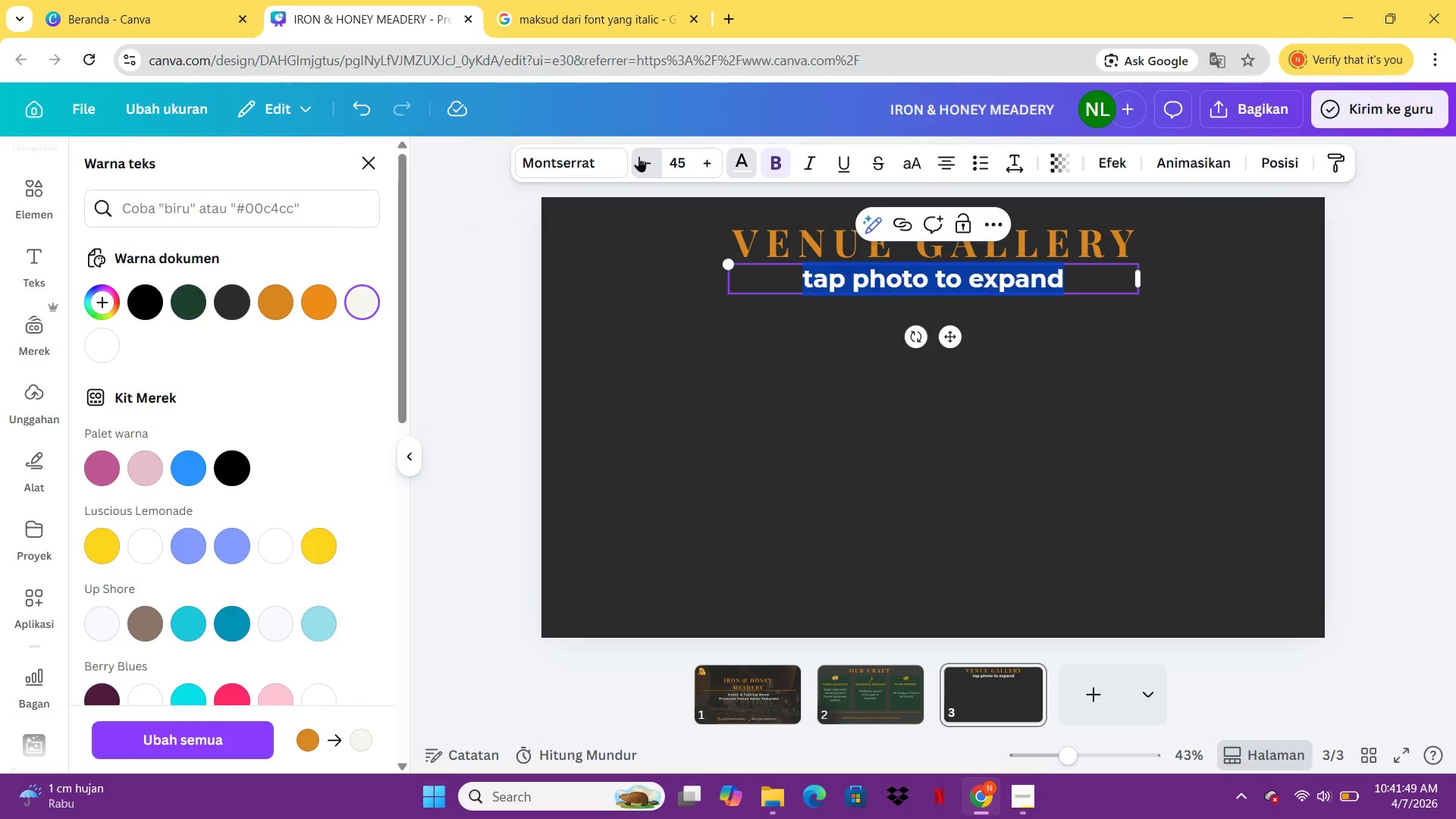 
triple_click([639, 156])
 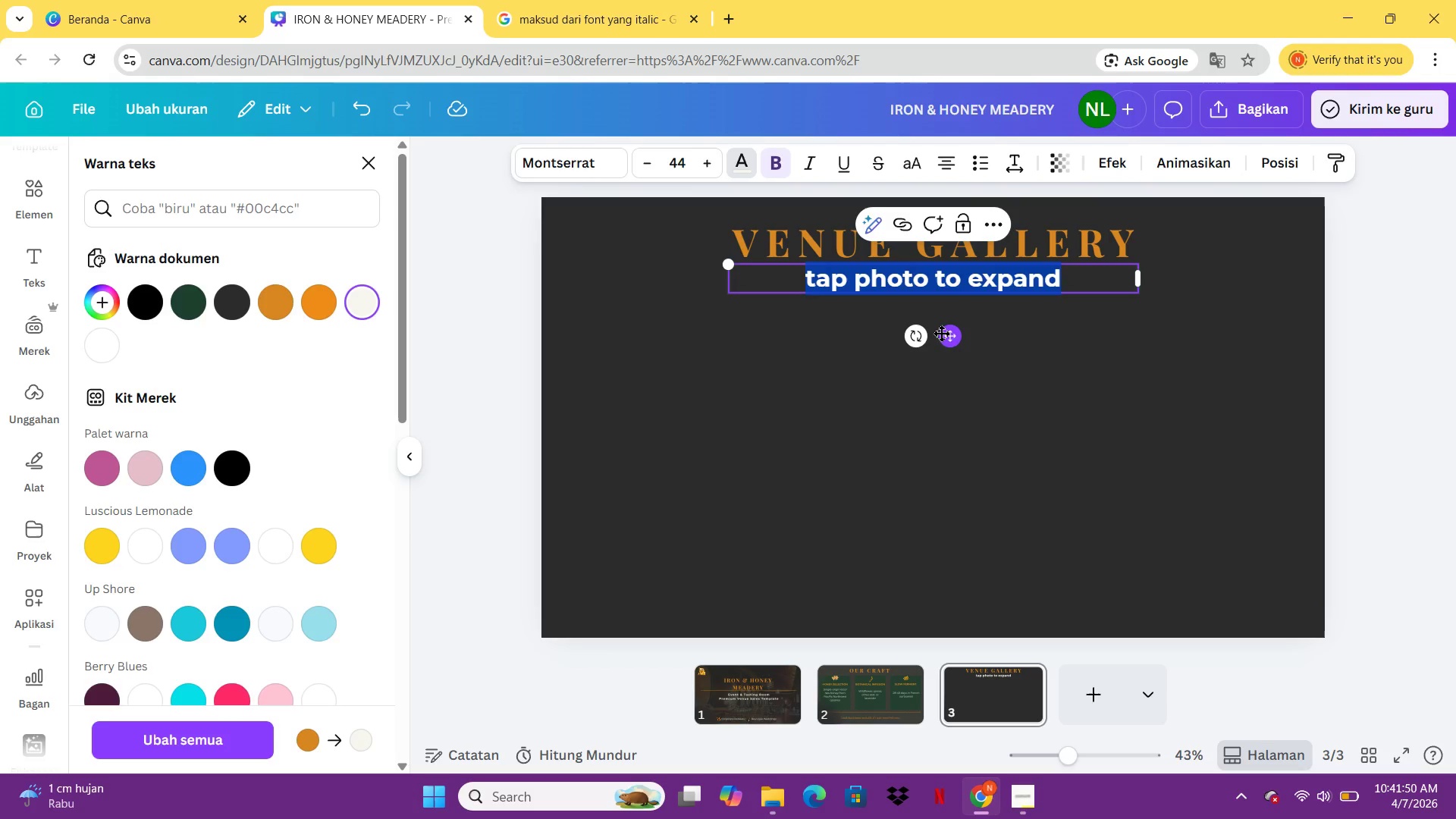 
left_click_drag(start_coordinate=[943, 336], to_coordinate=[941, 344])
 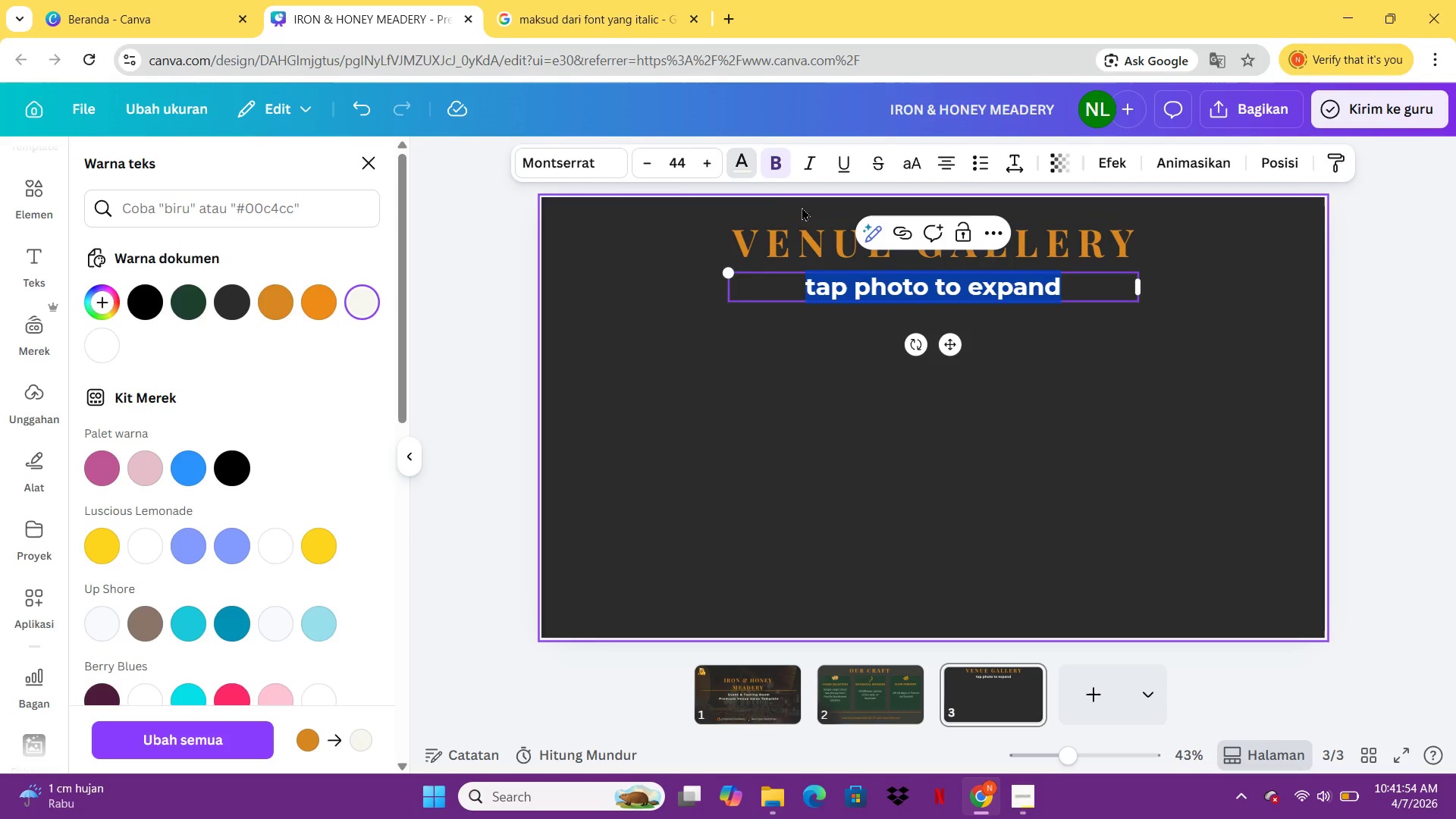 
left_click([774, 153])
 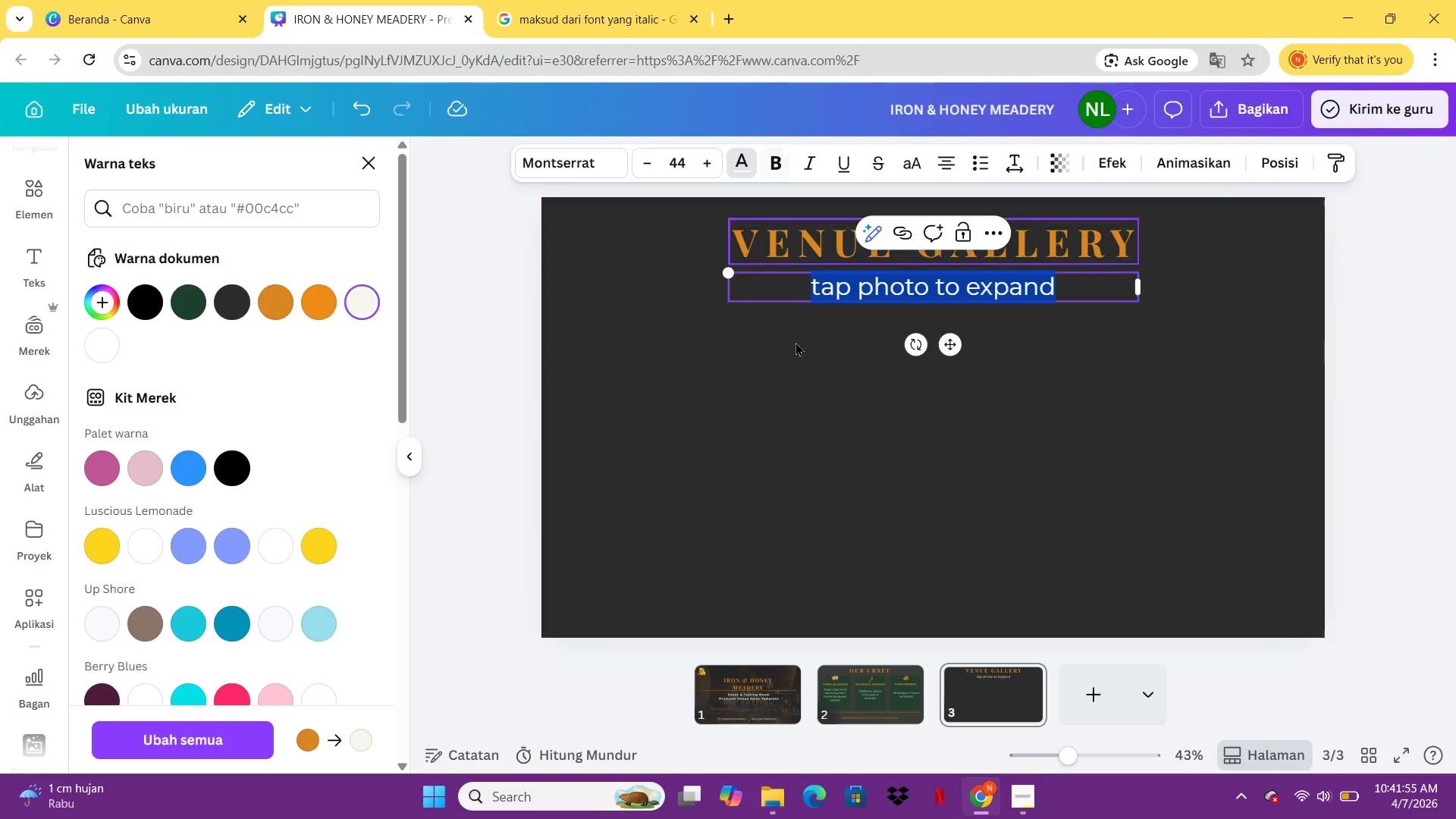 
left_click([798, 367])
 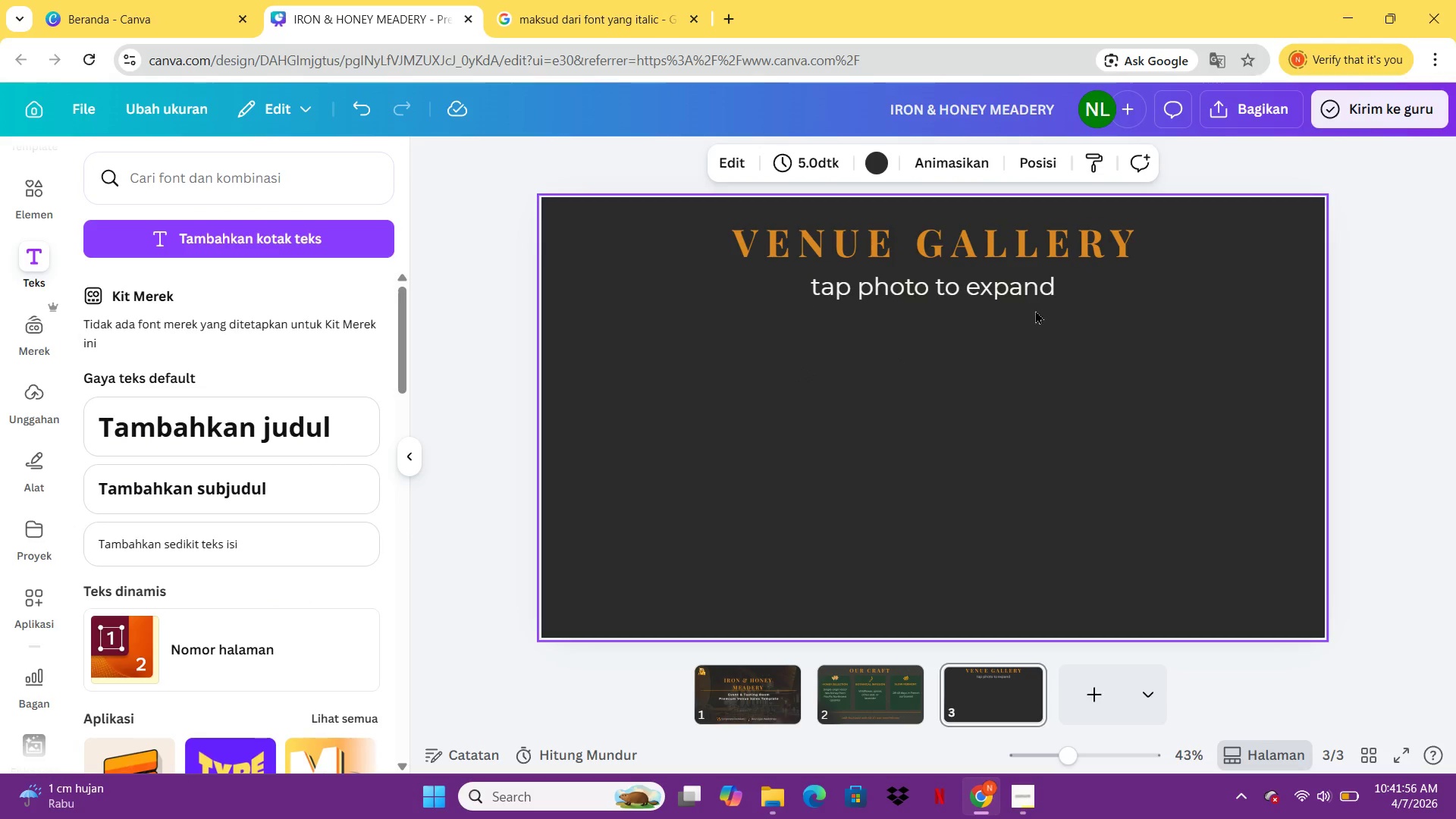 
left_click([1016, 297])
 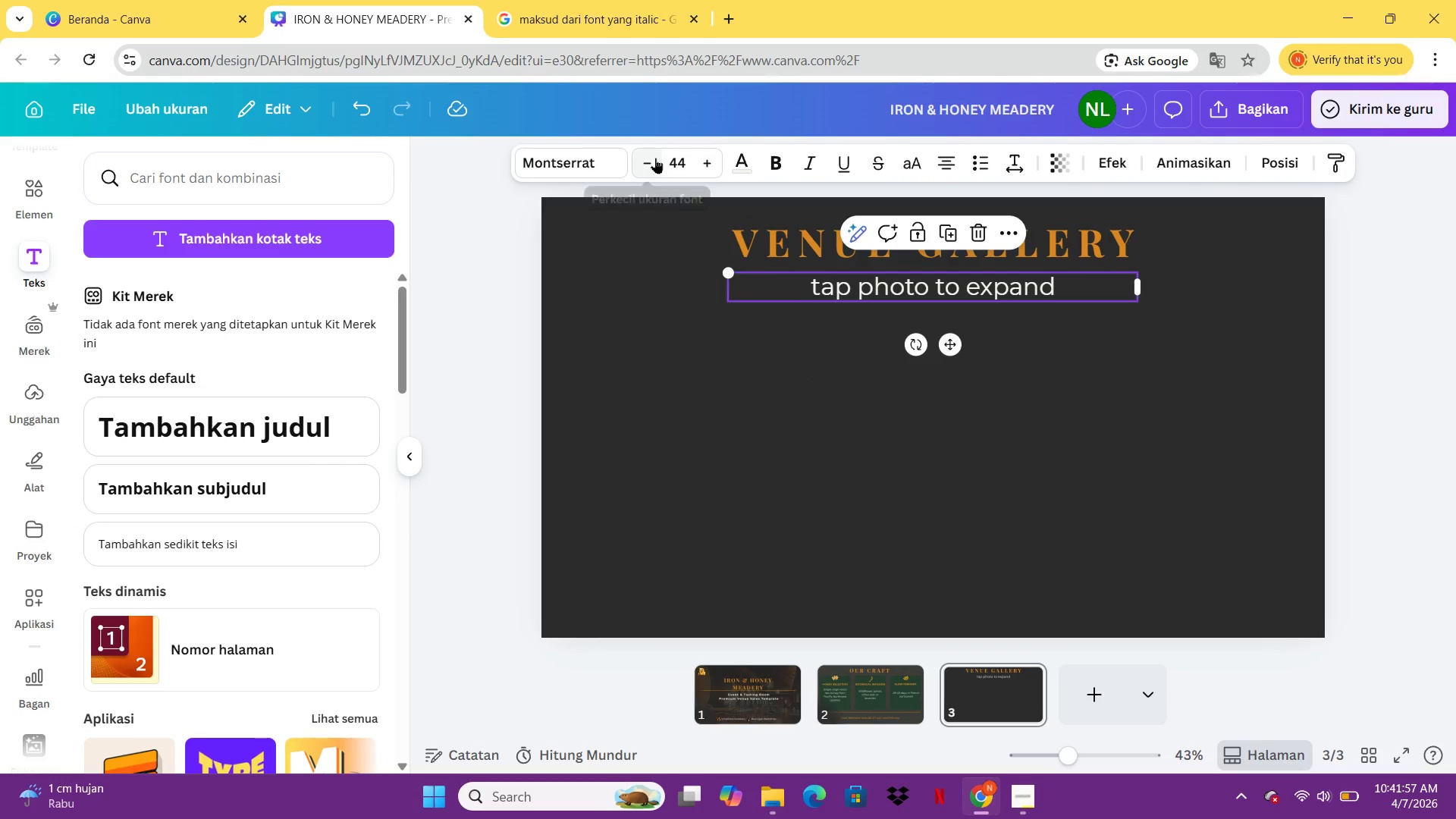 
double_click([655, 158])
 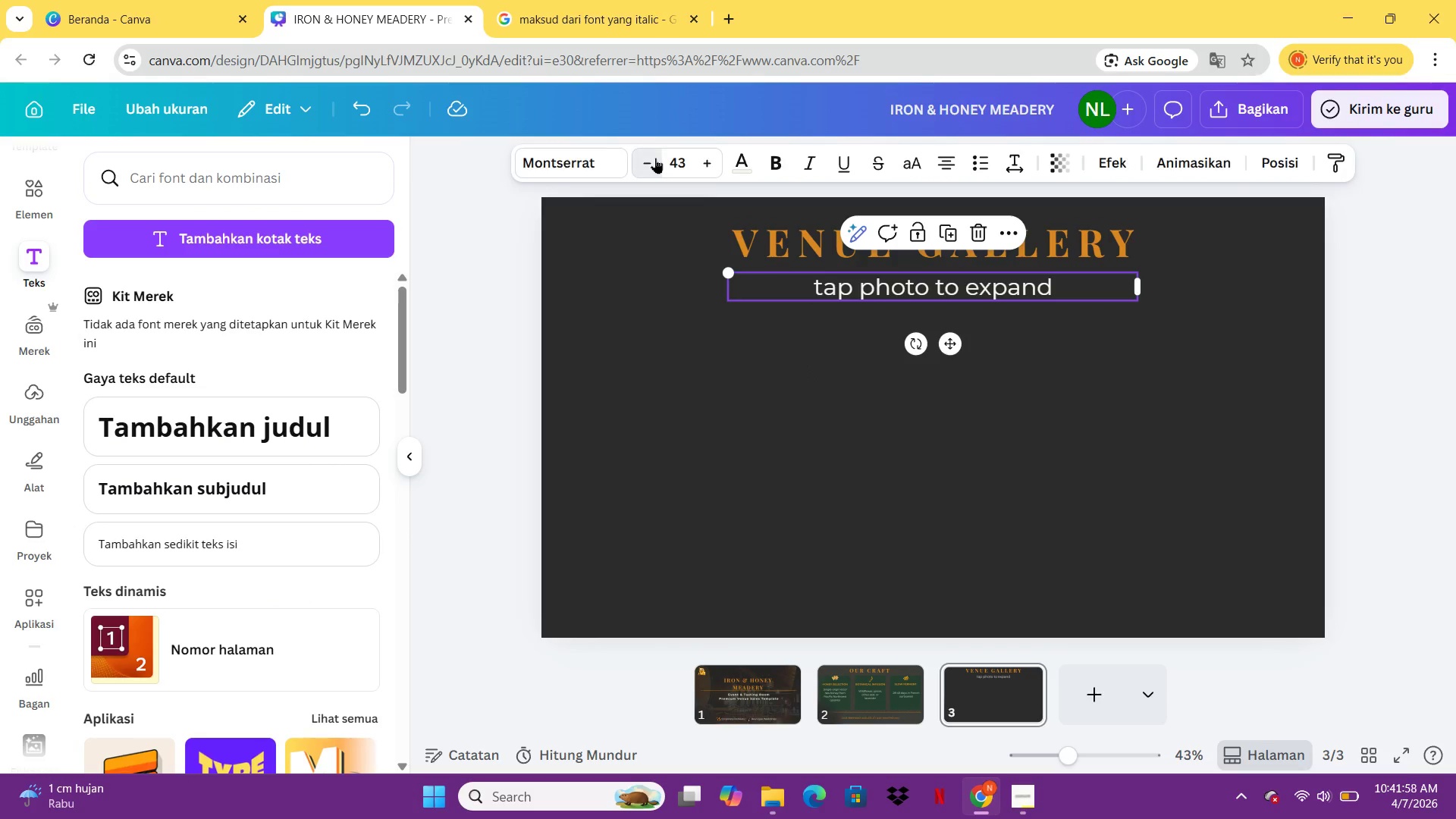 
triple_click([655, 158])
 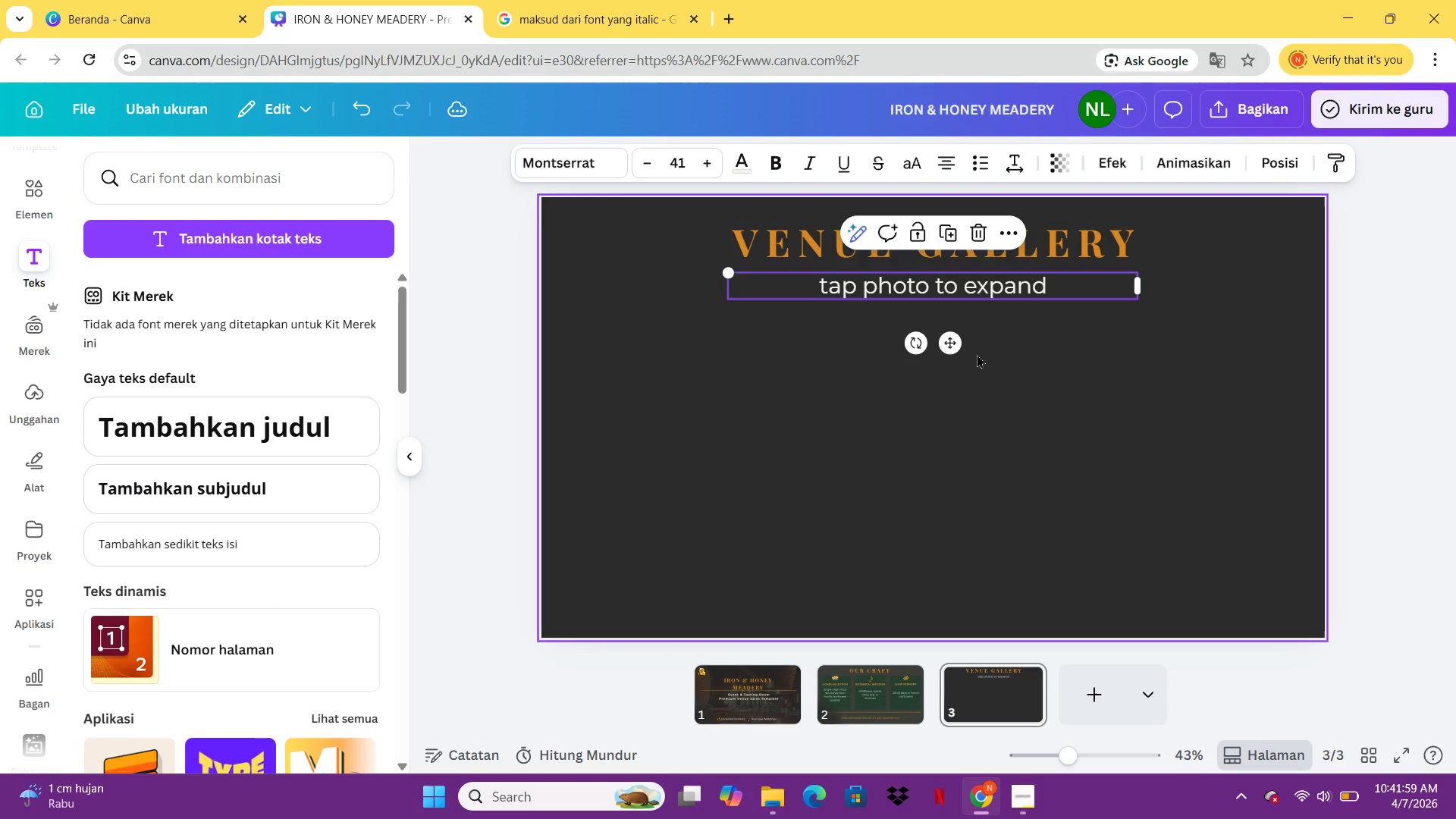 
left_click_drag(start_coordinate=[952, 344], to_coordinate=[952, 334])
 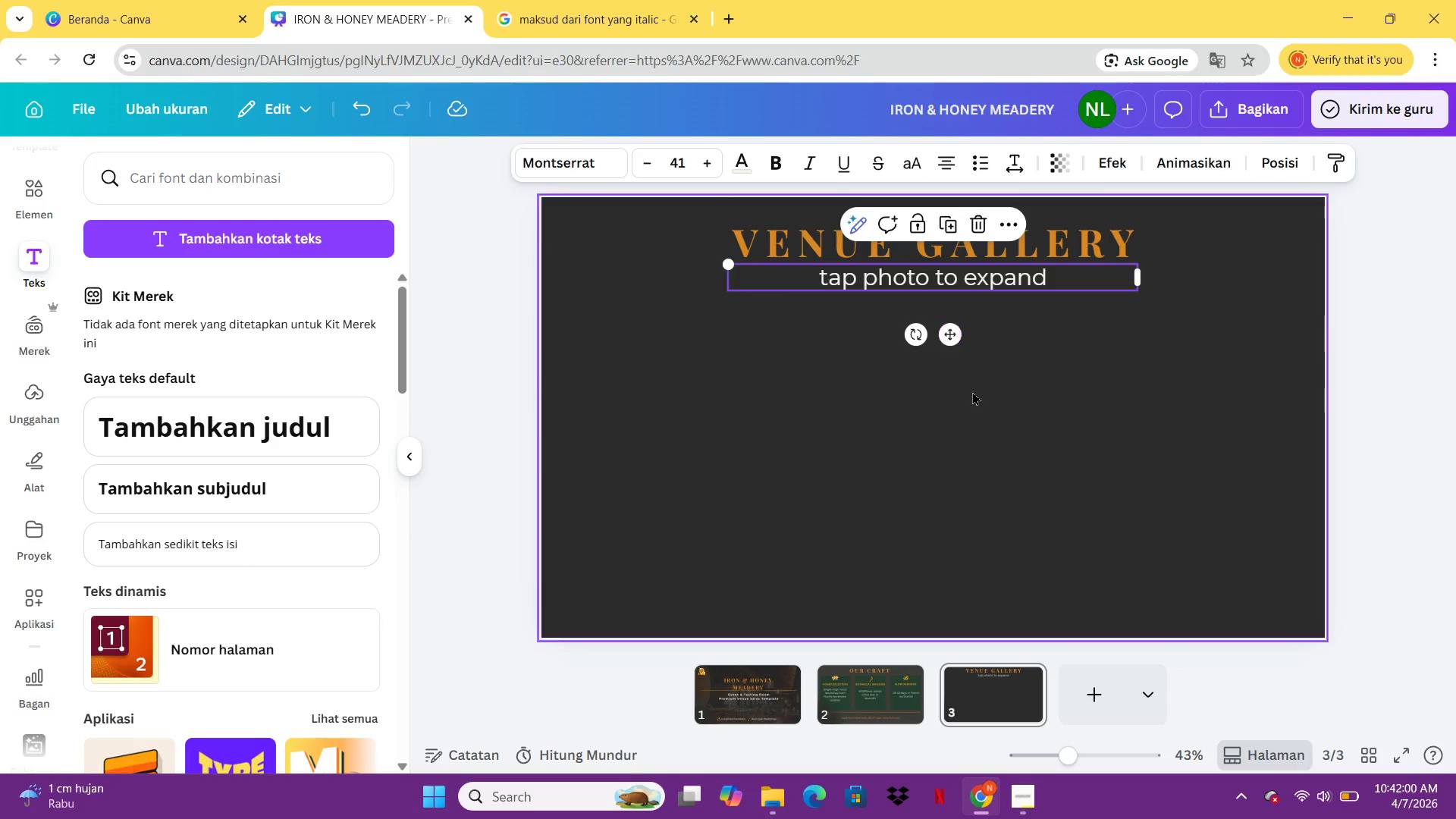 
left_click([973, 394])
 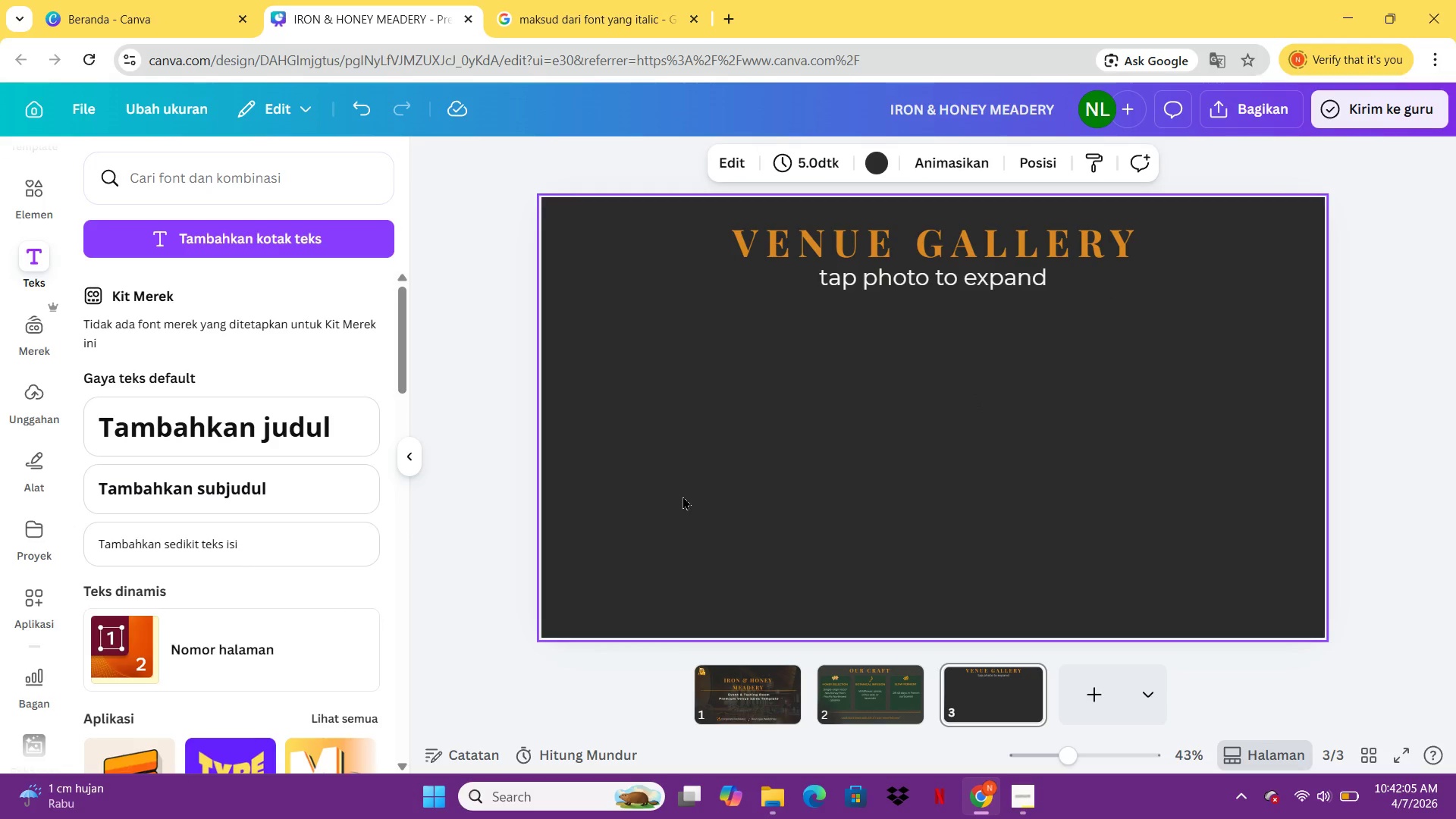 
wait(10.0)
 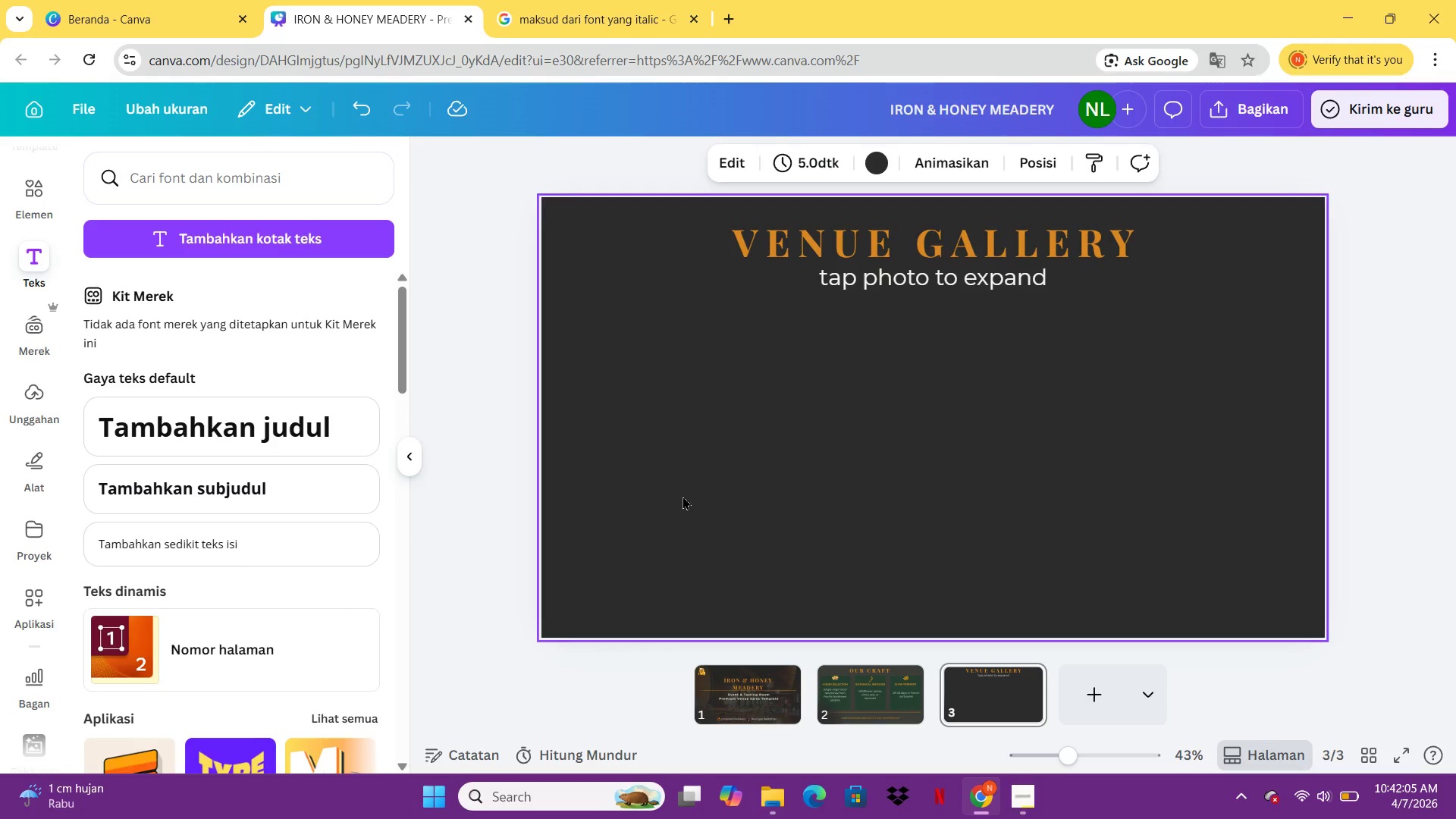 
left_click([903, 684])
 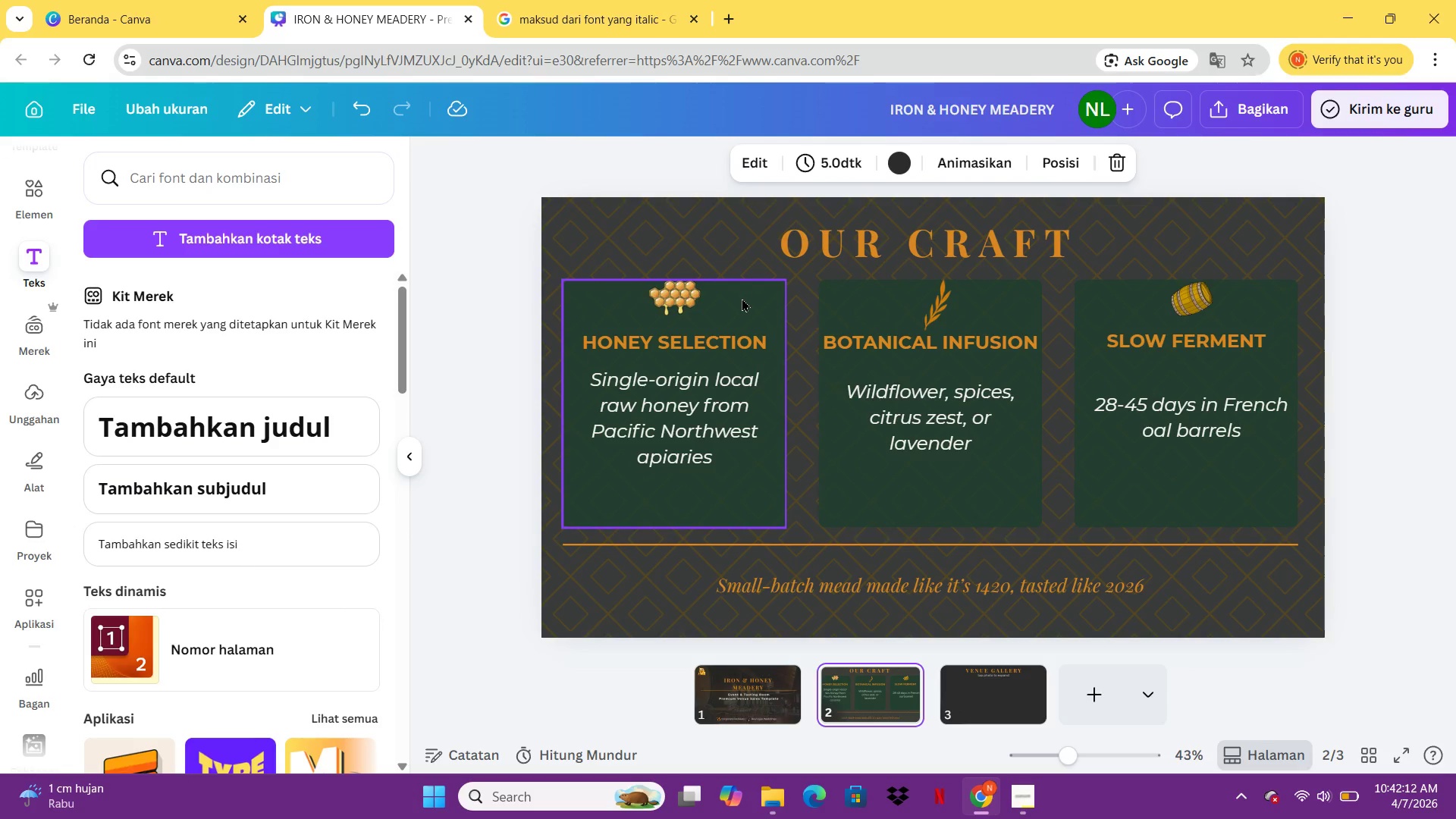 
left_click([742, 298])
 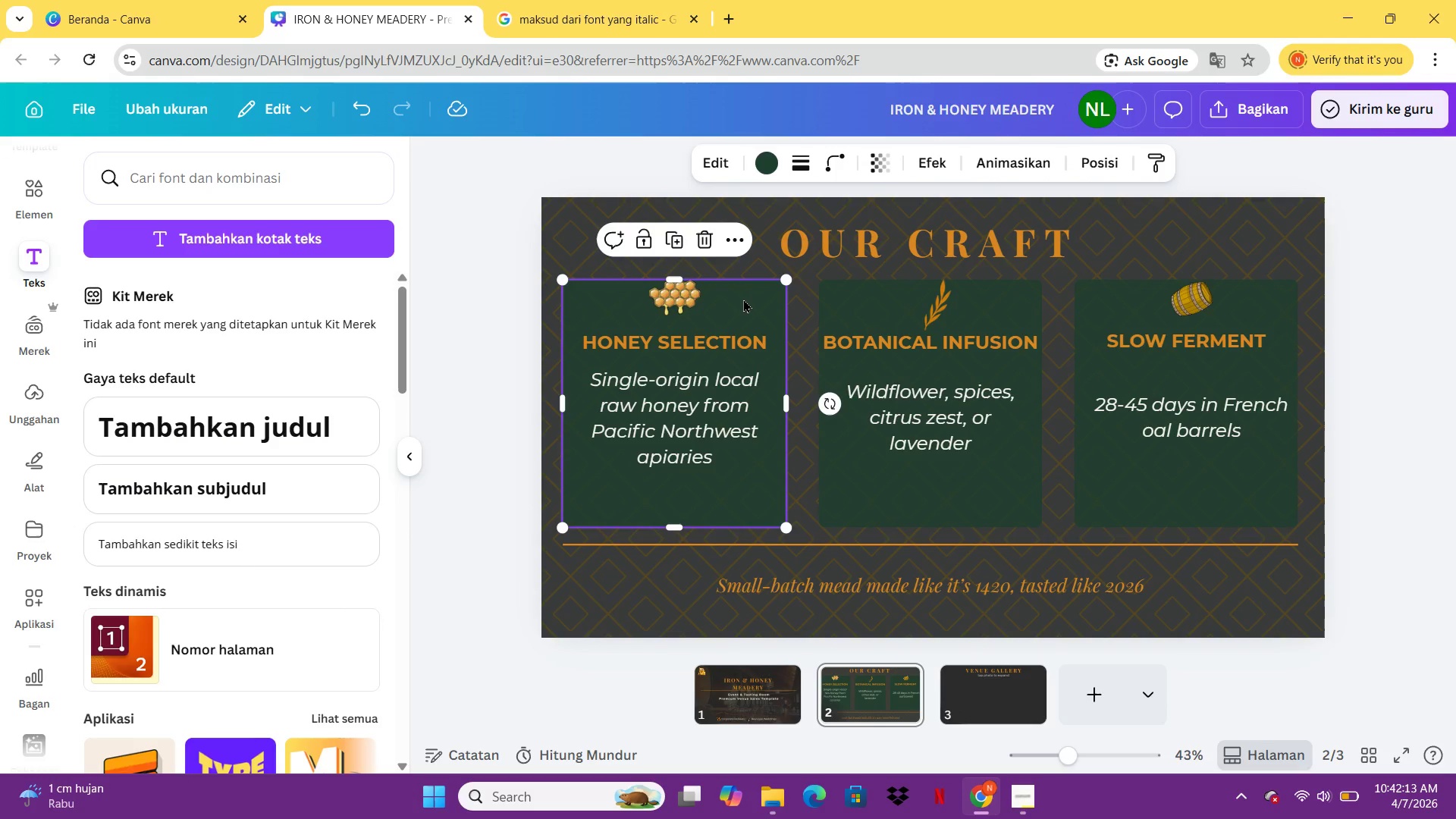 
key(Control+C)
 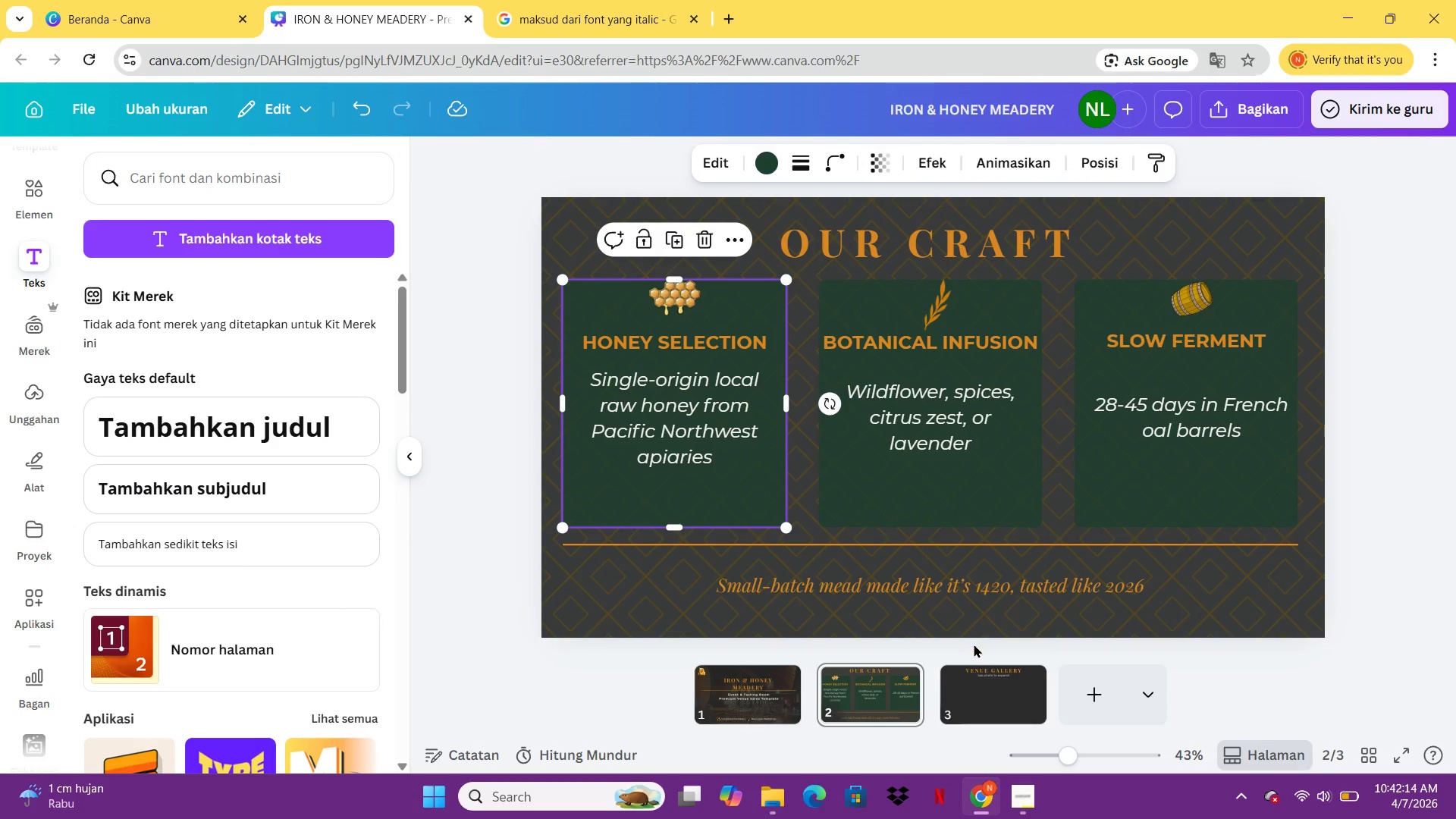 
left_click([990, 679])
 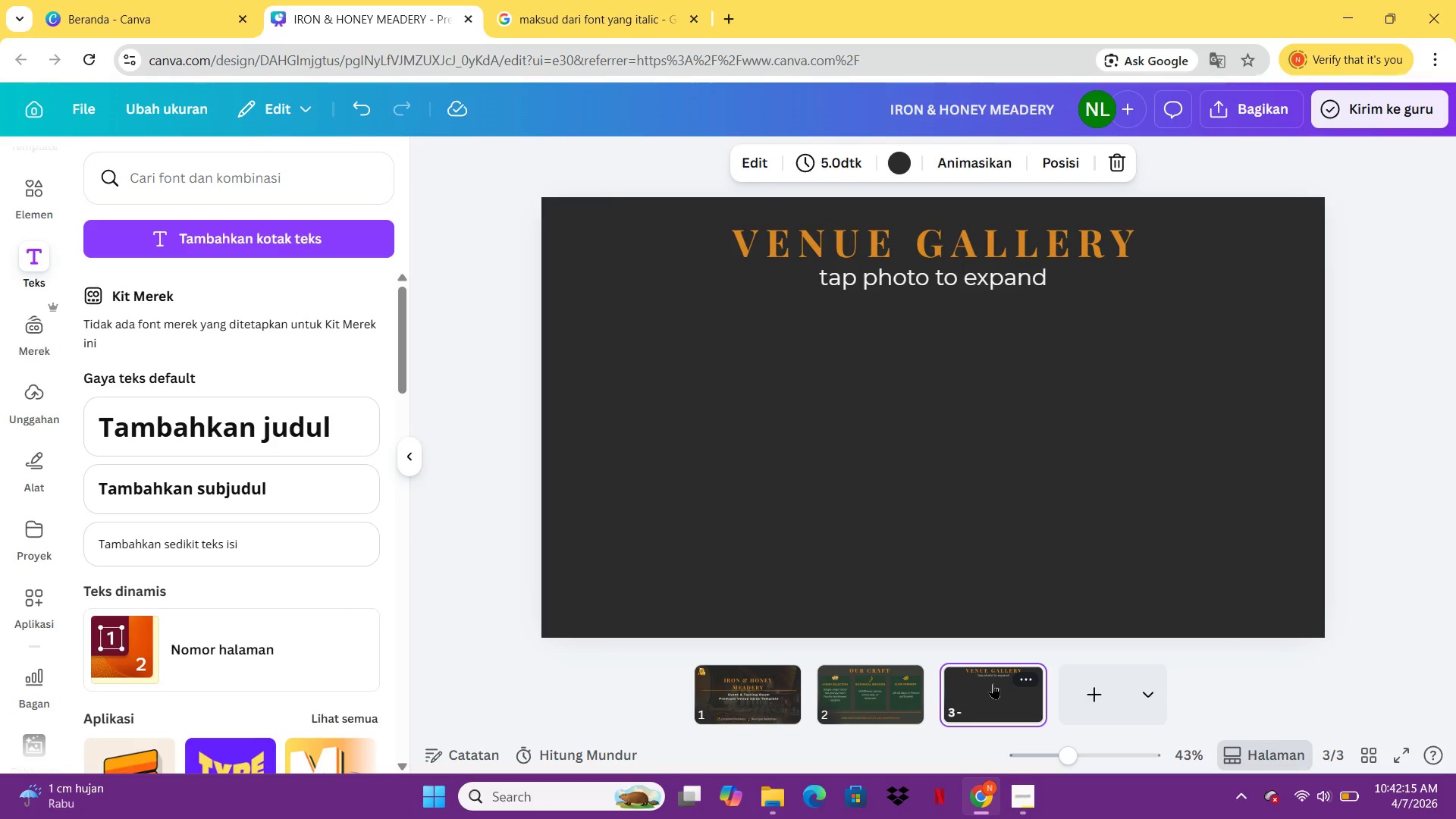 
key(Control+V)
 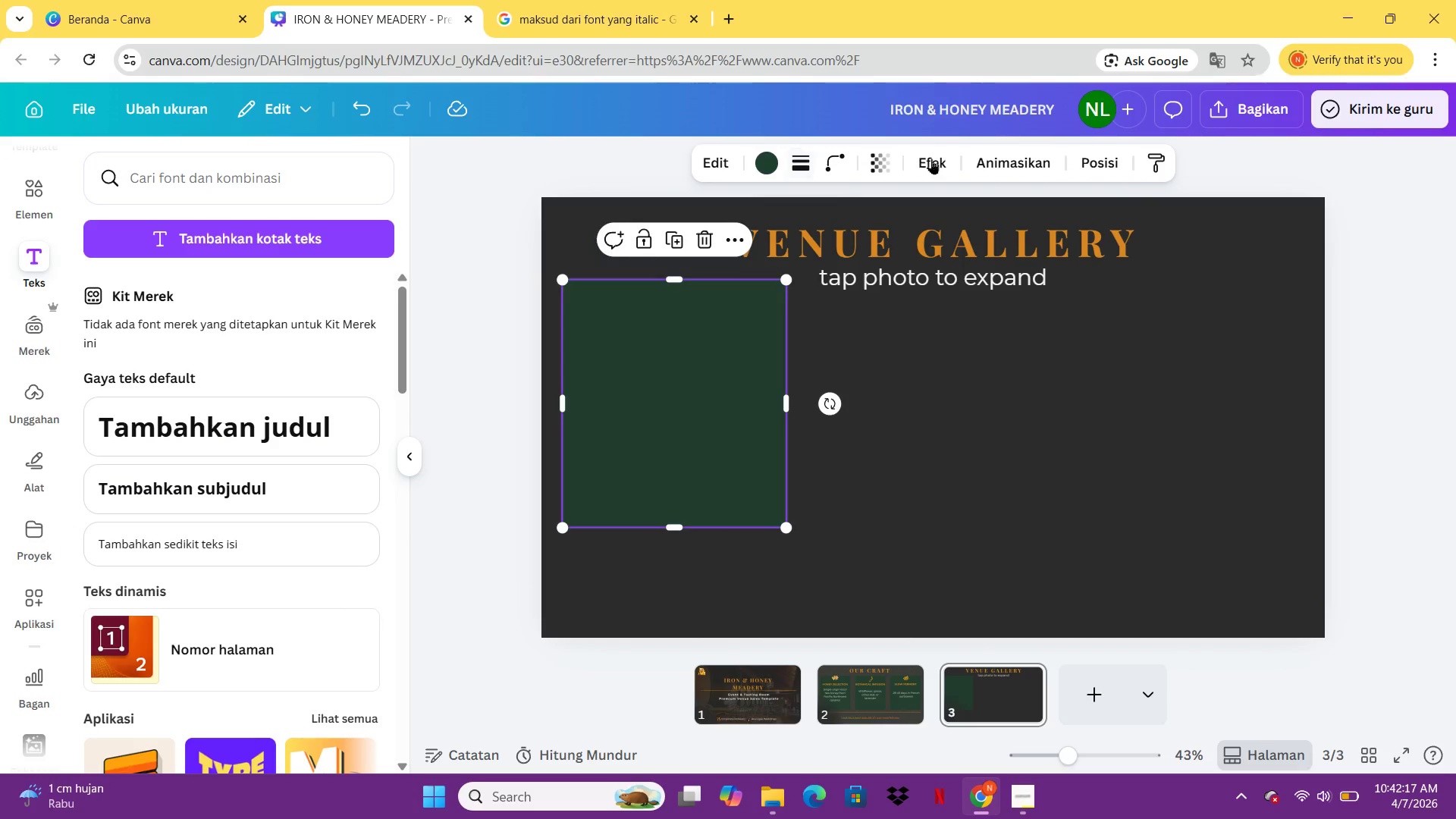 
left_click([881, 149])
 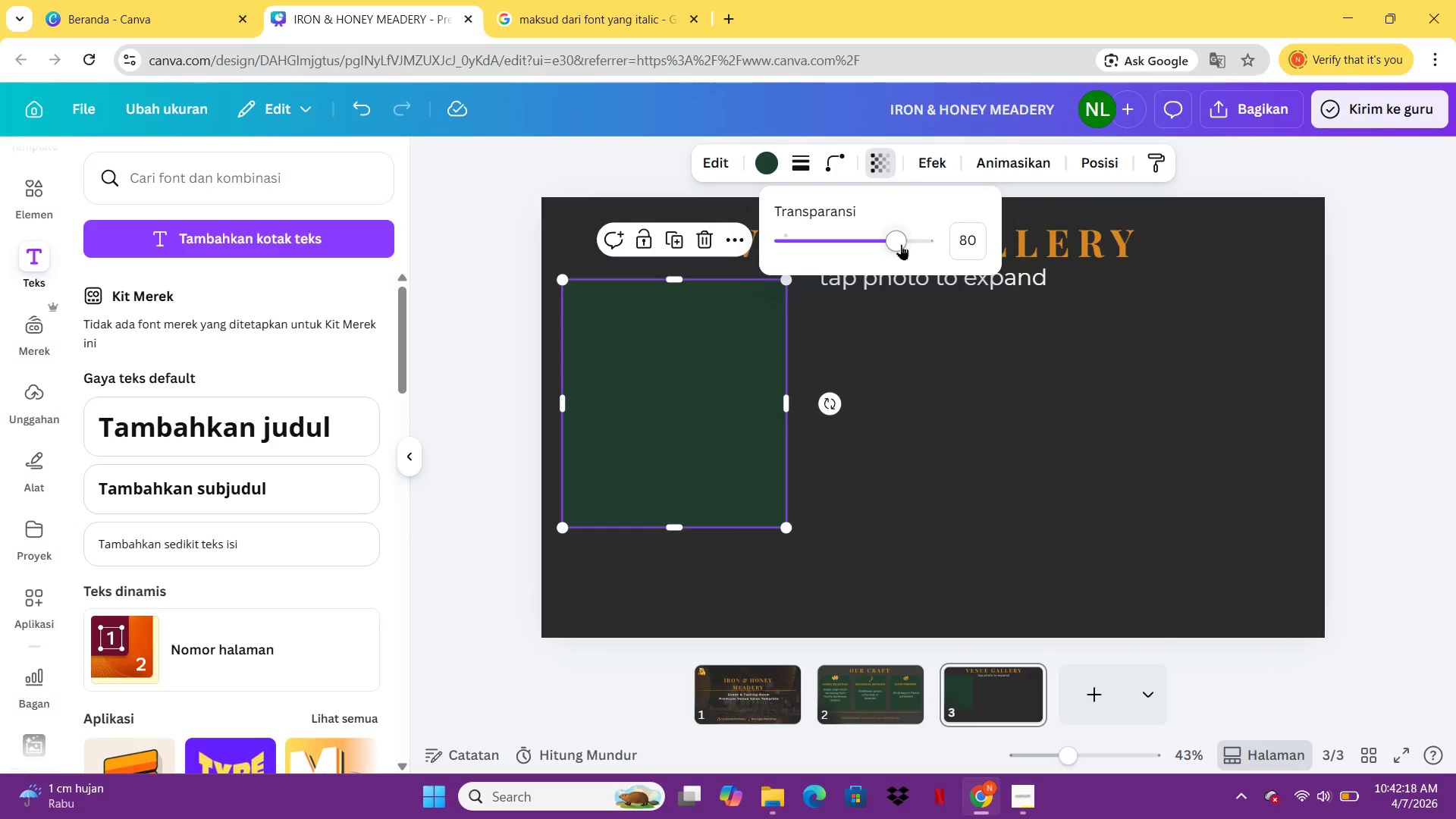 
left_click_drag(start_coordinate=[899, 242], to_coordinate=[987, 243])
 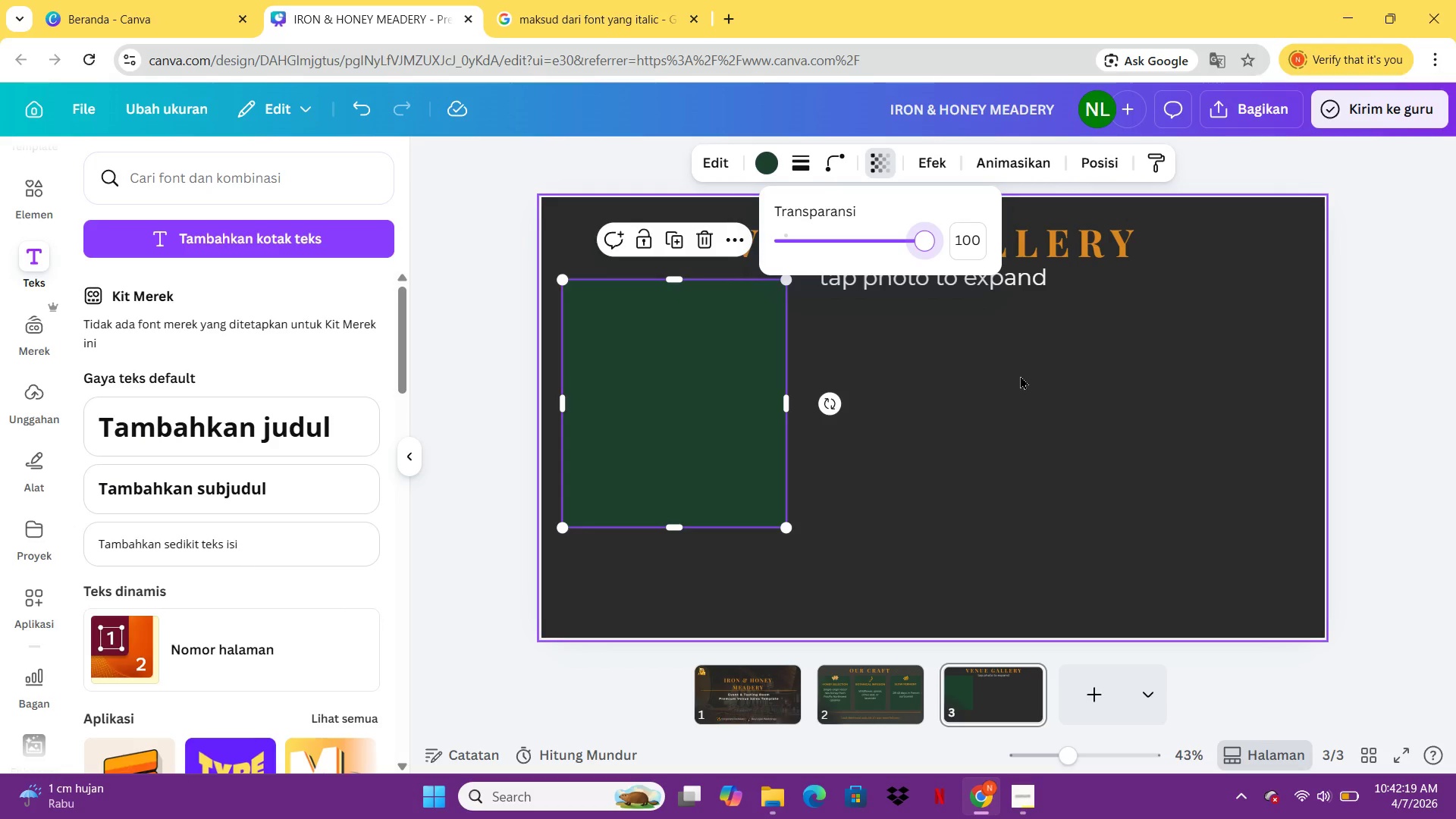 
key(Control+C)
 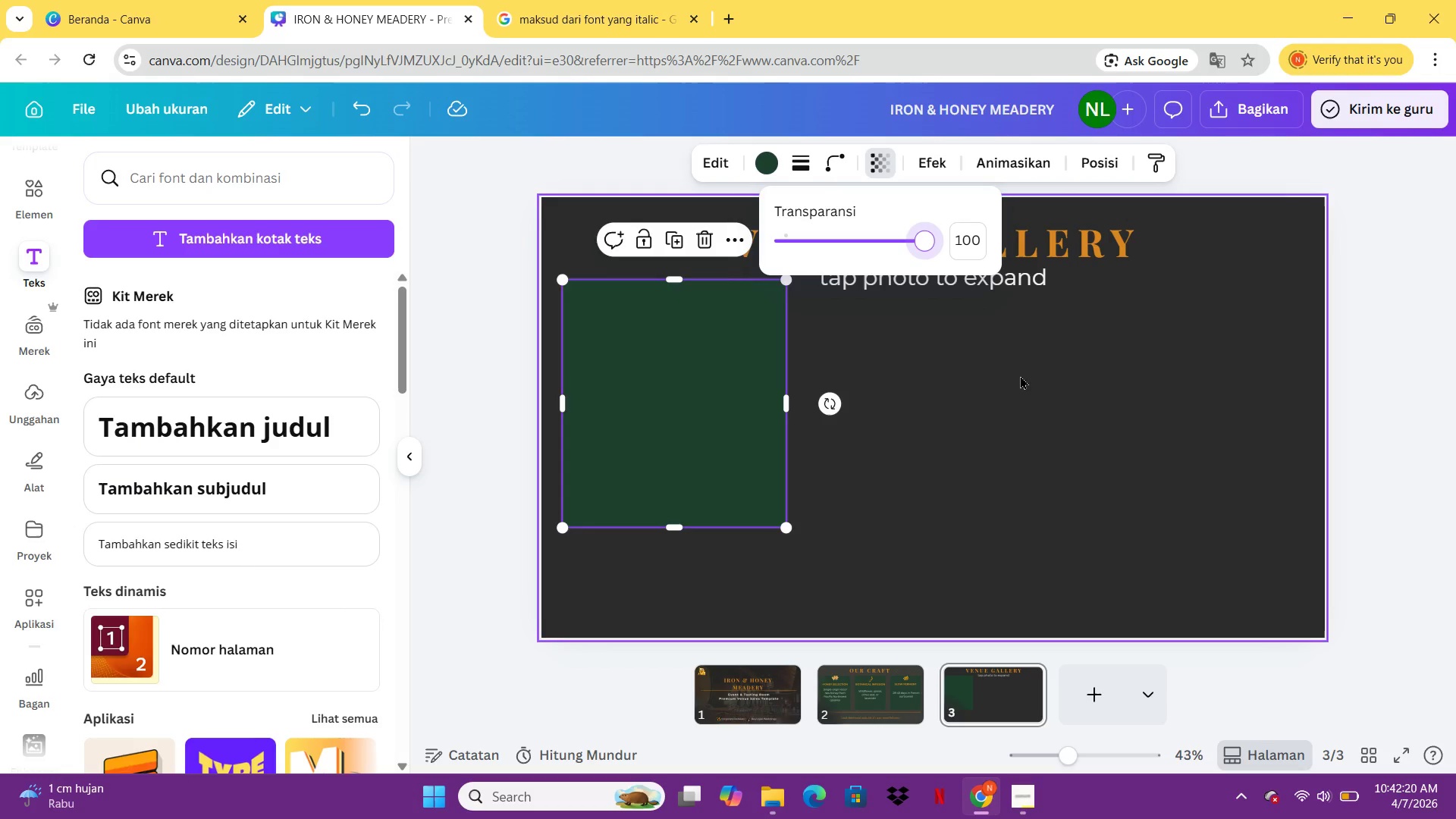 
key(Control+V)
 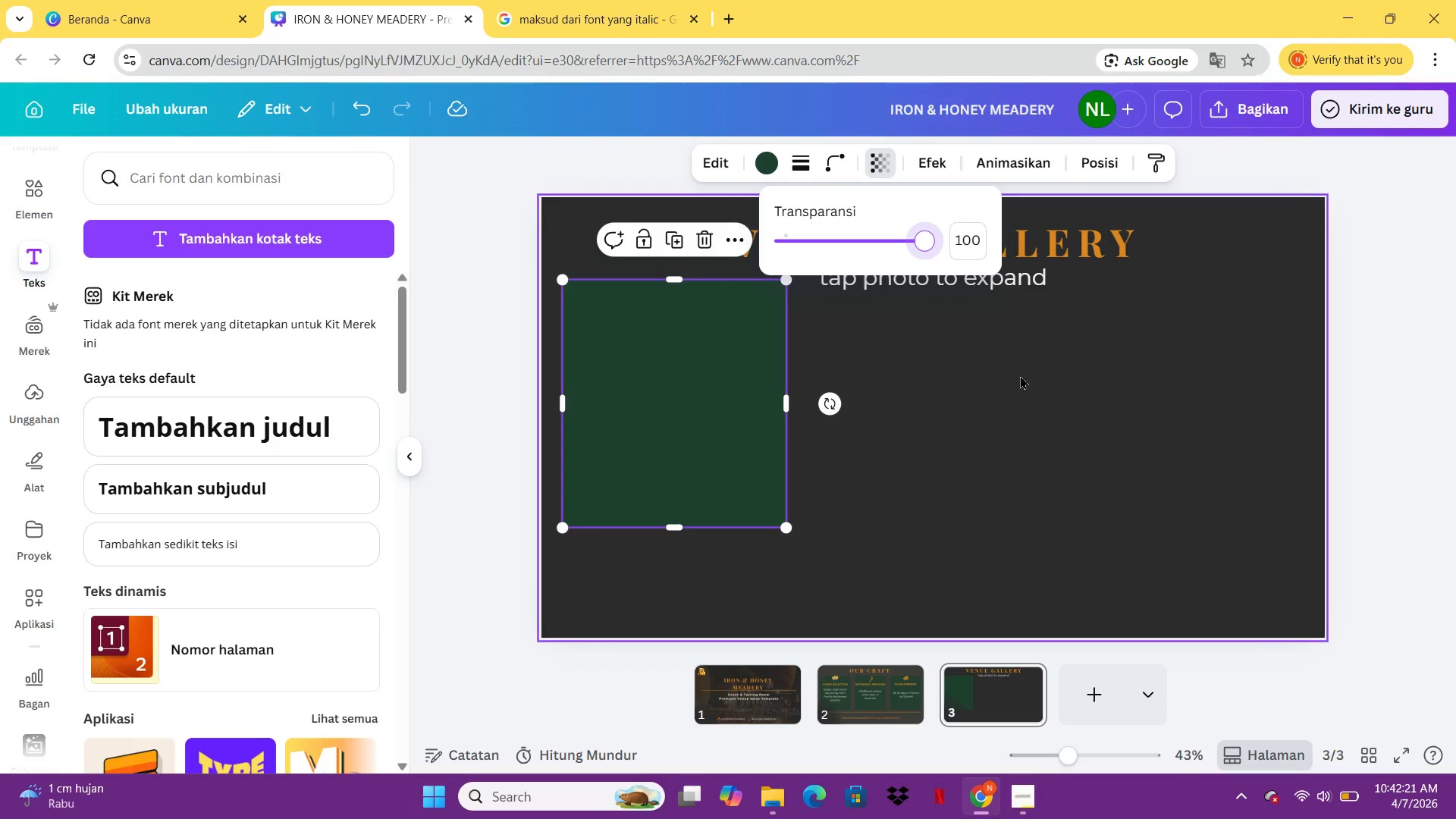 
left_click([990, 378])
 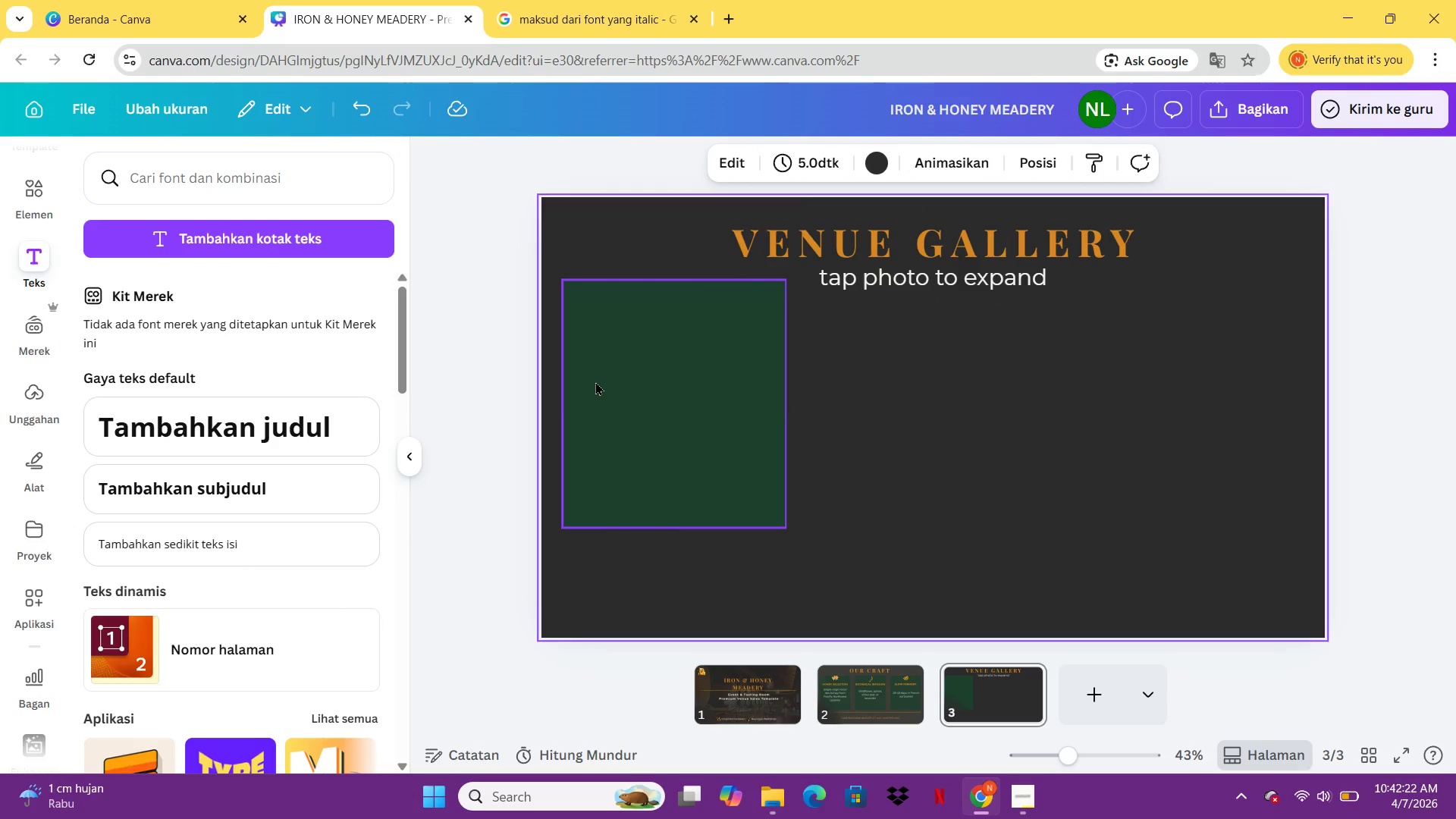 
left_click([614, 386])
 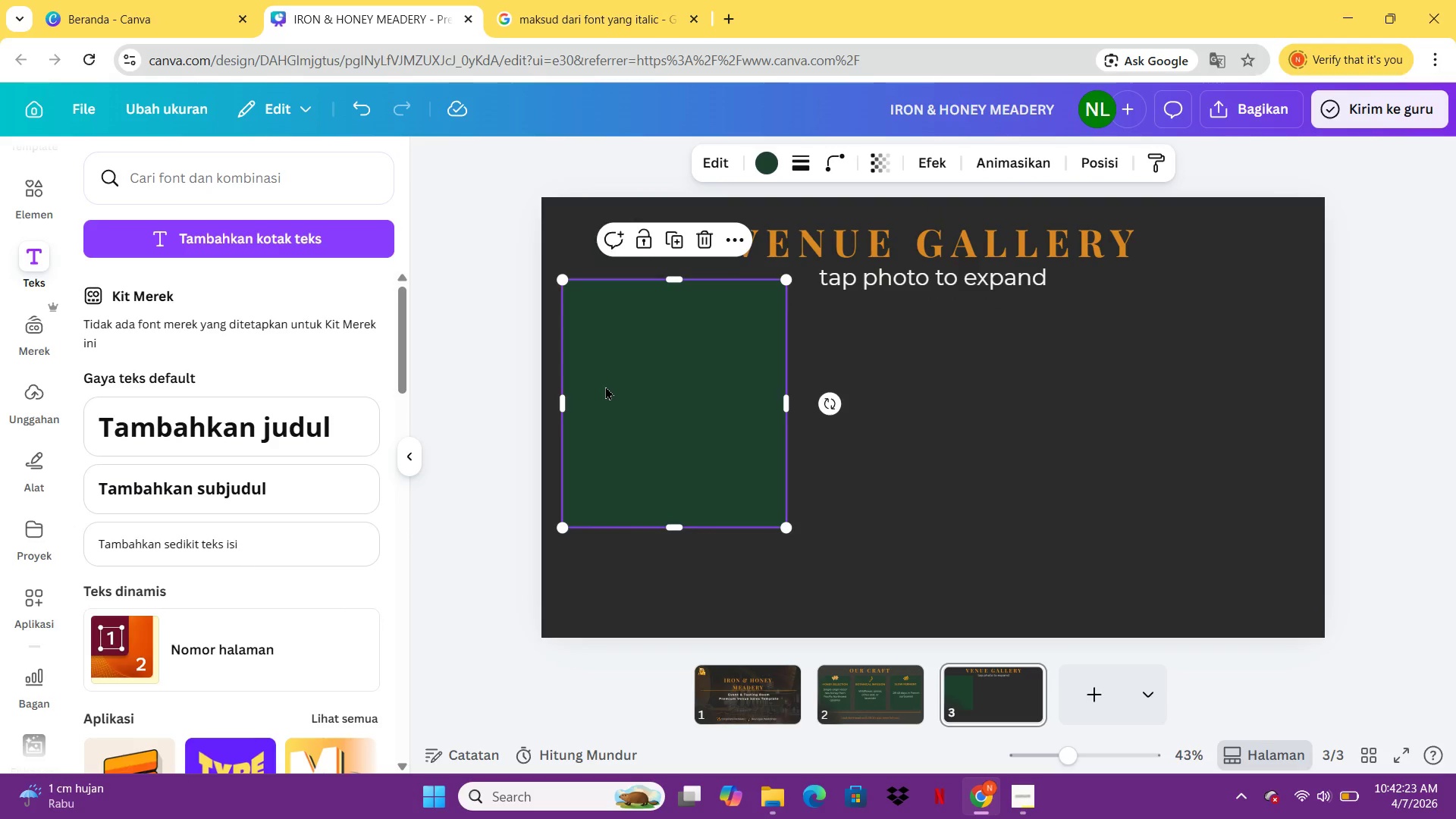 
key(Control+C)
 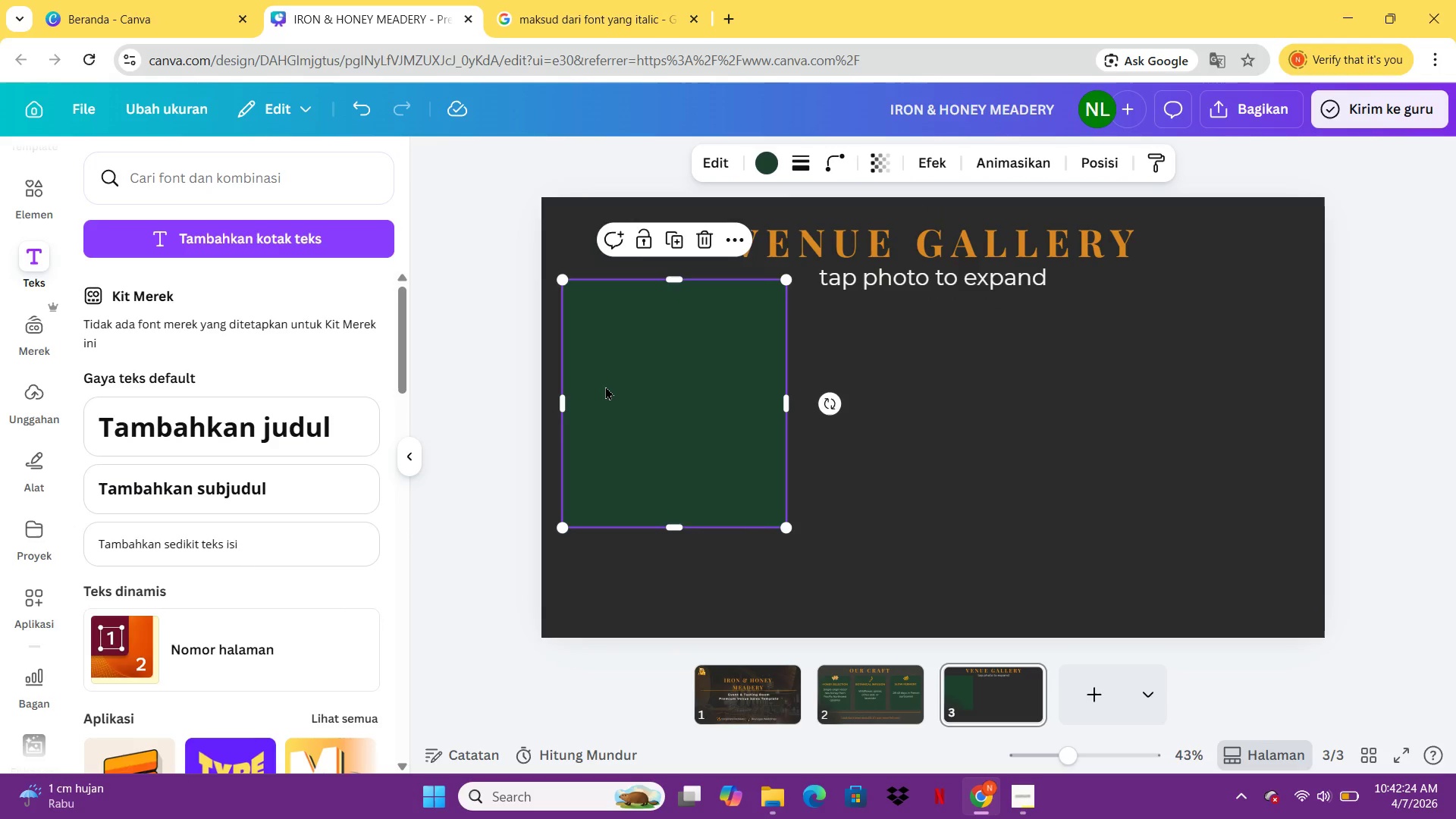 
key(Control+V)
 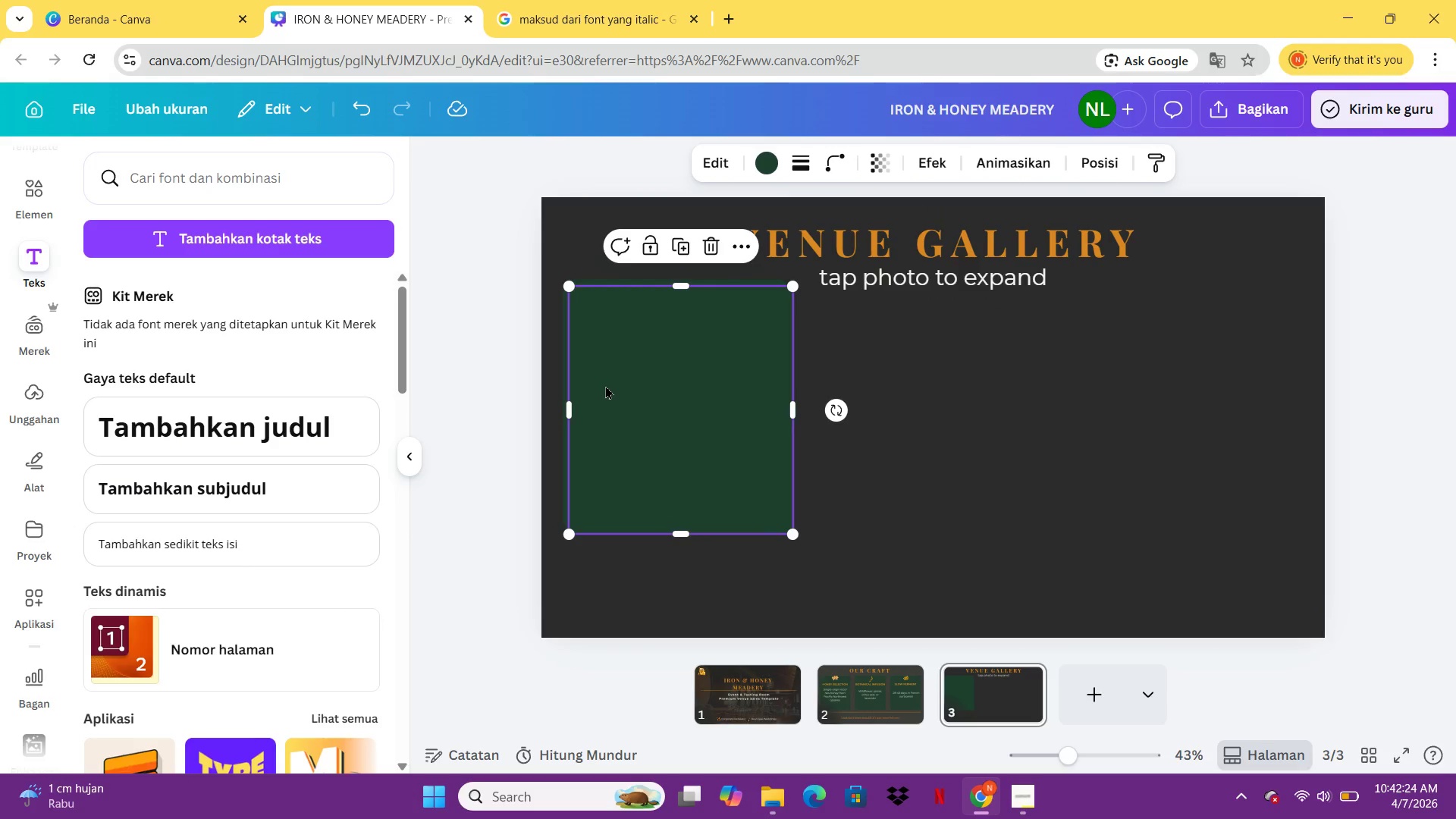 
left_click_drag(start_coordinate=[605, 385], to_coordinate=[880, 389])
 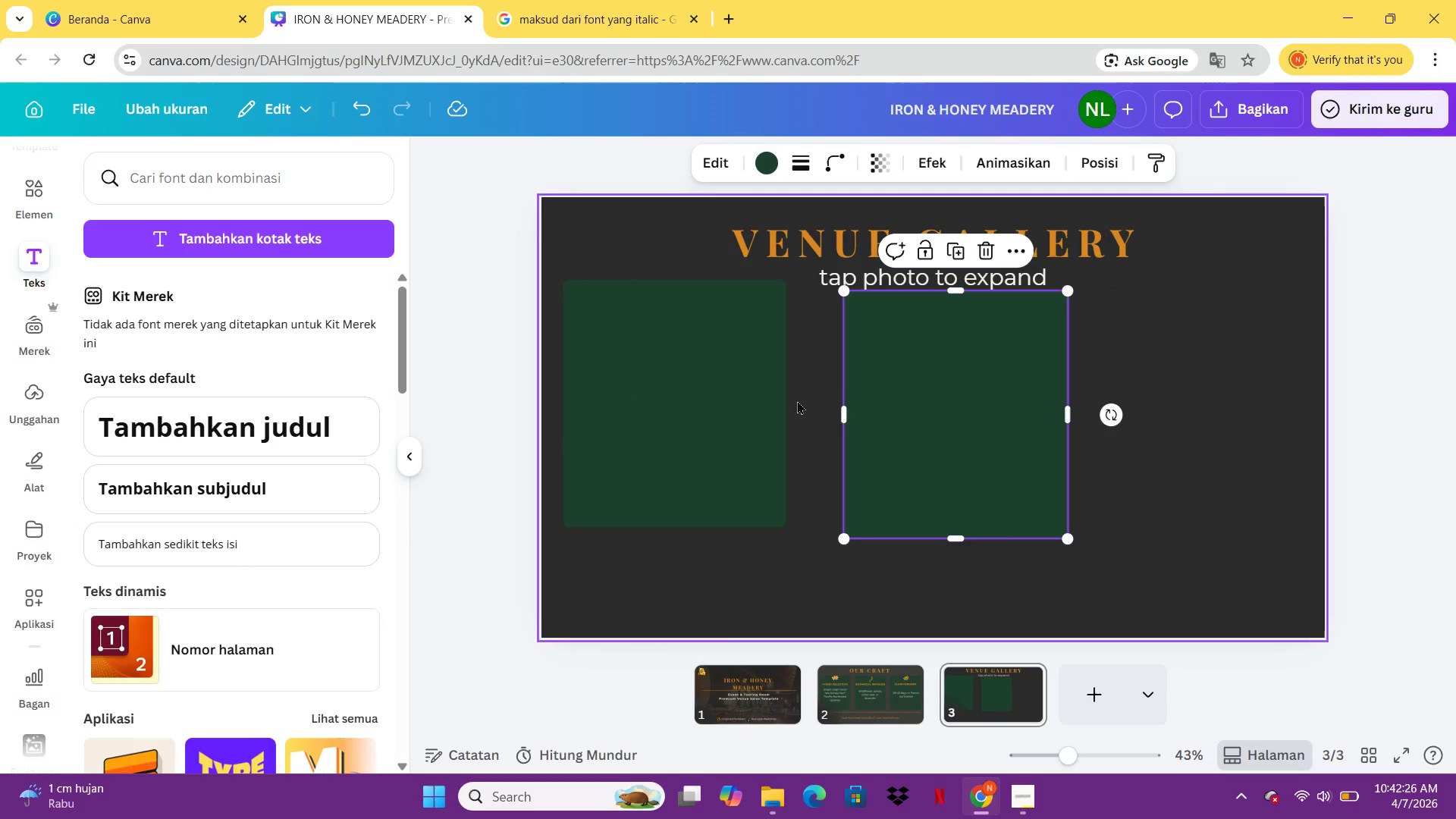 
left_click([880, 389])
 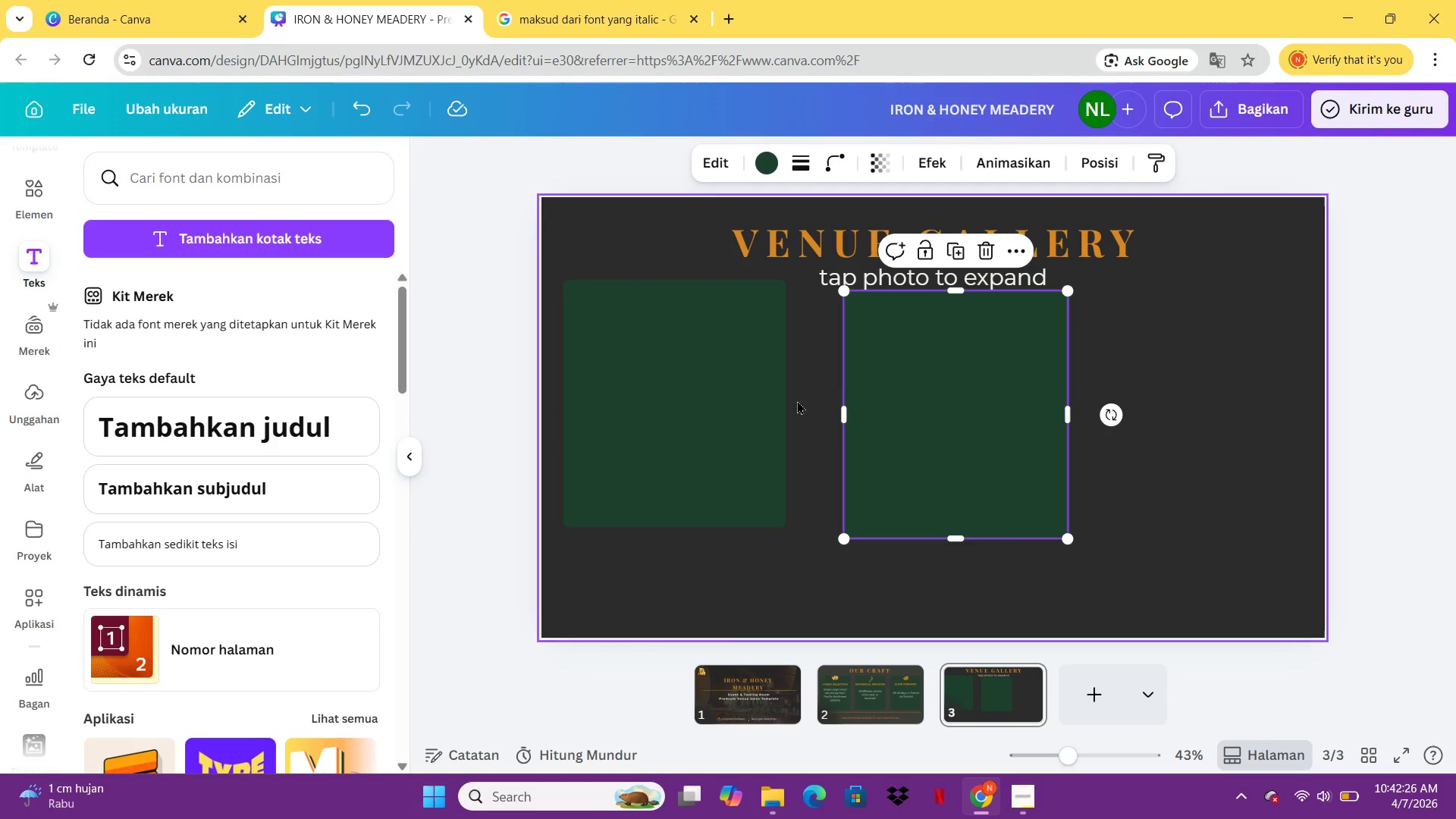 
key(Control+C)
 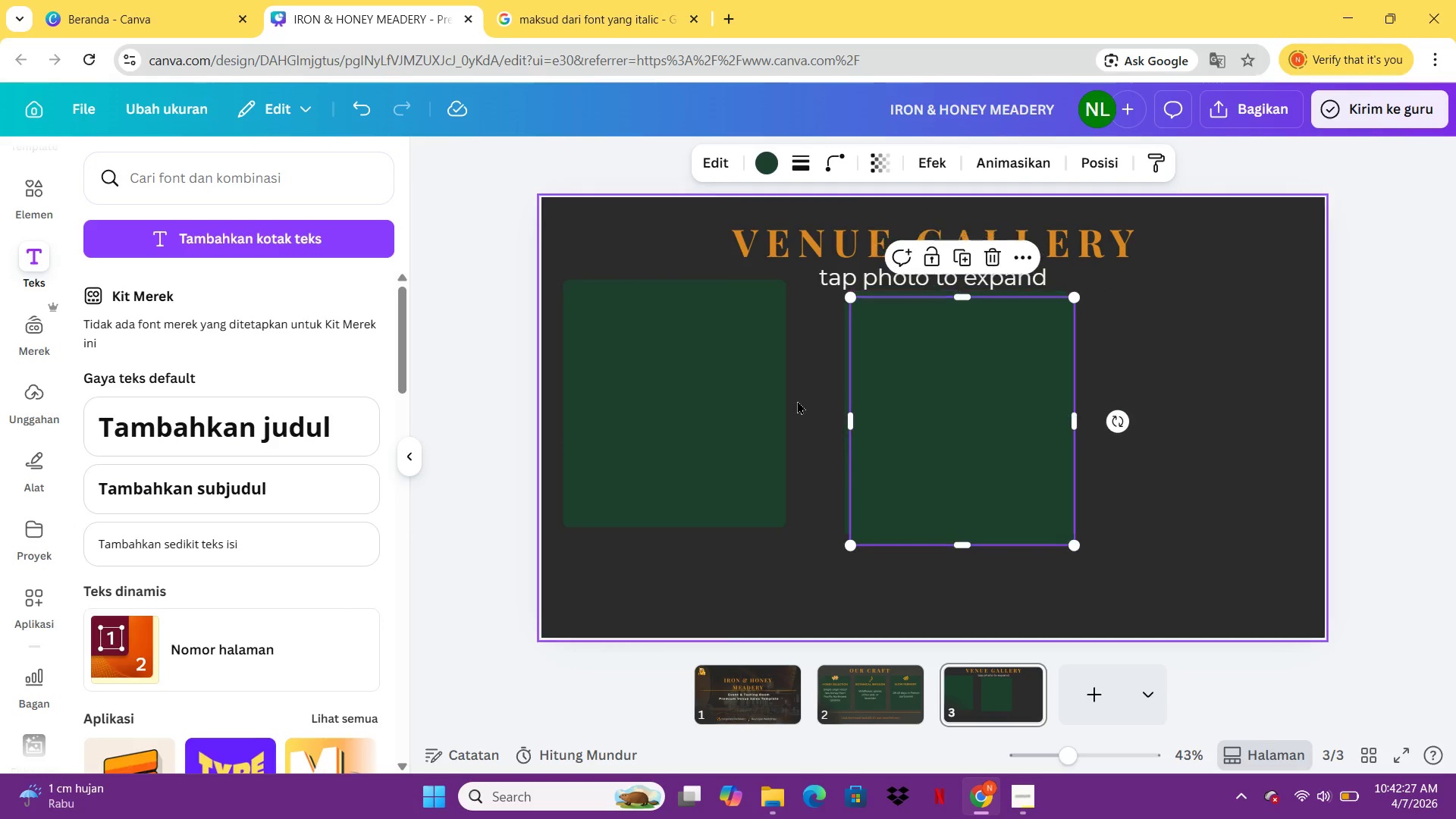 
key(Control+V)
 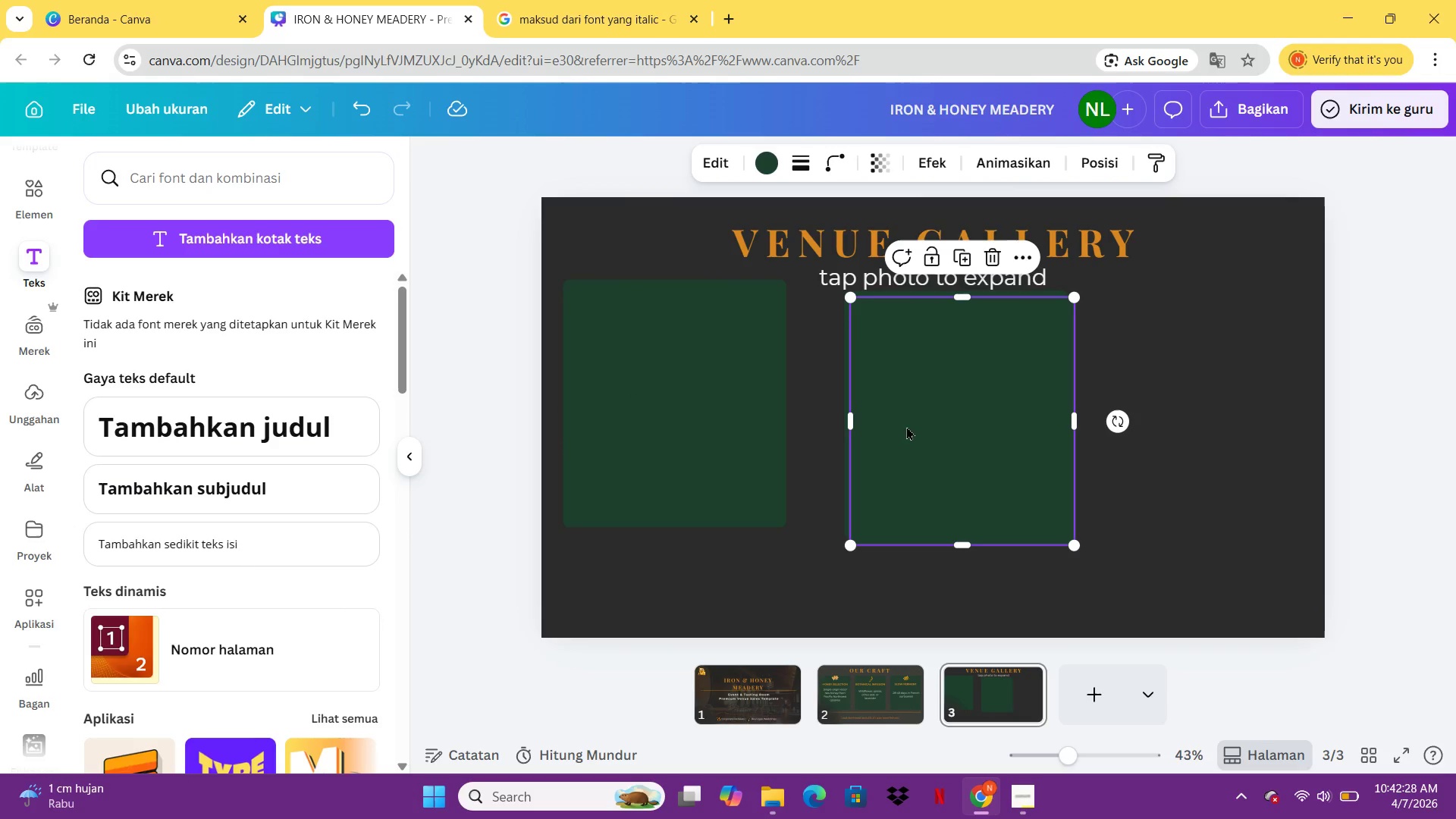 
left_click_drag(start_coordinate=[918, 425], to_coordinate=[1048, 419])
 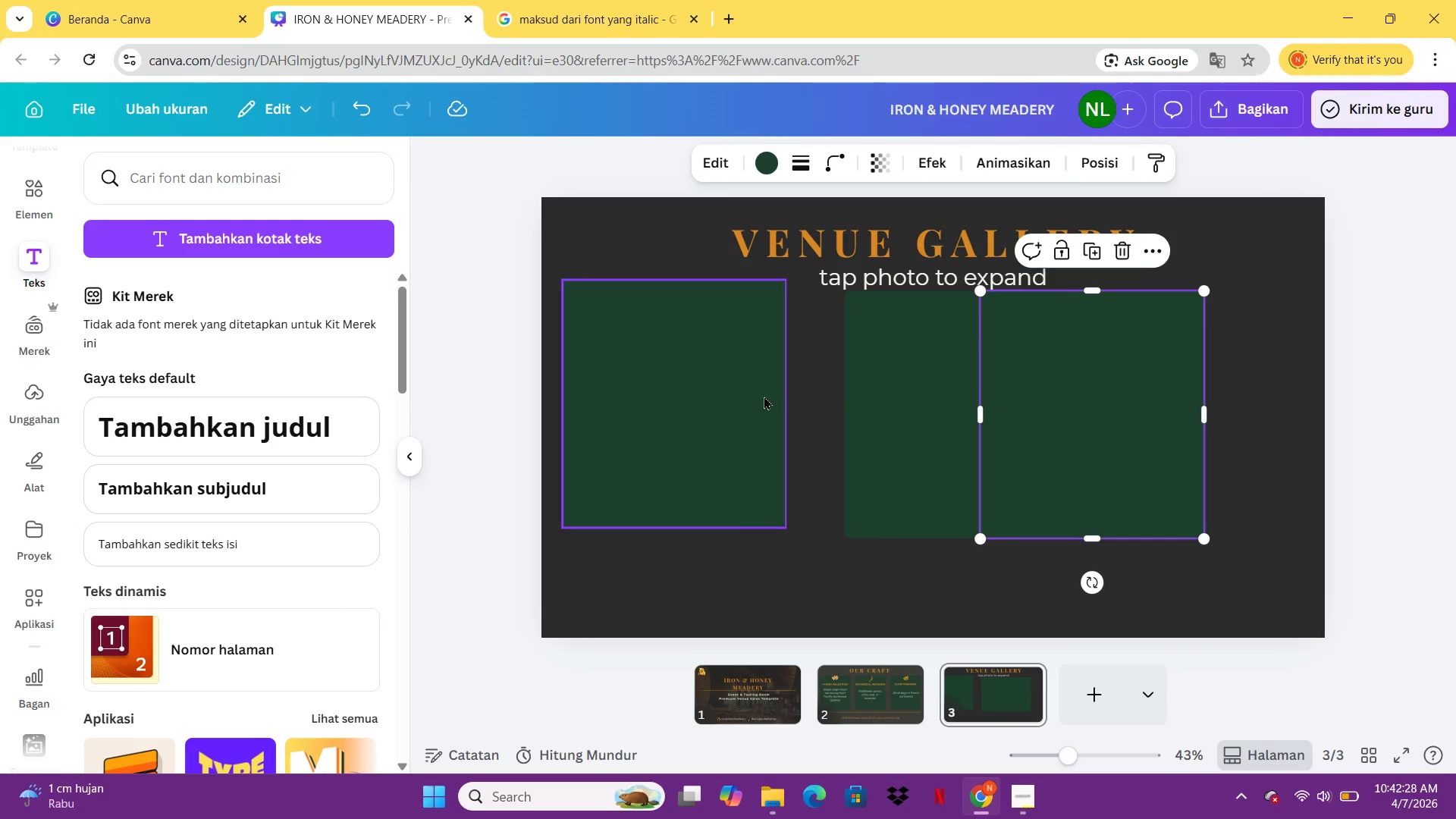 
key(Control+C)
 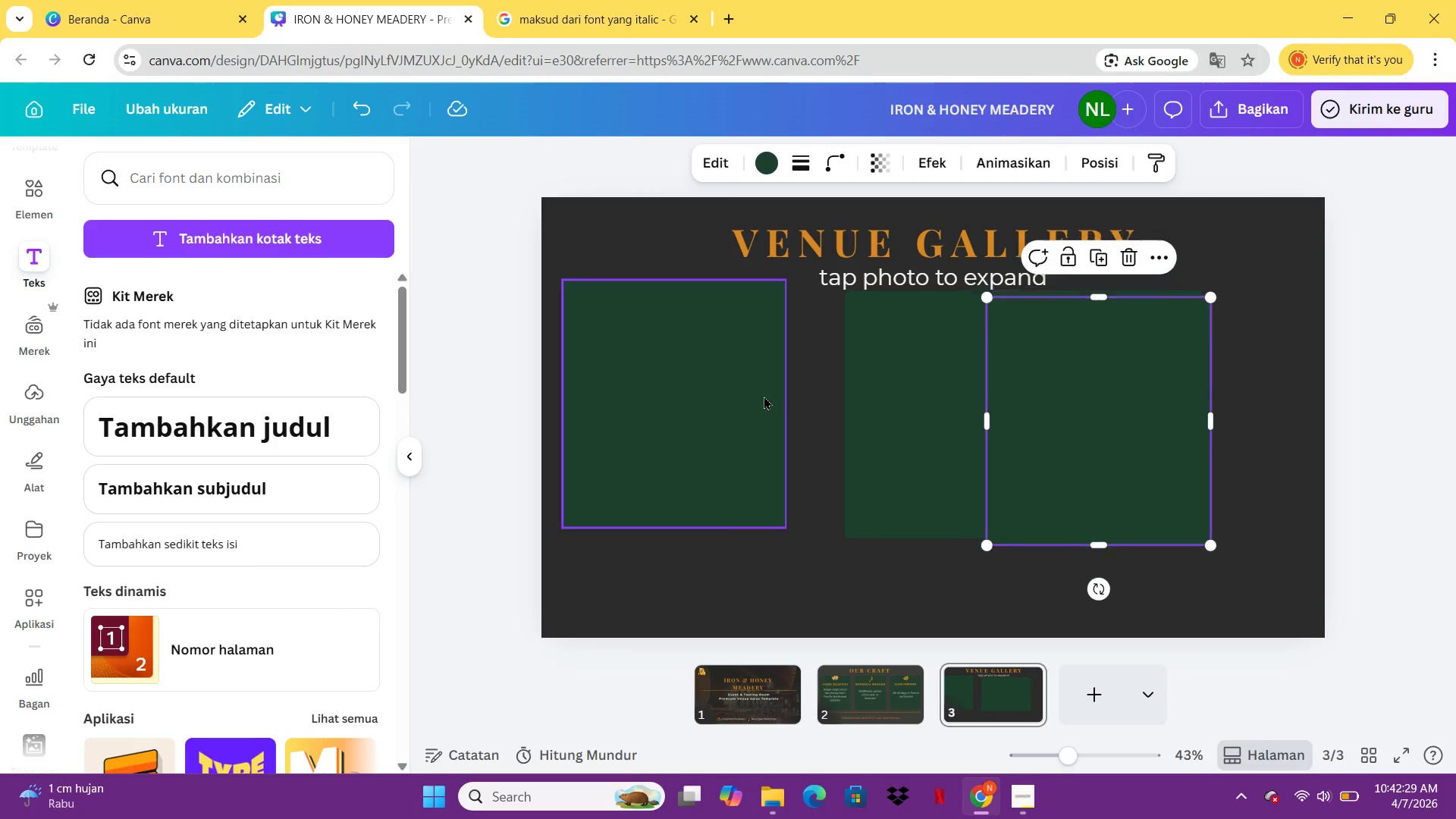 
key(Control+V)
 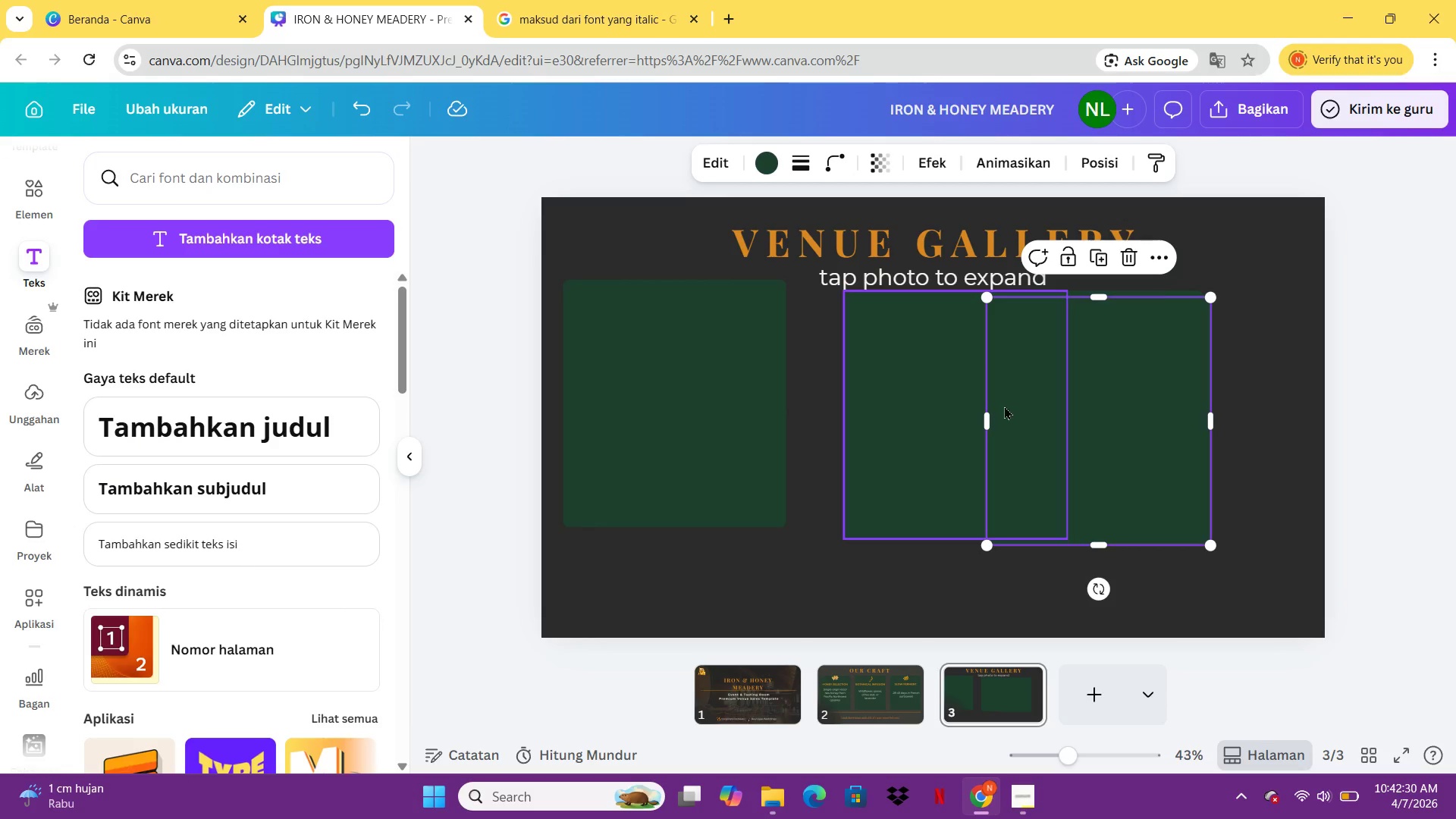 
left_click_drag(start_coordinate=[1084, 394], to_coordinate=[1164, 438])
 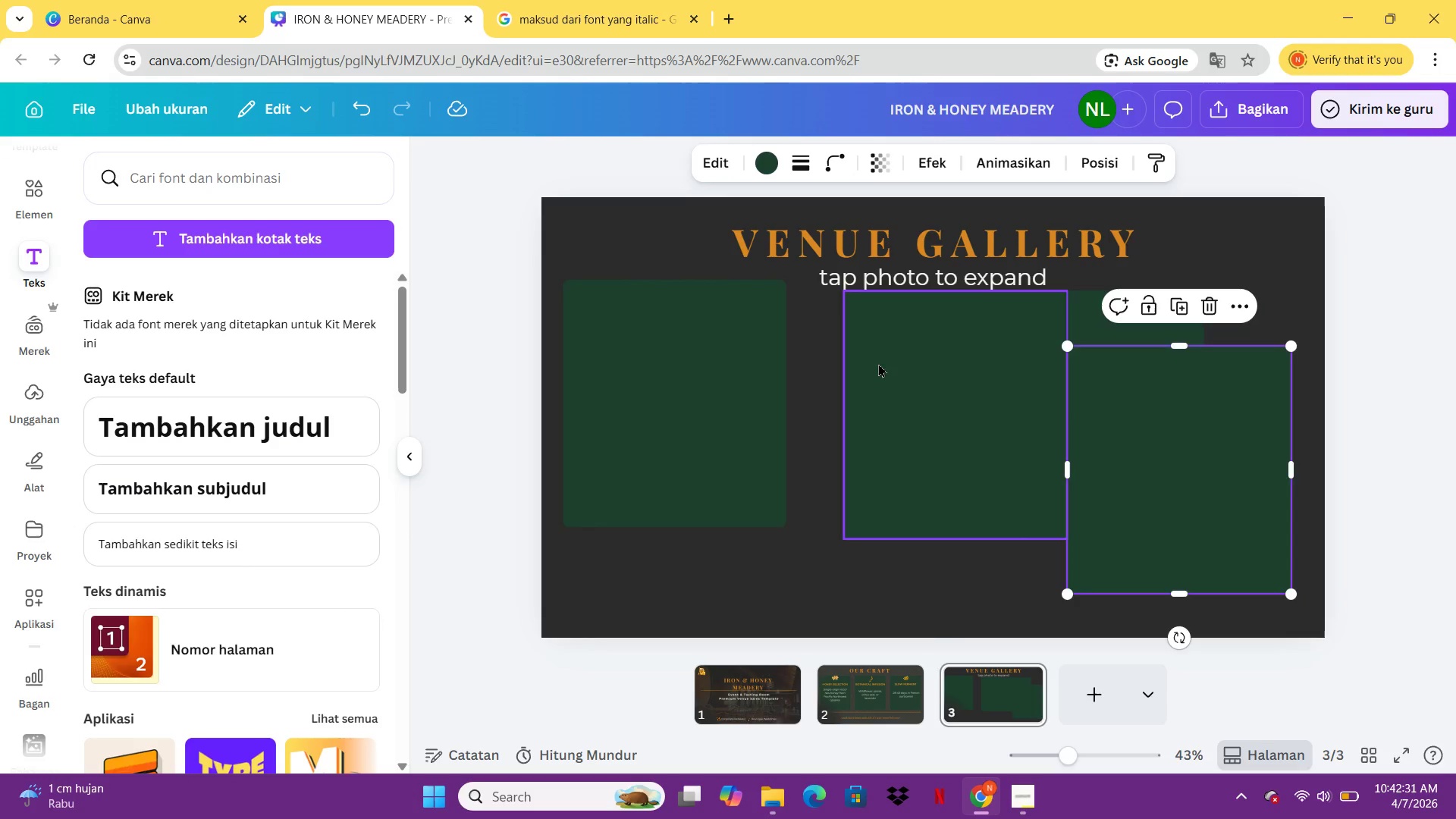 
left_click_drag(start_coordinate=[874, 369], to_coordinate=[839, 408])
 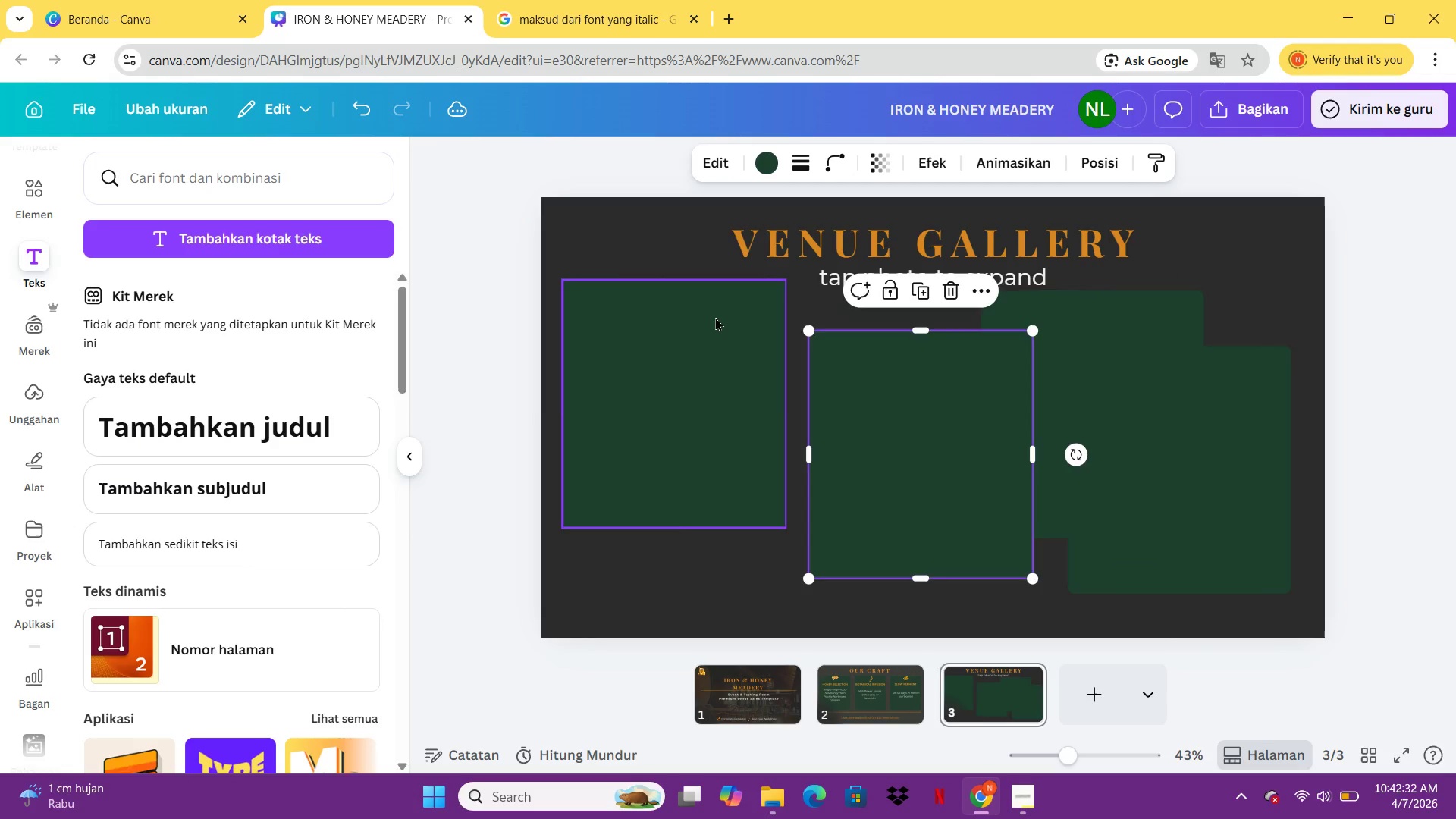 
double_click([715, 317])
 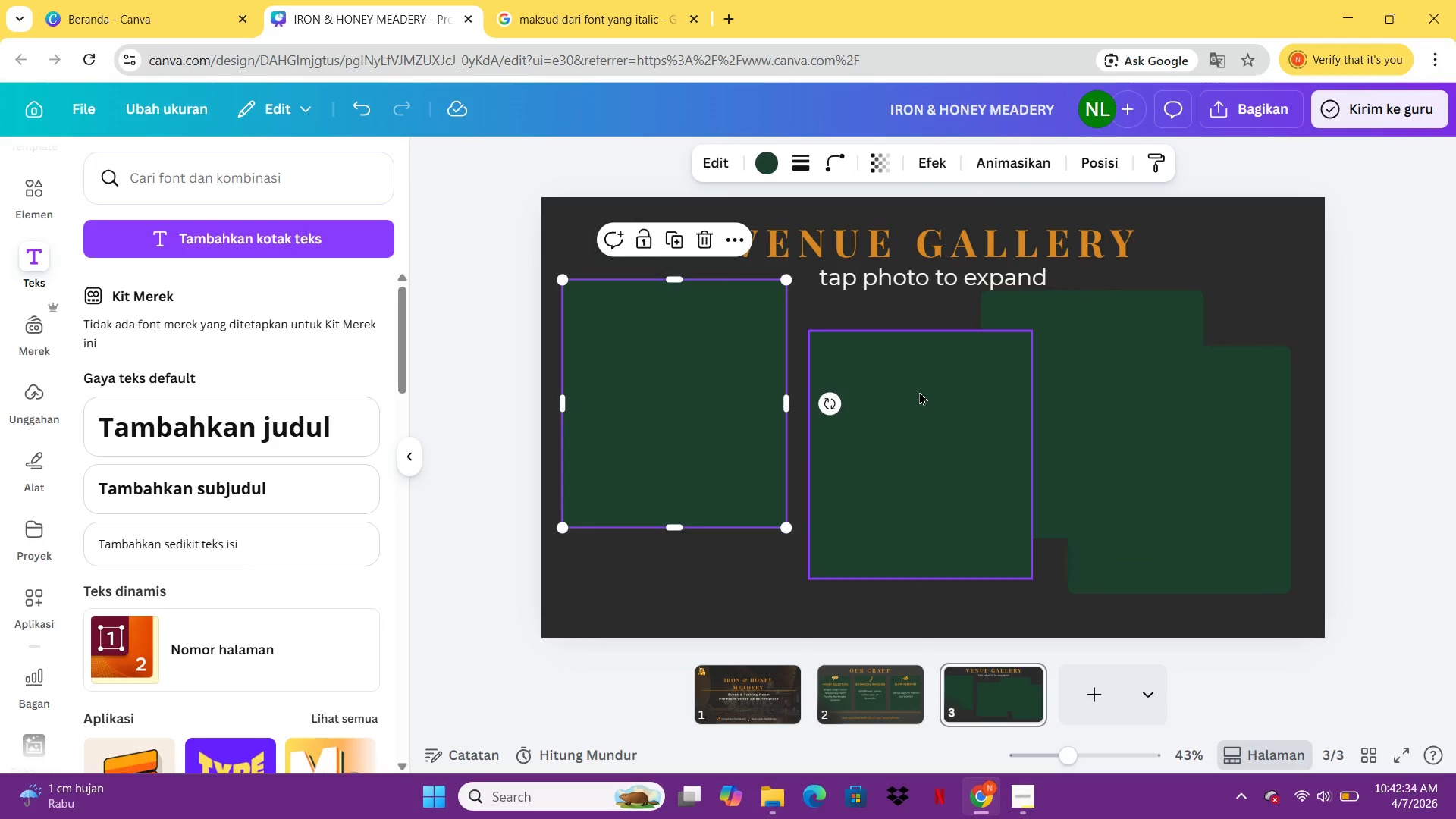 
key(Delete)
 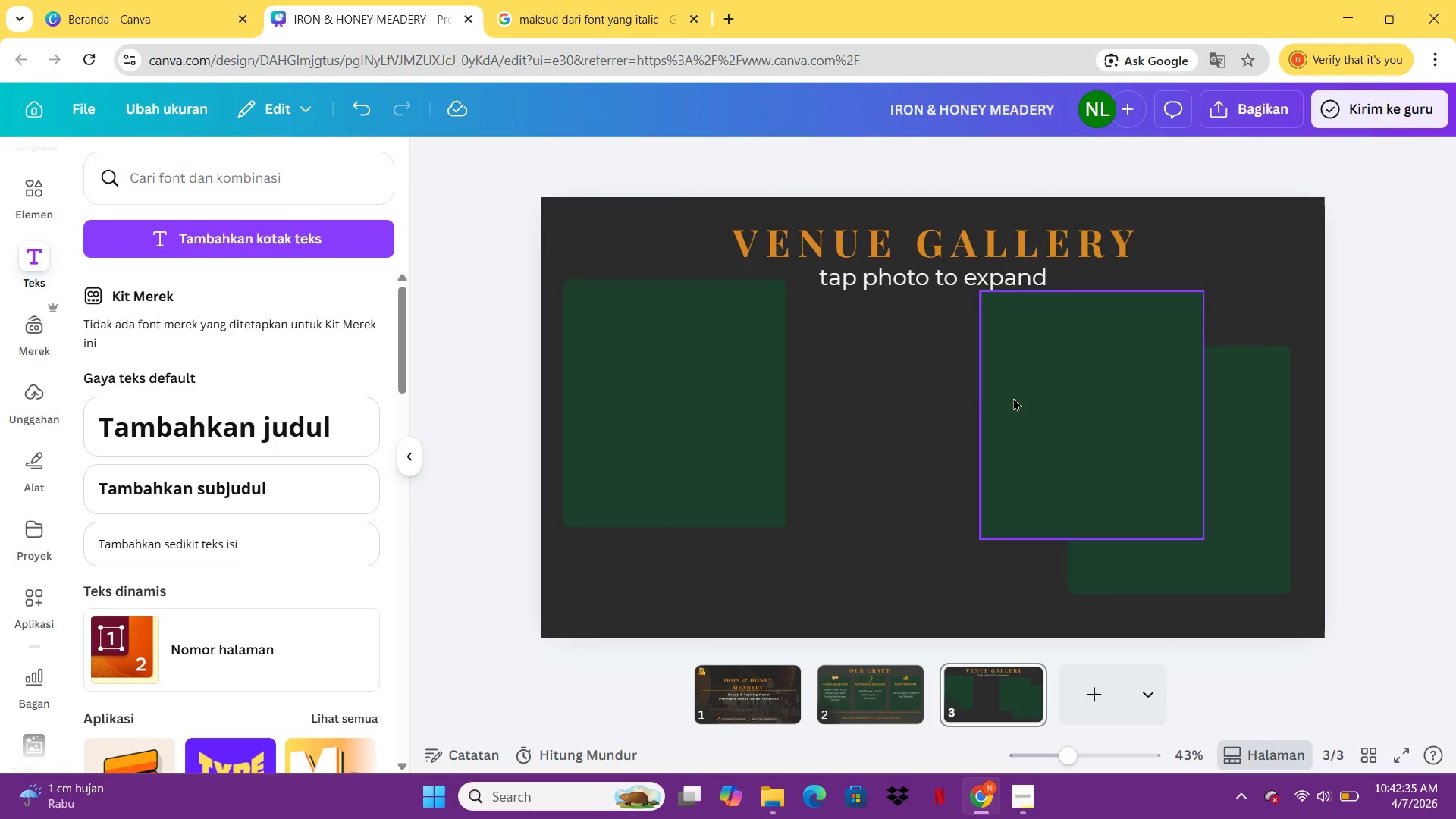 
left_click([1013, 397])
 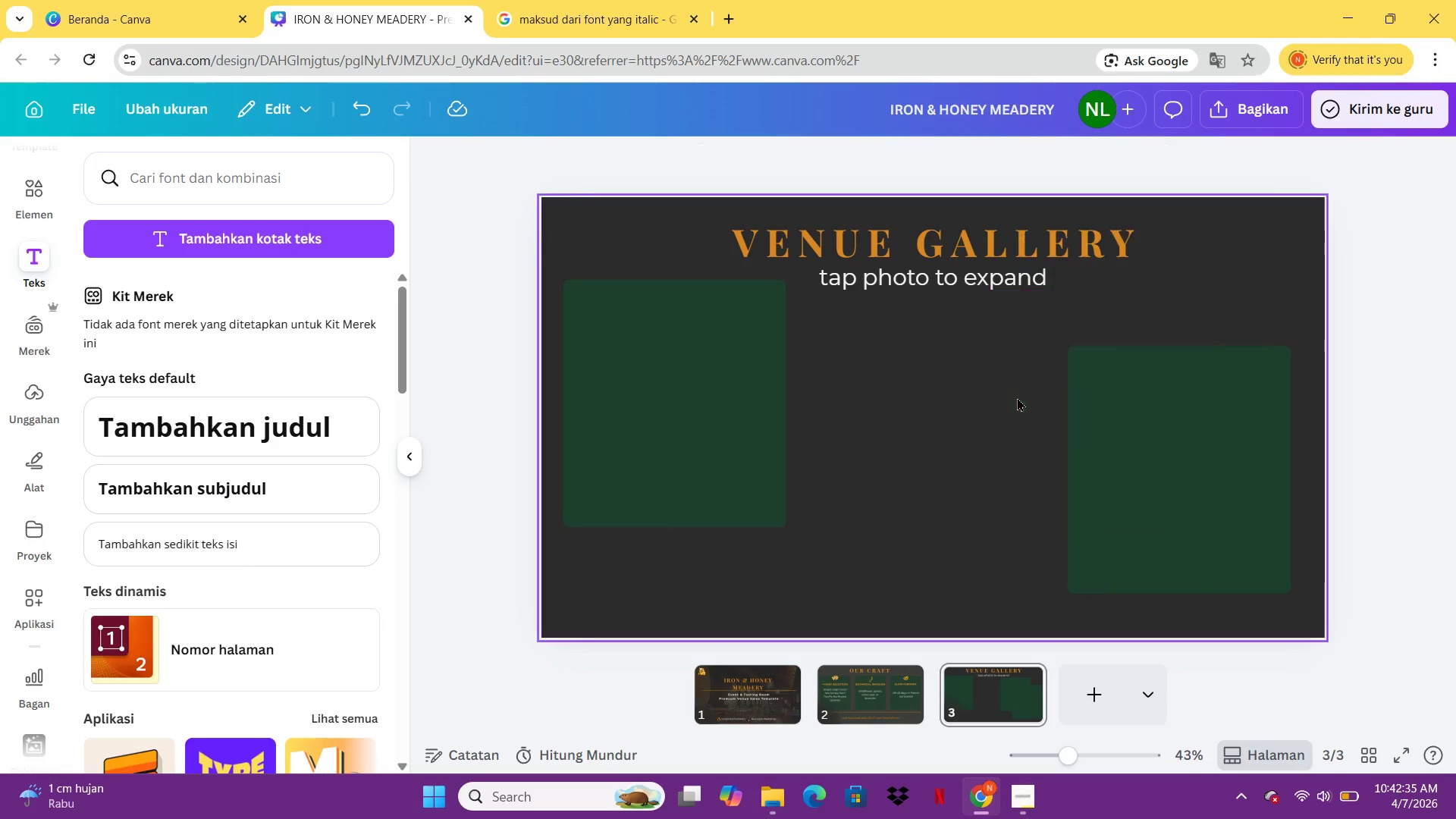 
key(Delete)
 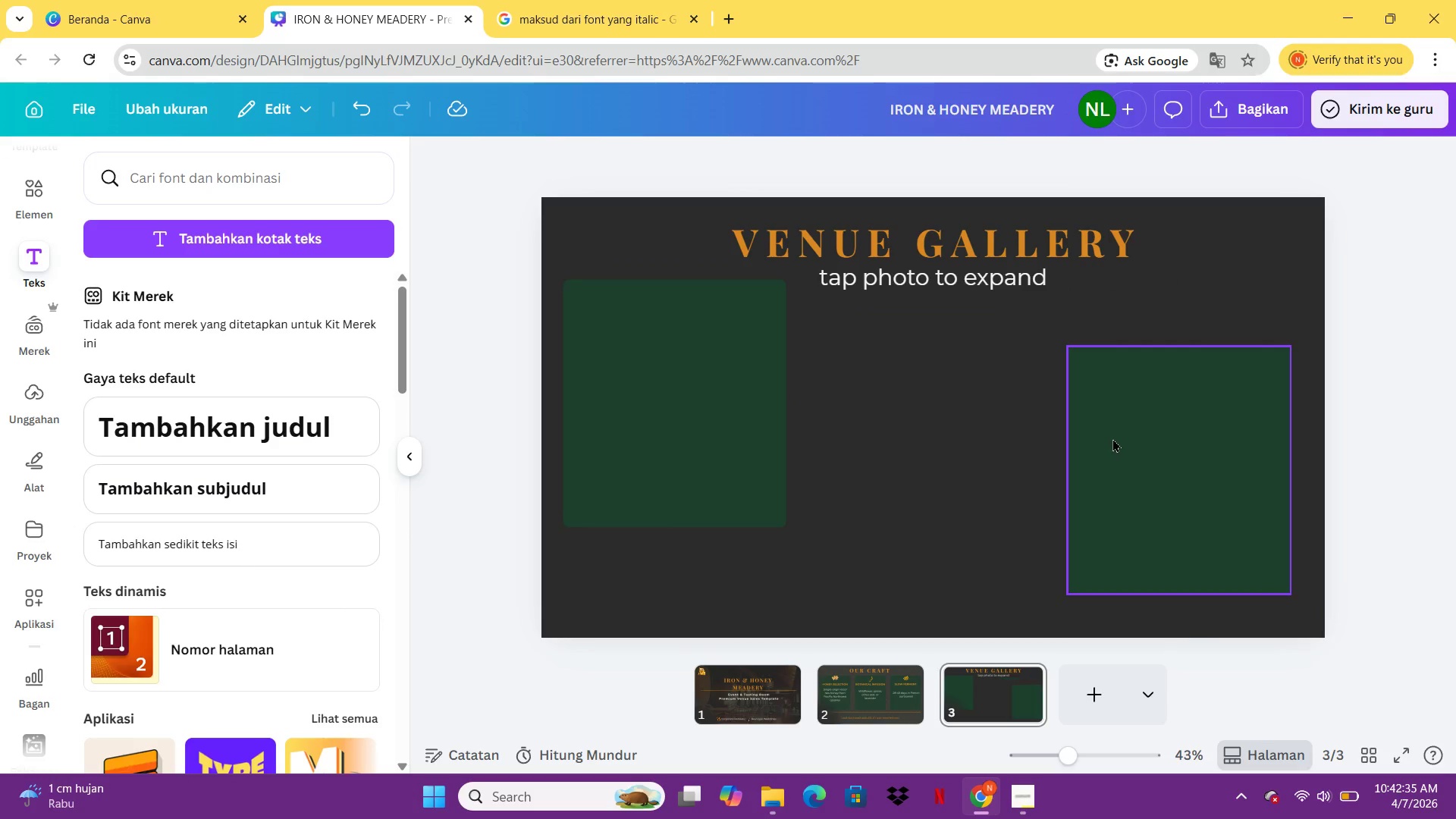 
left_click([1112, 438])
 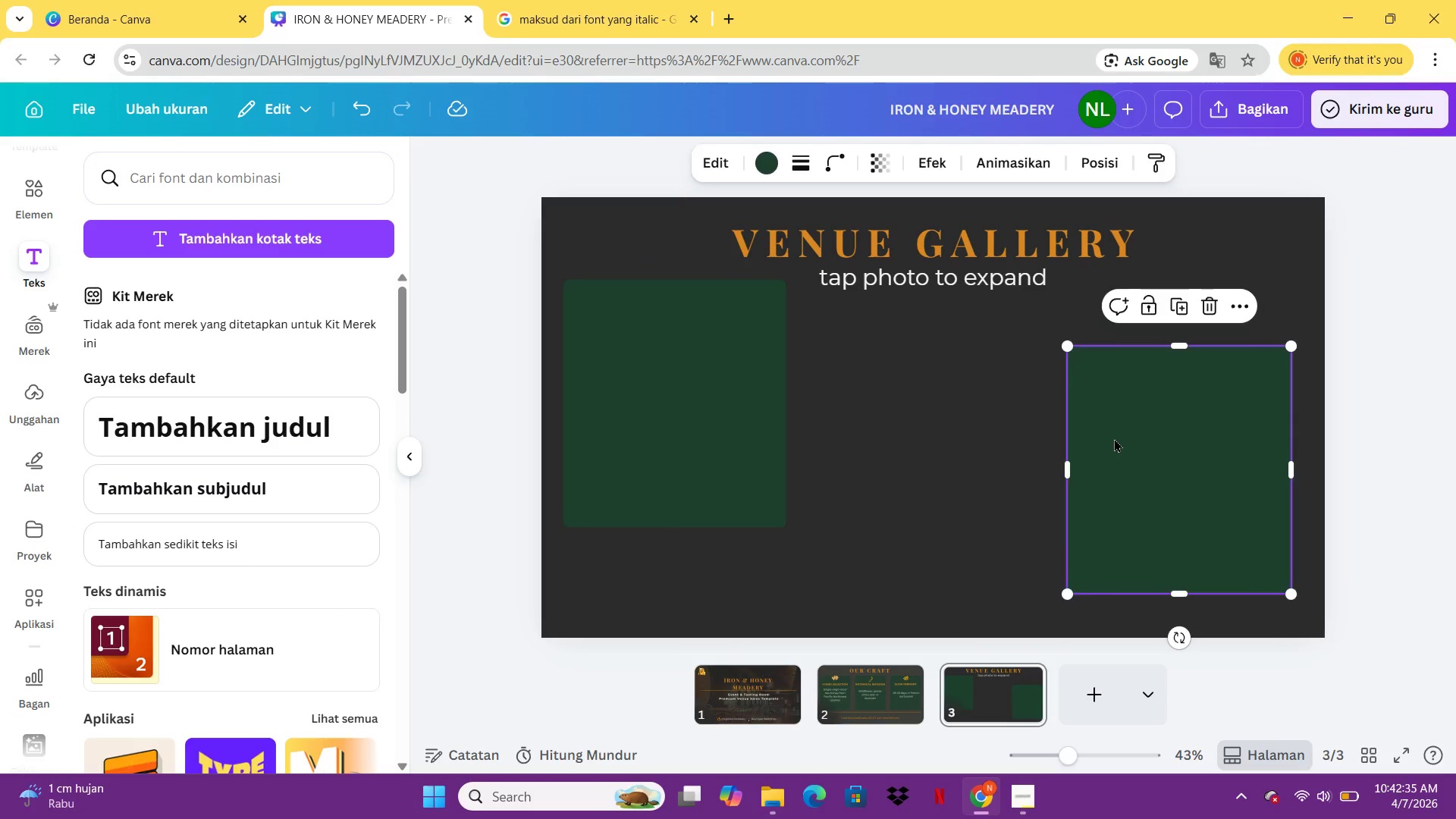 
key(Delete)
 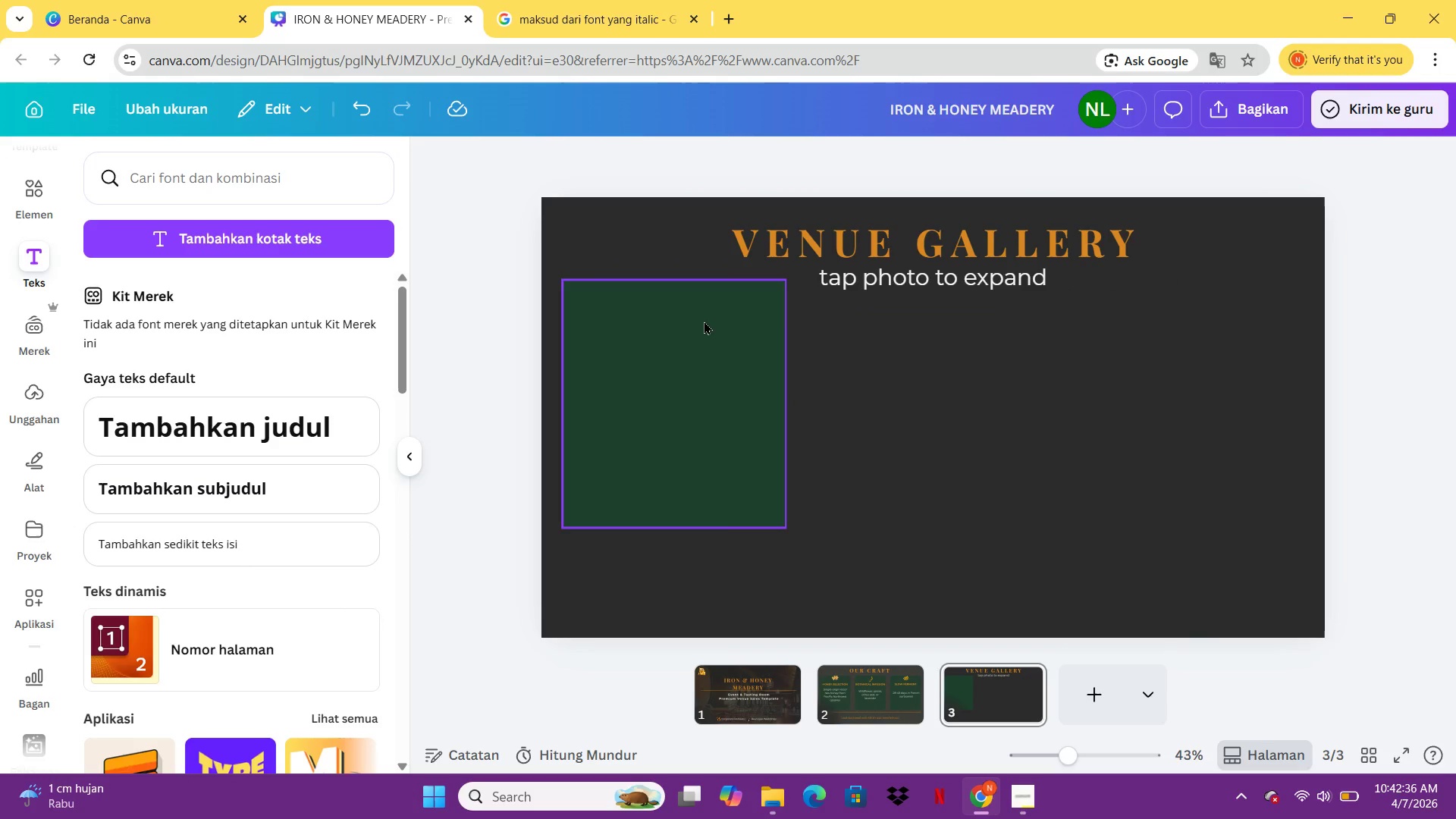 
left_click_drag(start_coordinate=[686, 330], to_coordinate=[676, 334])
 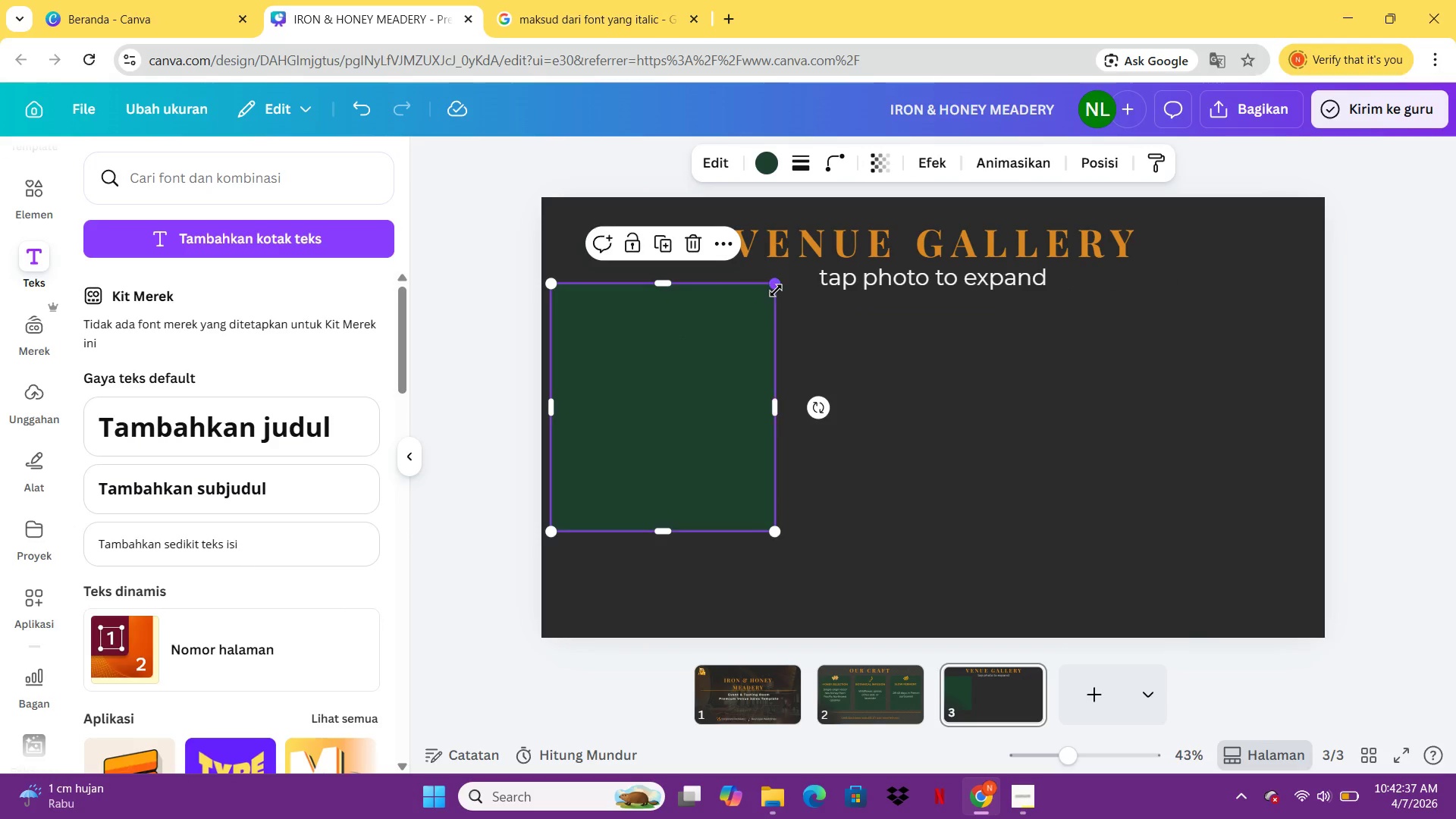 
left_click_drag(start_coordinate=[777, 290], to_coordinate=[730, 311])
 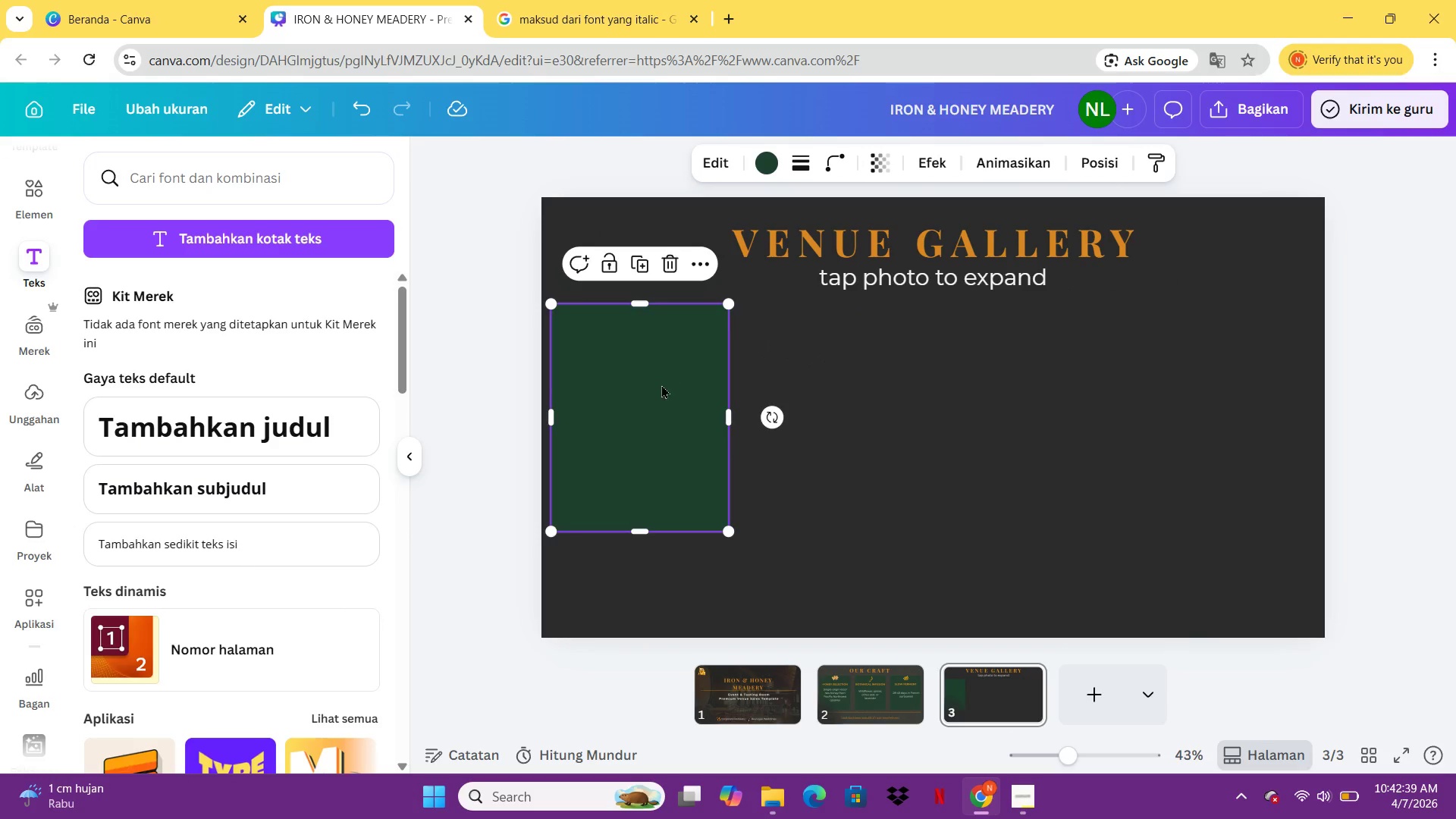 
left_click_drag(start_coordinate=[661, 384], to_coordinate=[692, 387])
 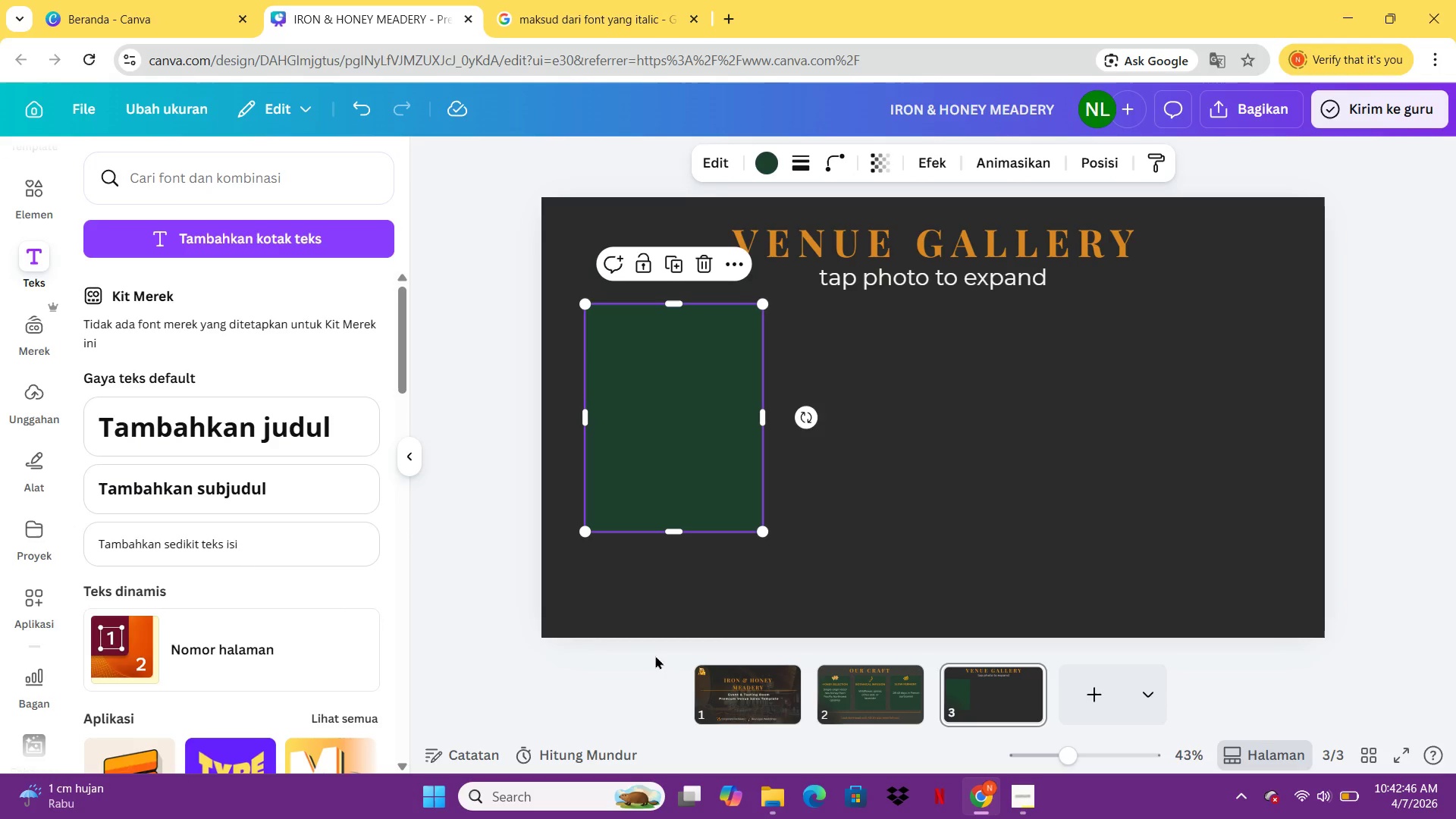 
wait(7.3)
 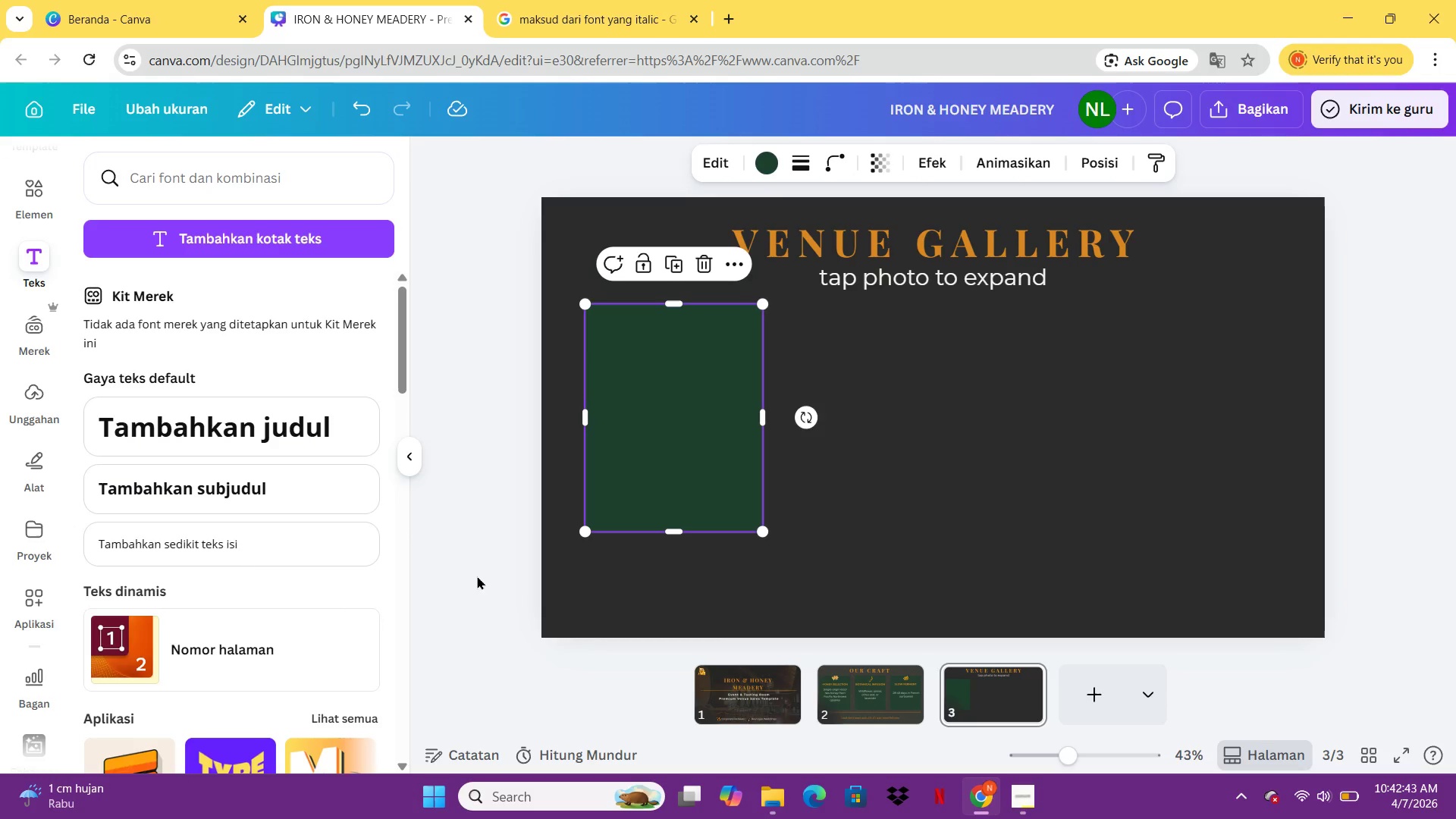 
key(Delete)
 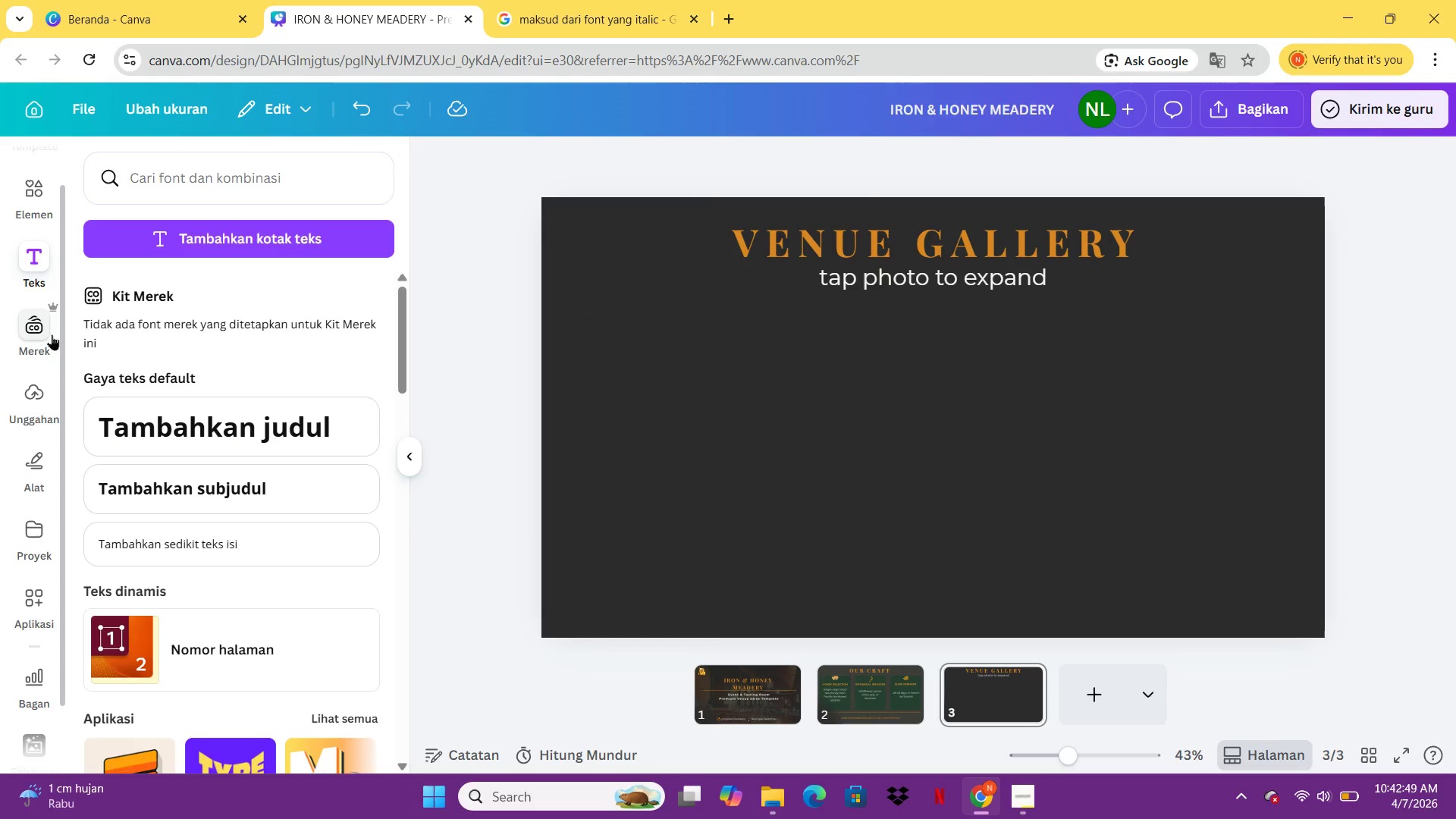 
left_click([32, 212])
 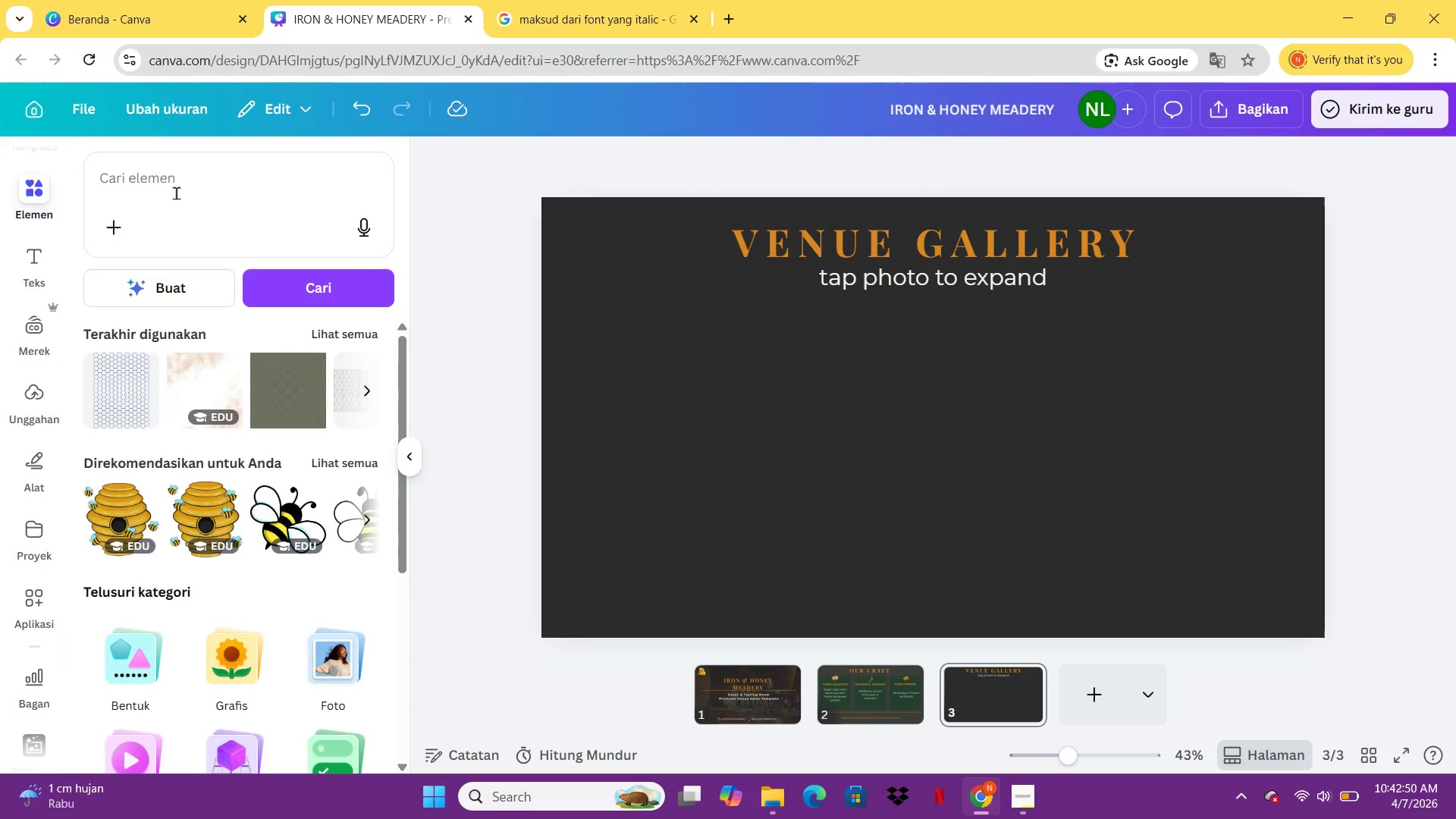 
left_click([176, 193])
 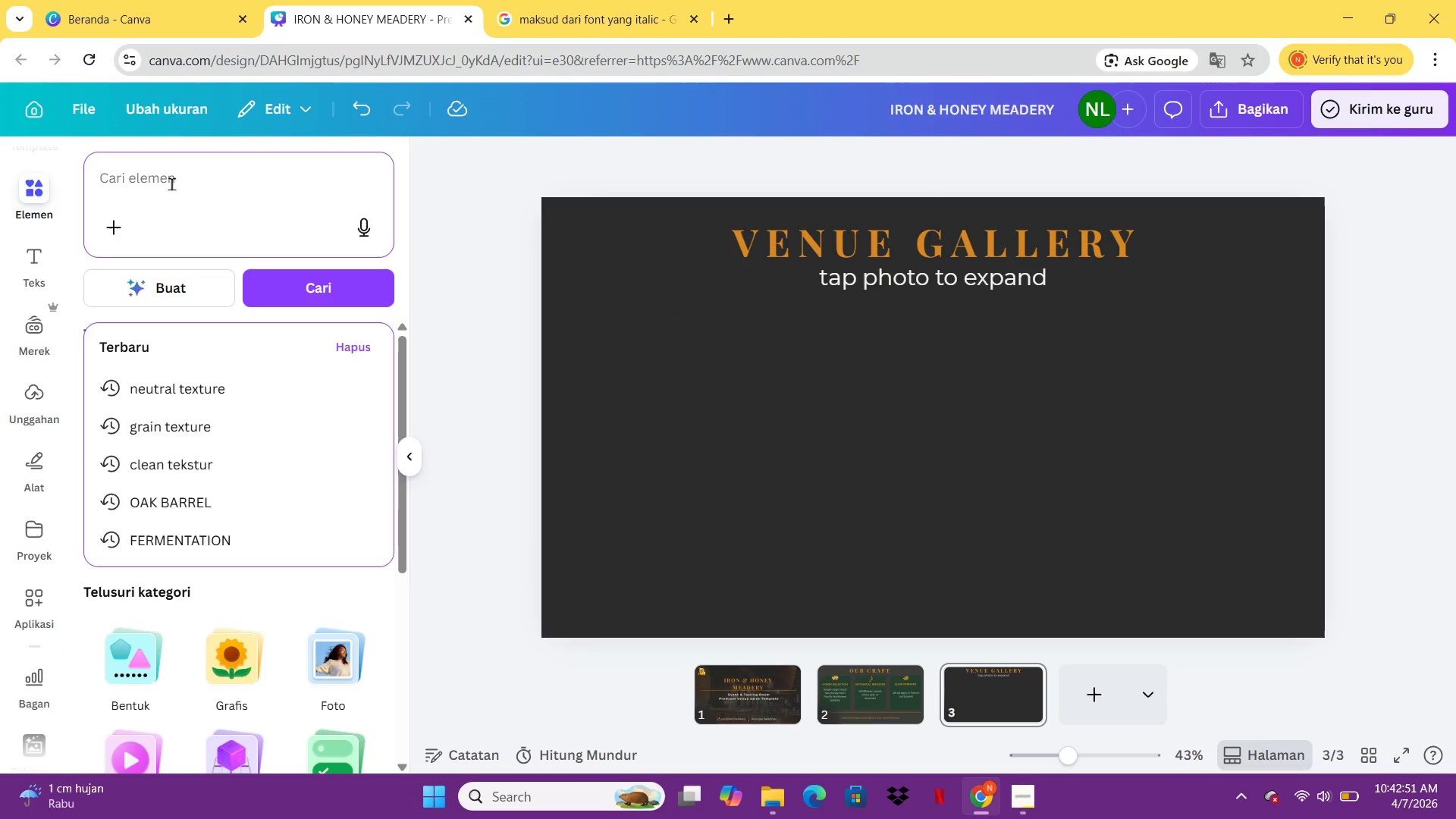 
type(grid)
 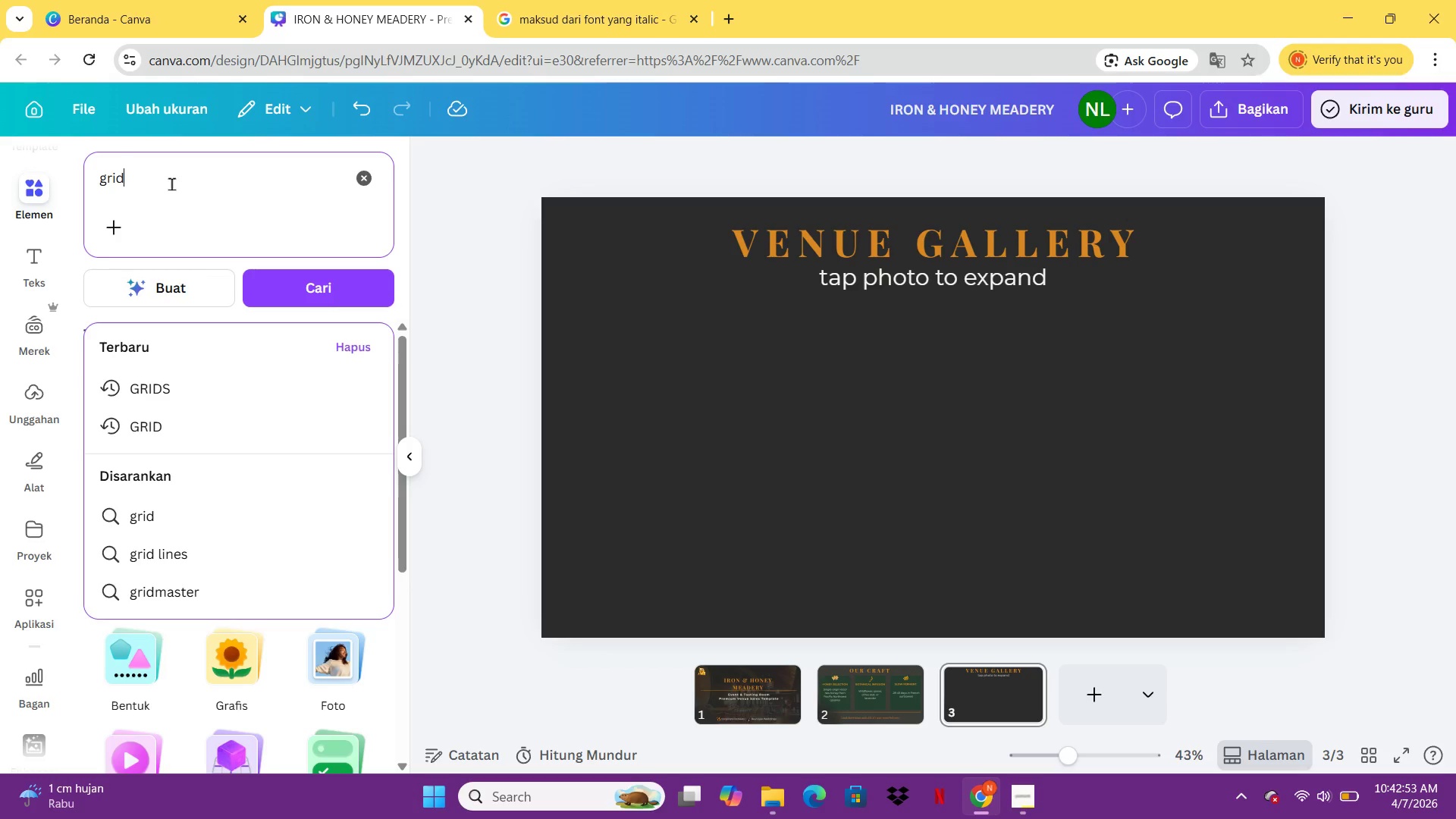 
key(Enter)
 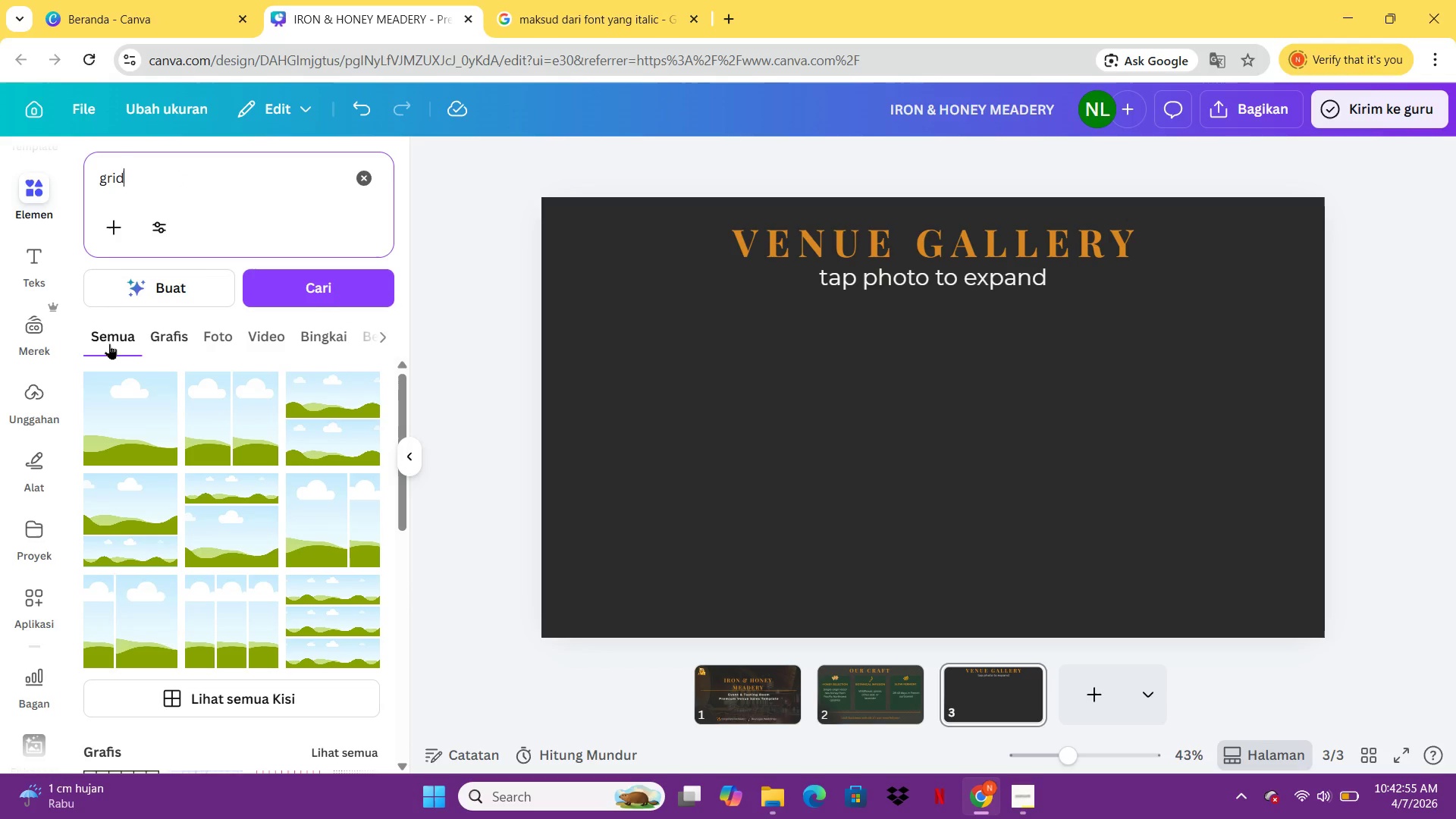 
scroll: coordinate [331, 495], scroll_direction: up, amount: 3.0
 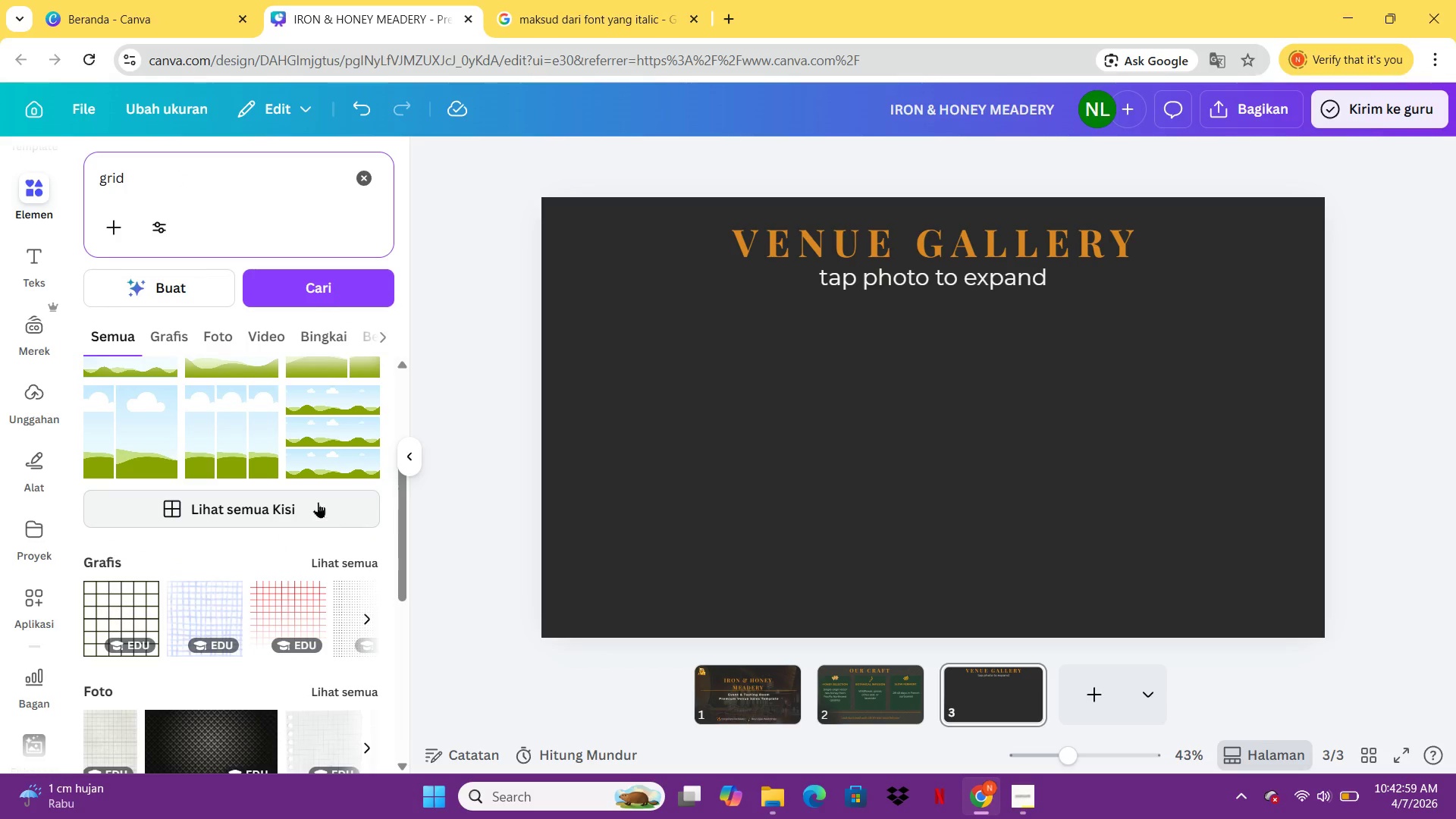 
left_click([318, 502])
 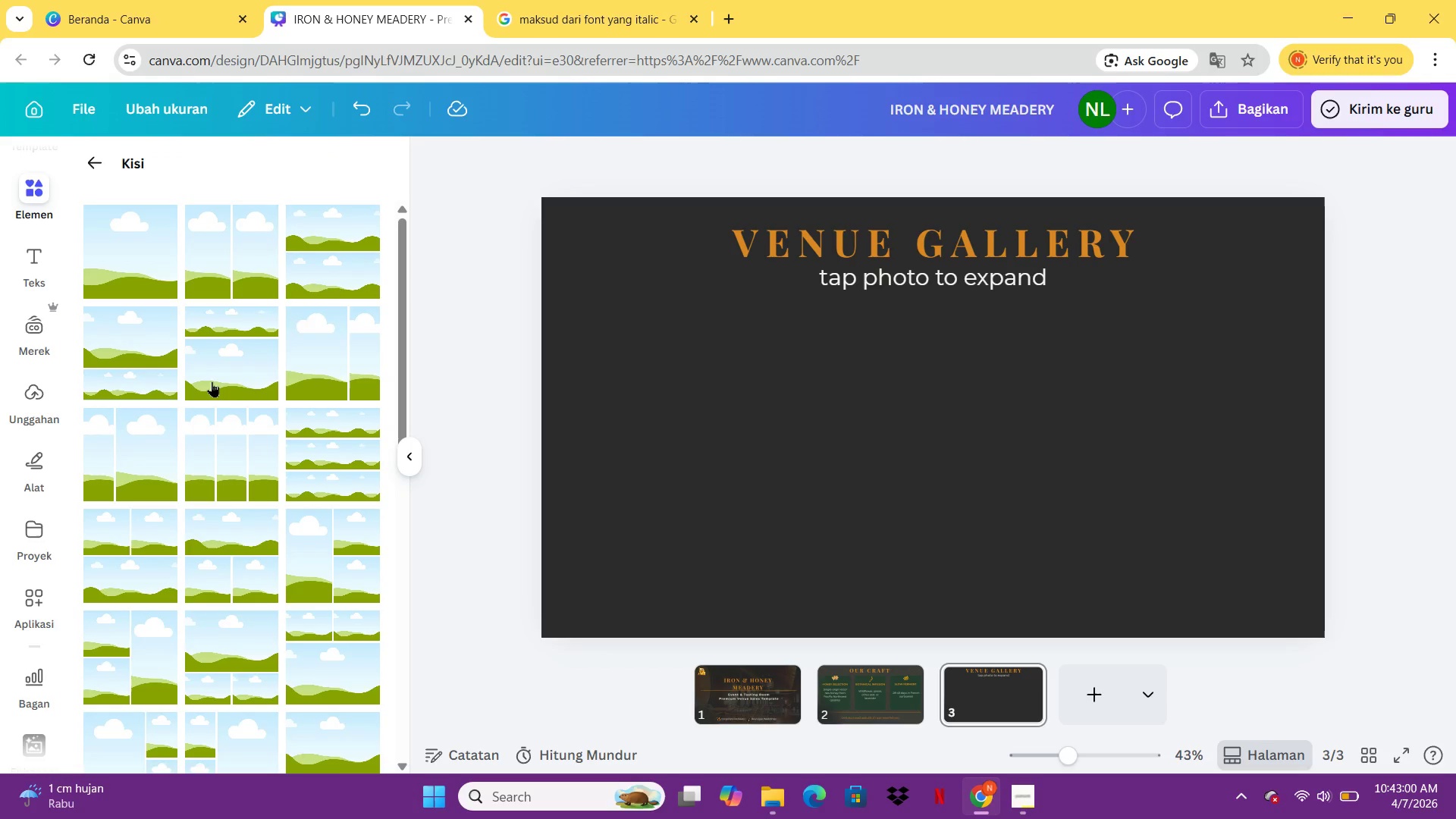 
scroll: coordinate [202, 426], scroll_direction: down, amount: 8.0
 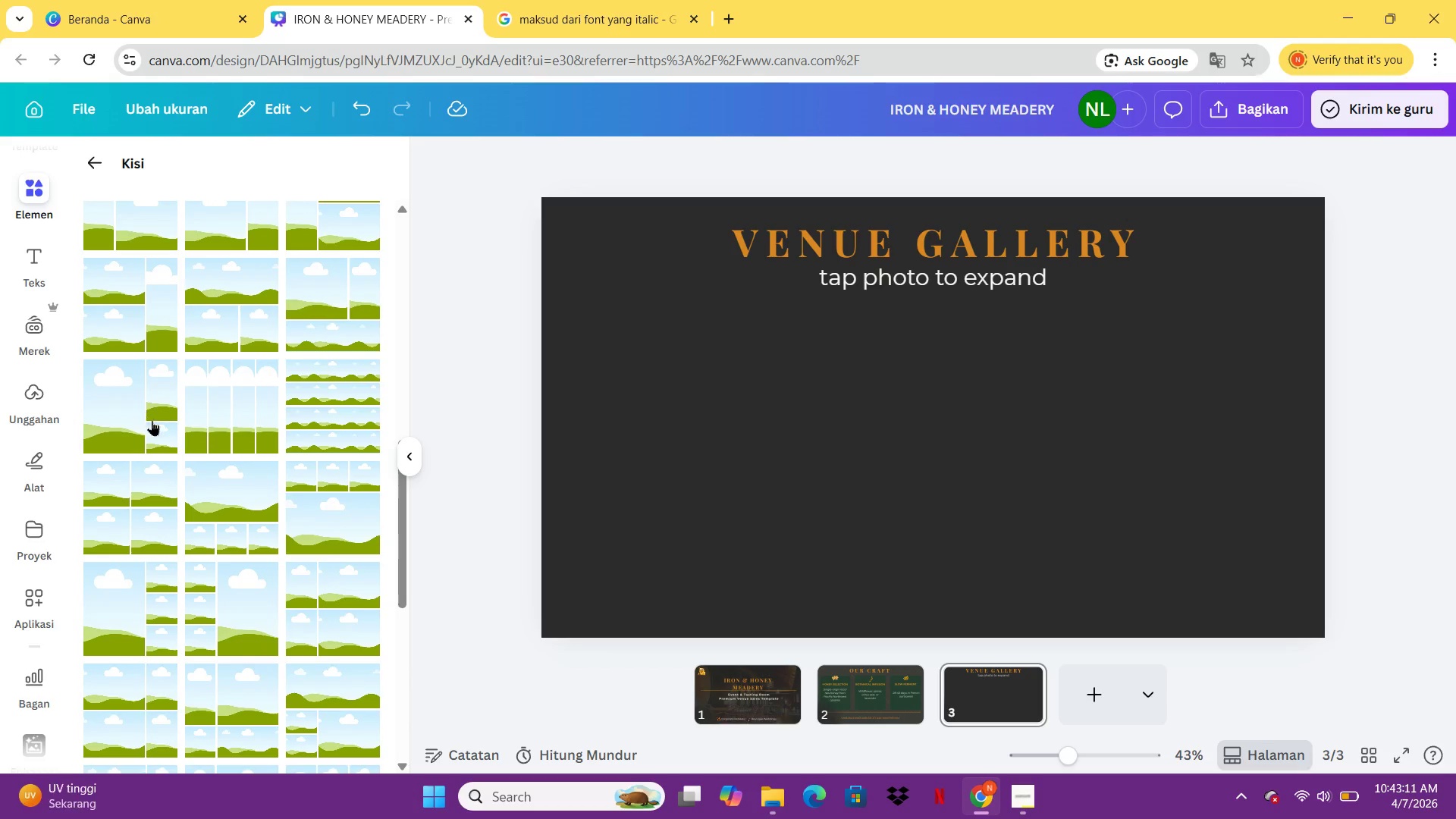 
scroll: coordinate [202, 488], scroll_direction: down, amount: 1.0
 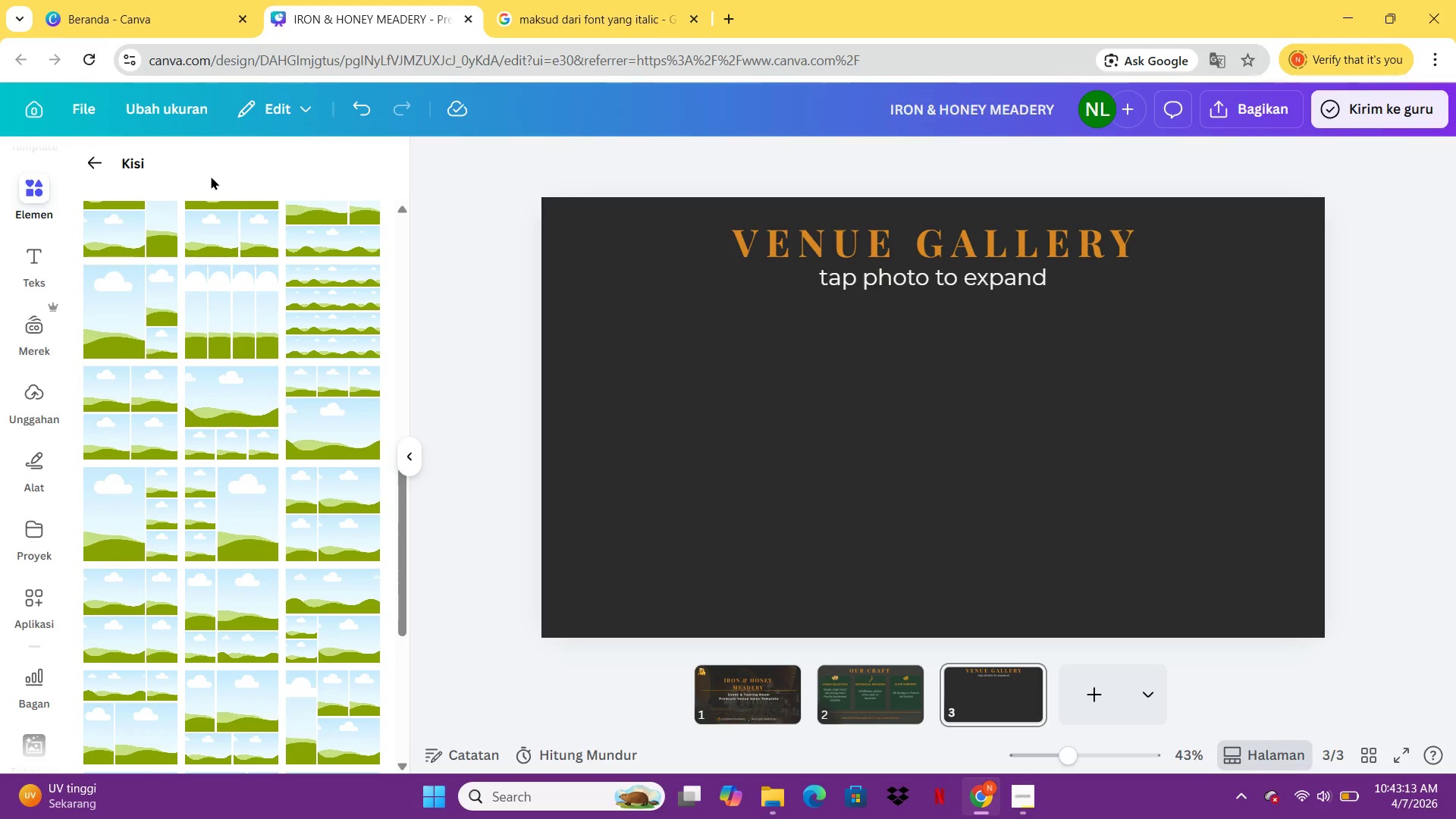 
scroll: coordinate [184, 192], scroll_direction: up, amount: 21.0
 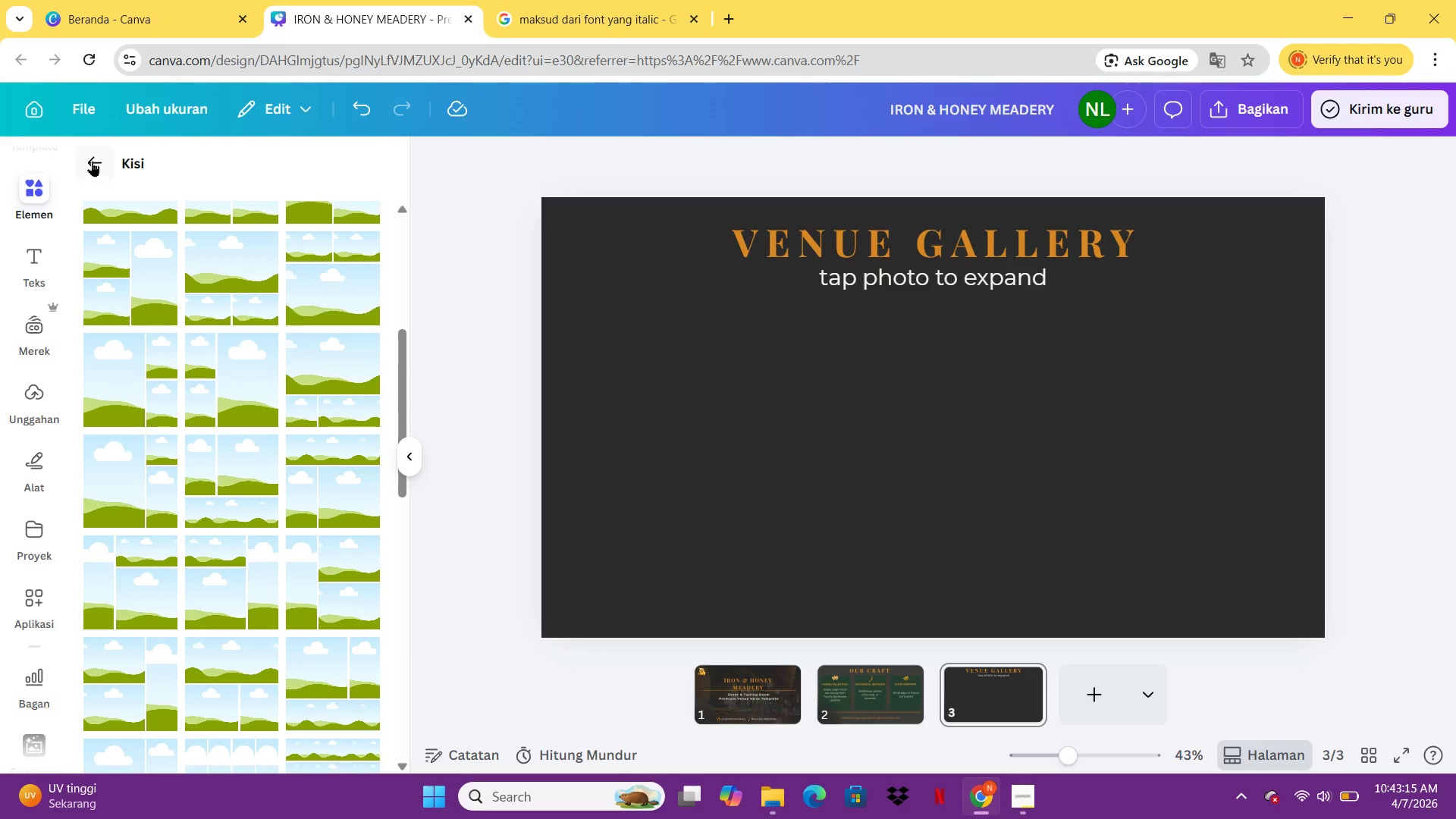 
left_click_drag(start_coordinate=[91, 161], to_coordinate=[87, 161])
 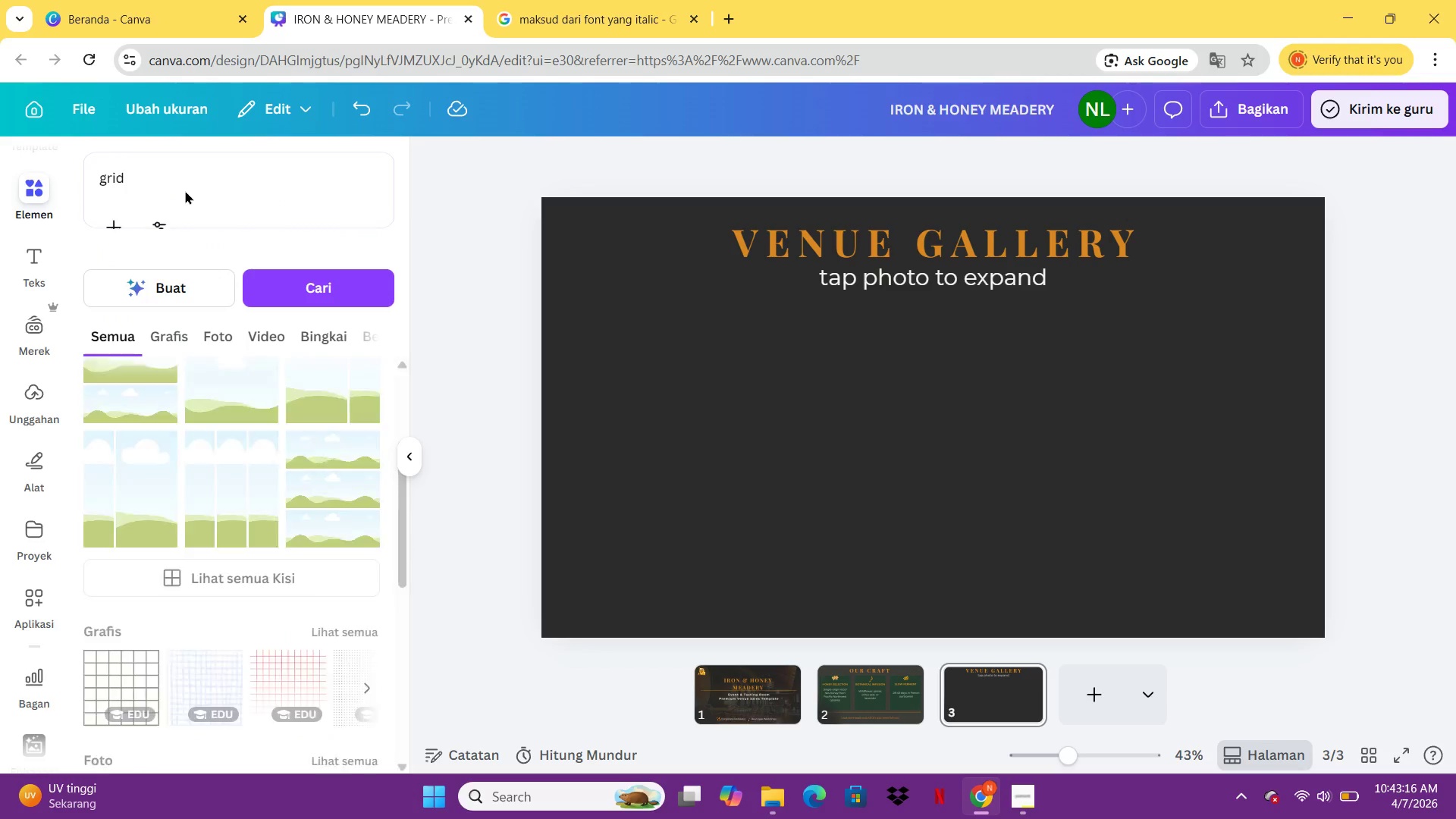 
left_click([193, 187])
 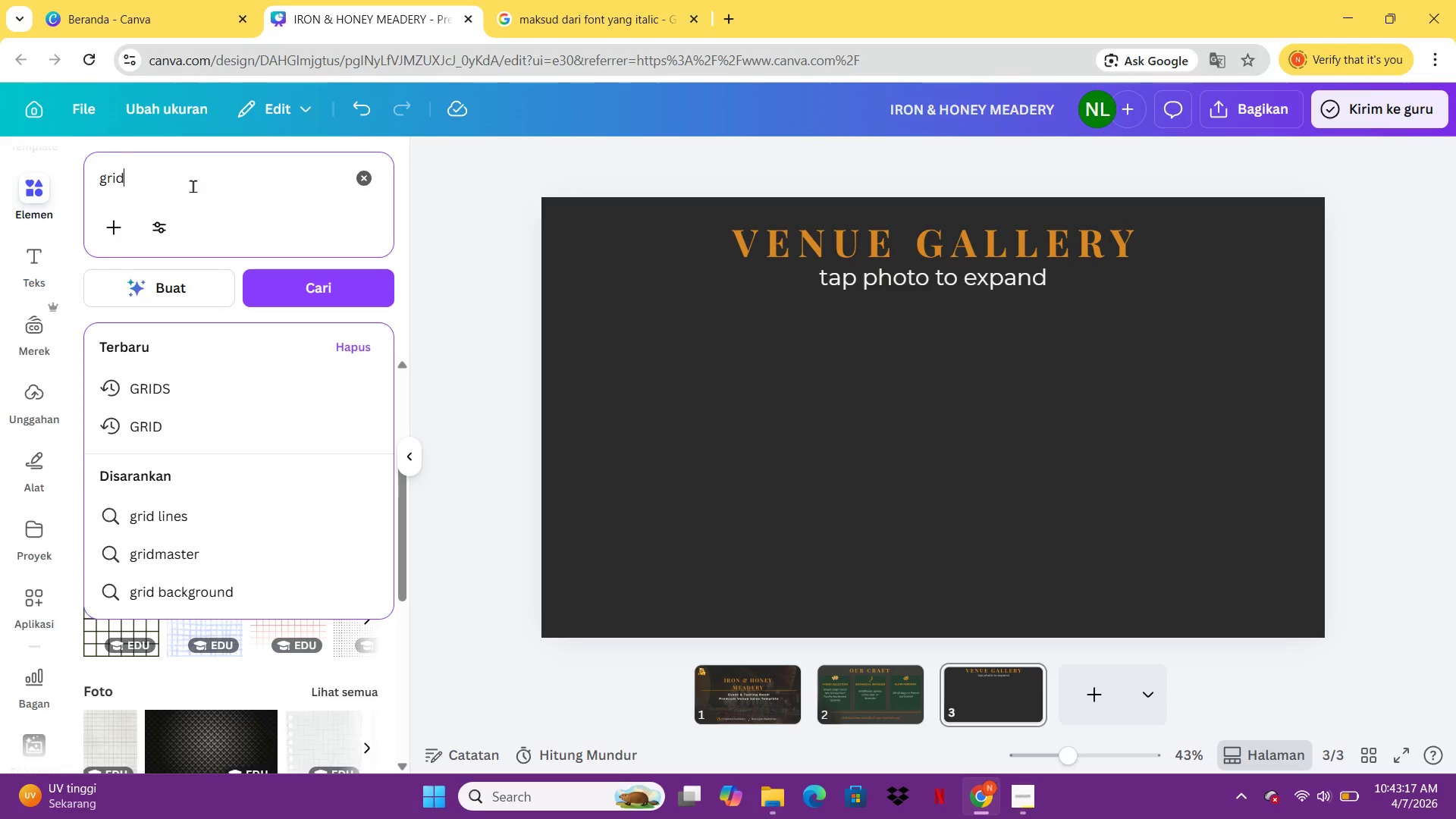 
scroll: coordinate [191, 187], scroll_direction: up, amount: 1.0
 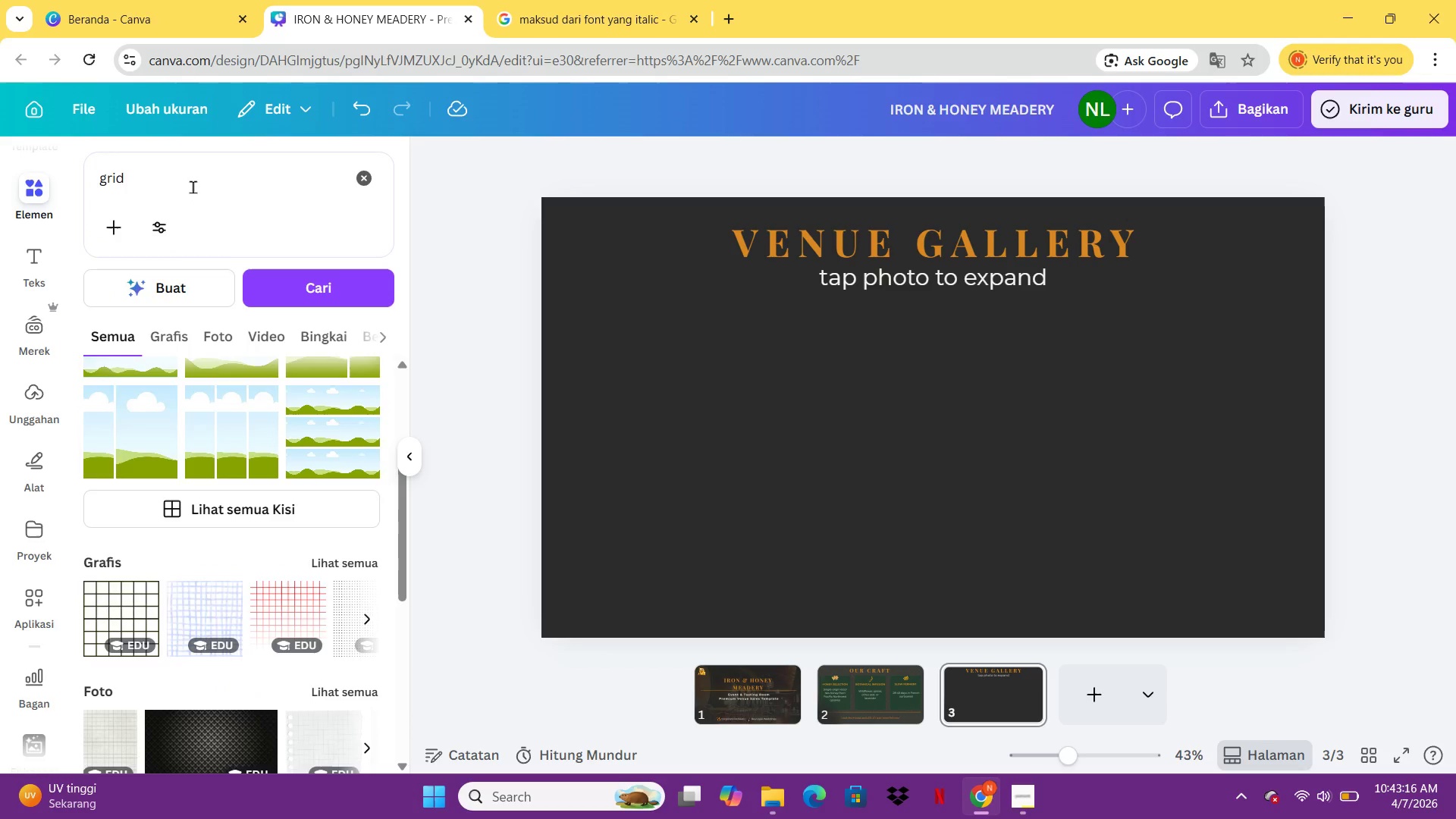 
key(Space)
 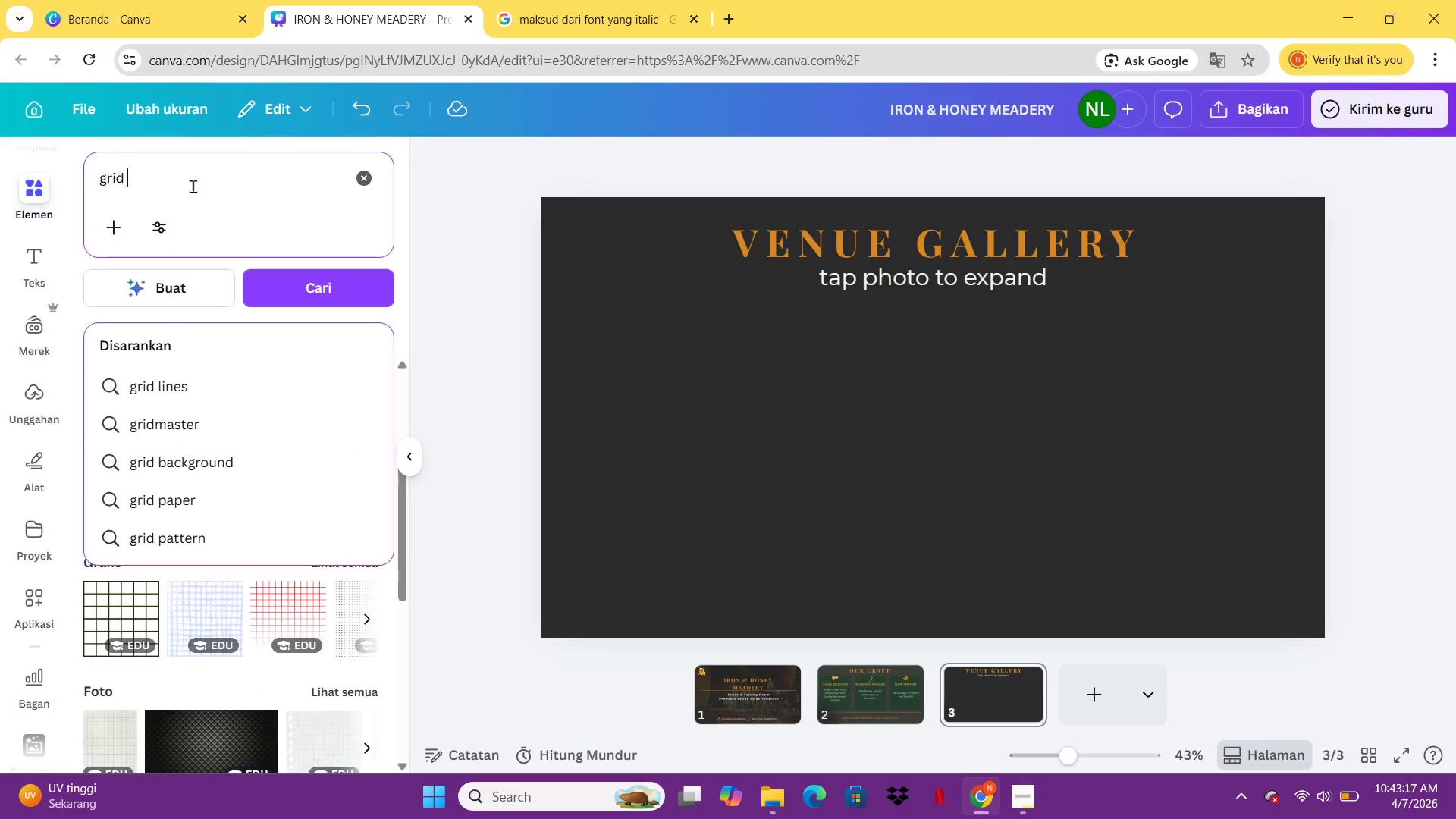 
key(4)
 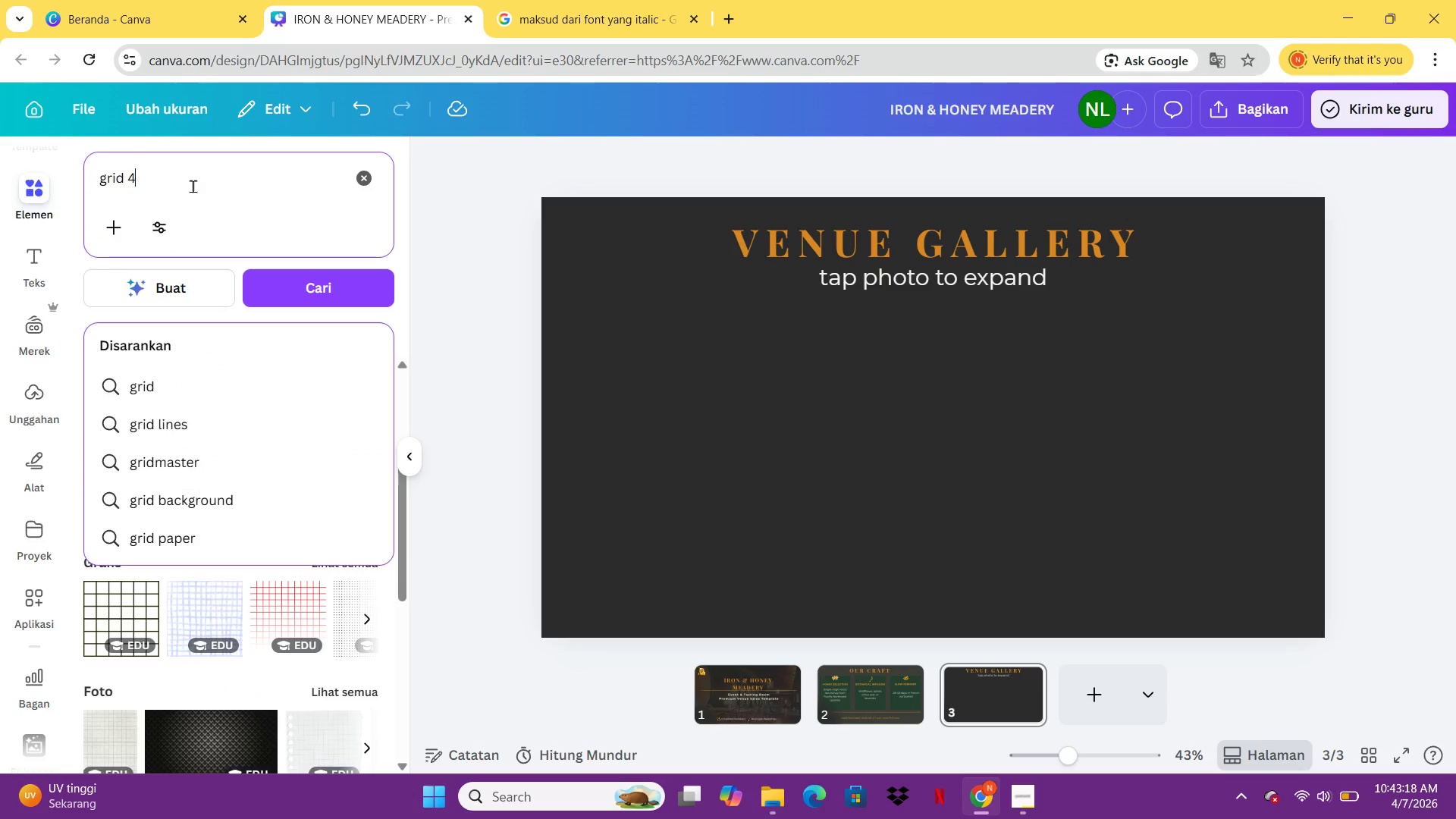 
key(Enter)
 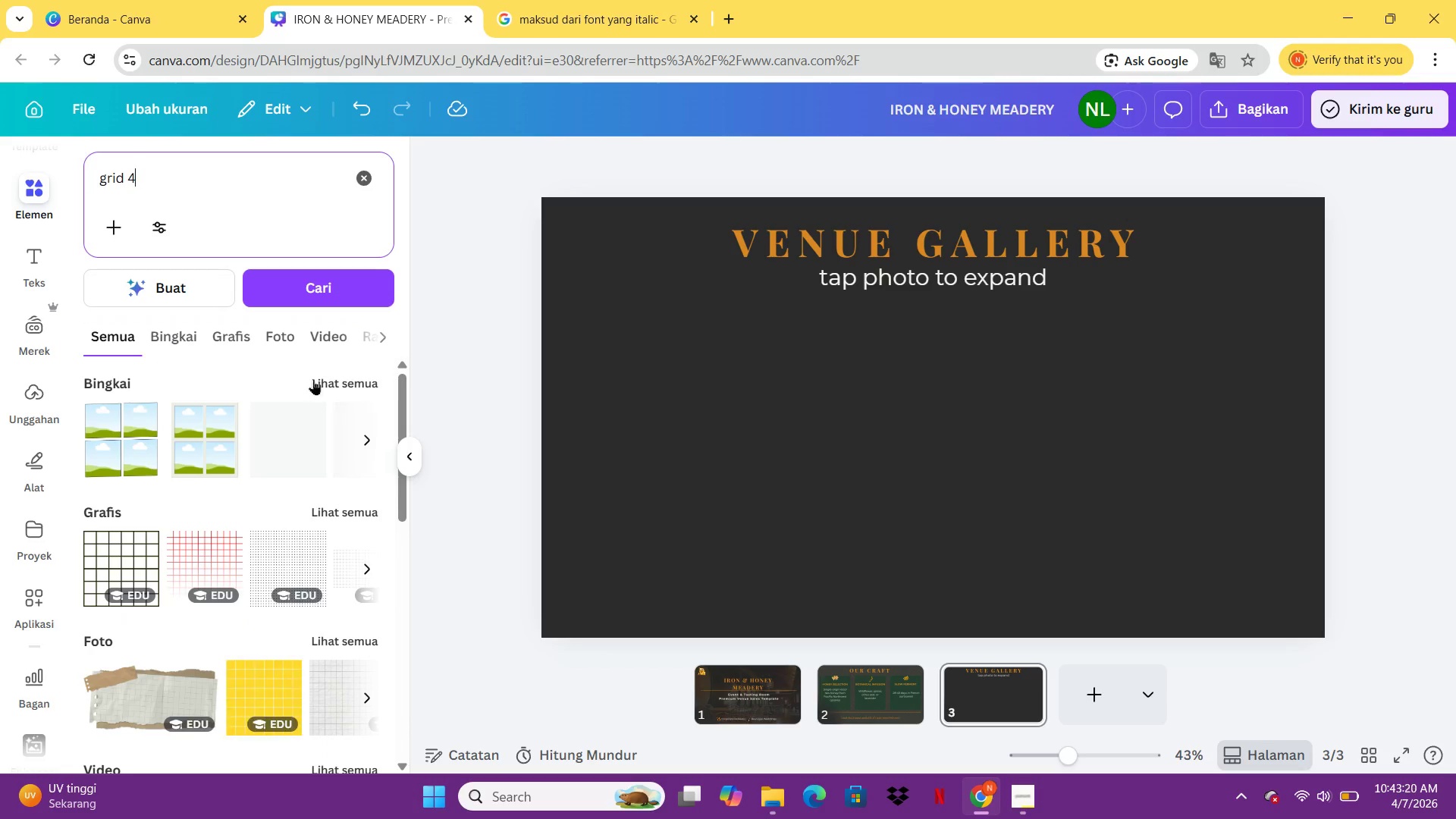 
left_click([357, 369])
 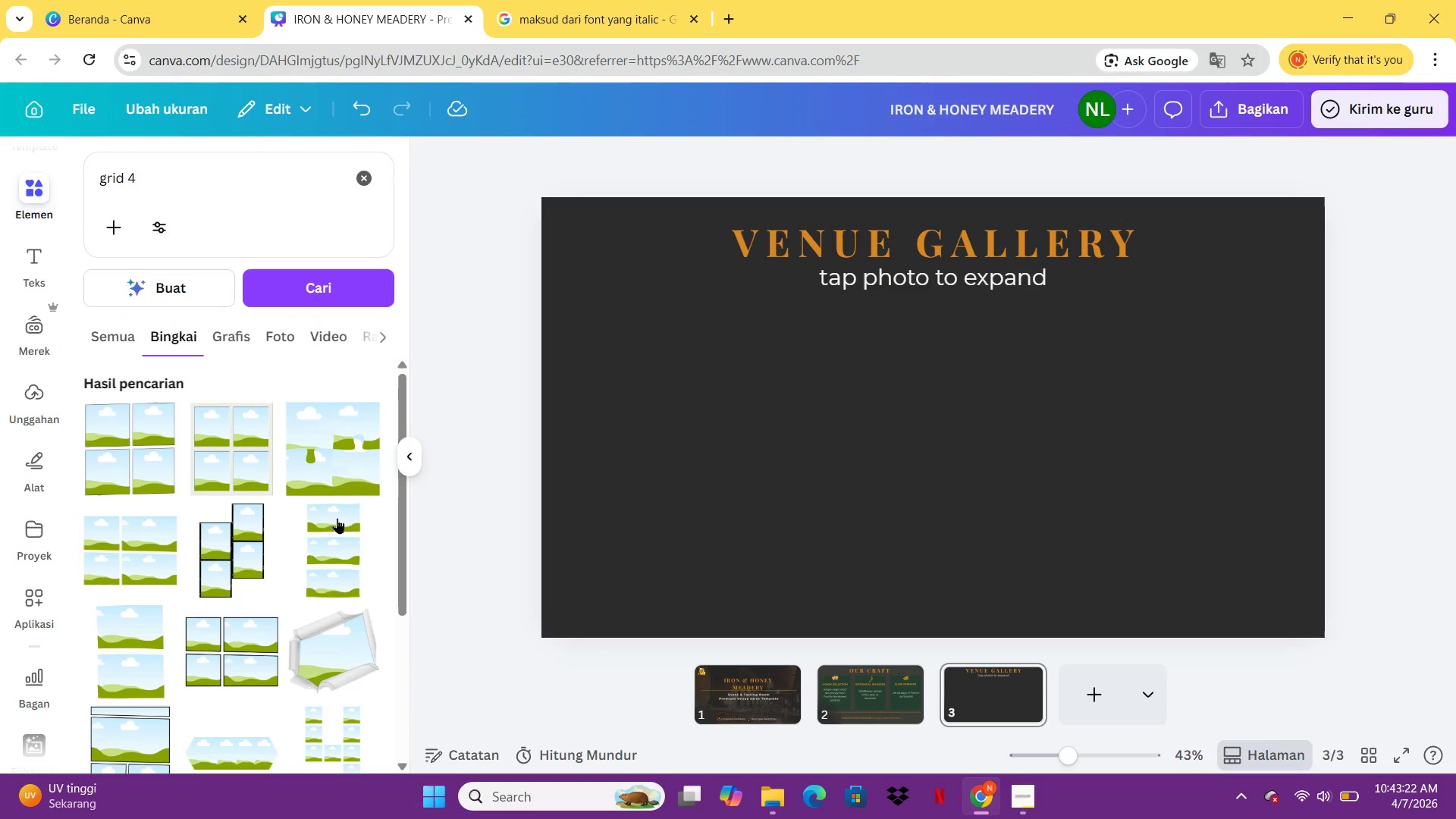 
scroll: coordinate [315, 553], scroll_direction: down, amount: 6.0
 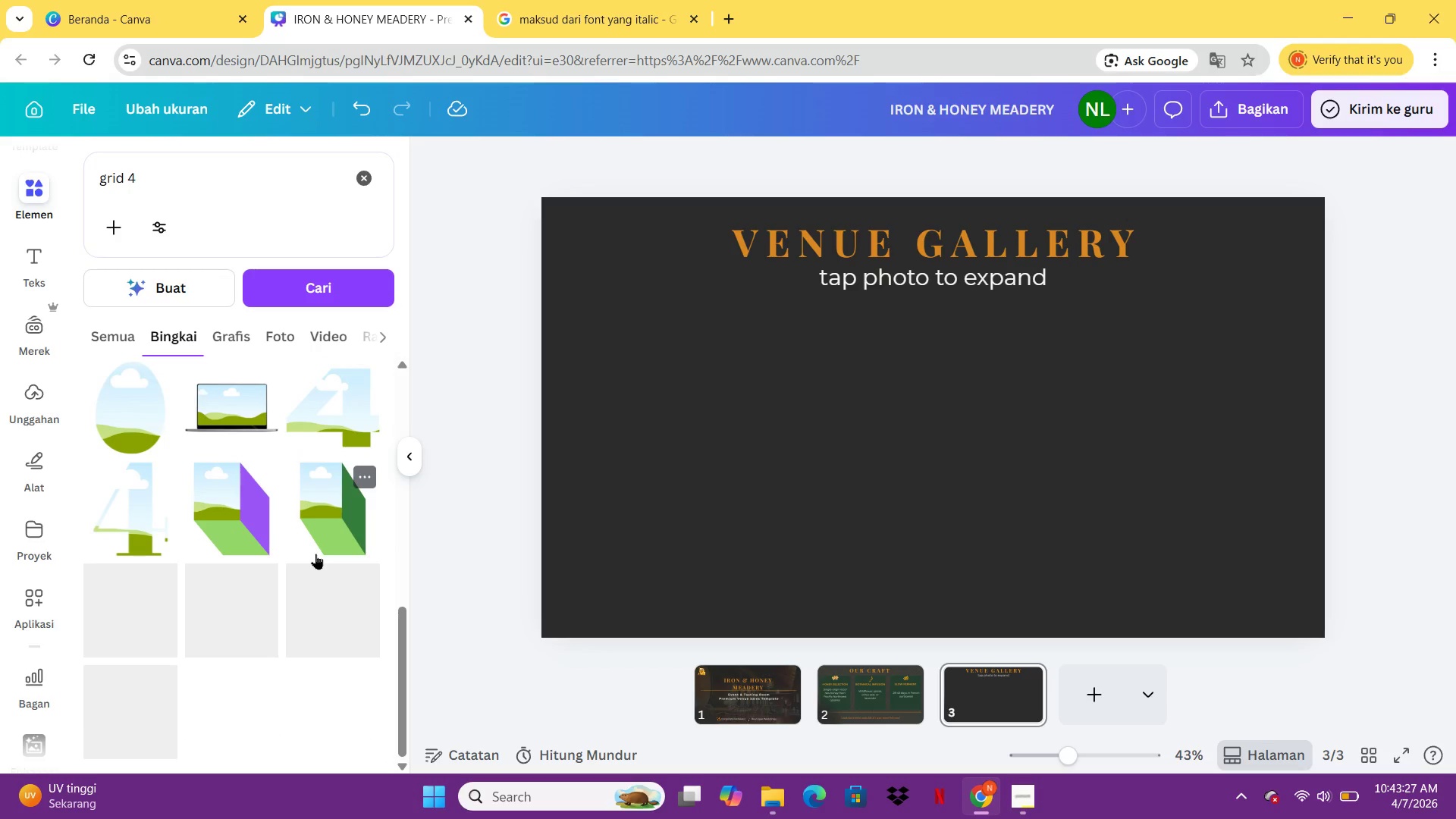 
scroll: coordinate [311, 547], scroll_direction: up, amount: 7.0
 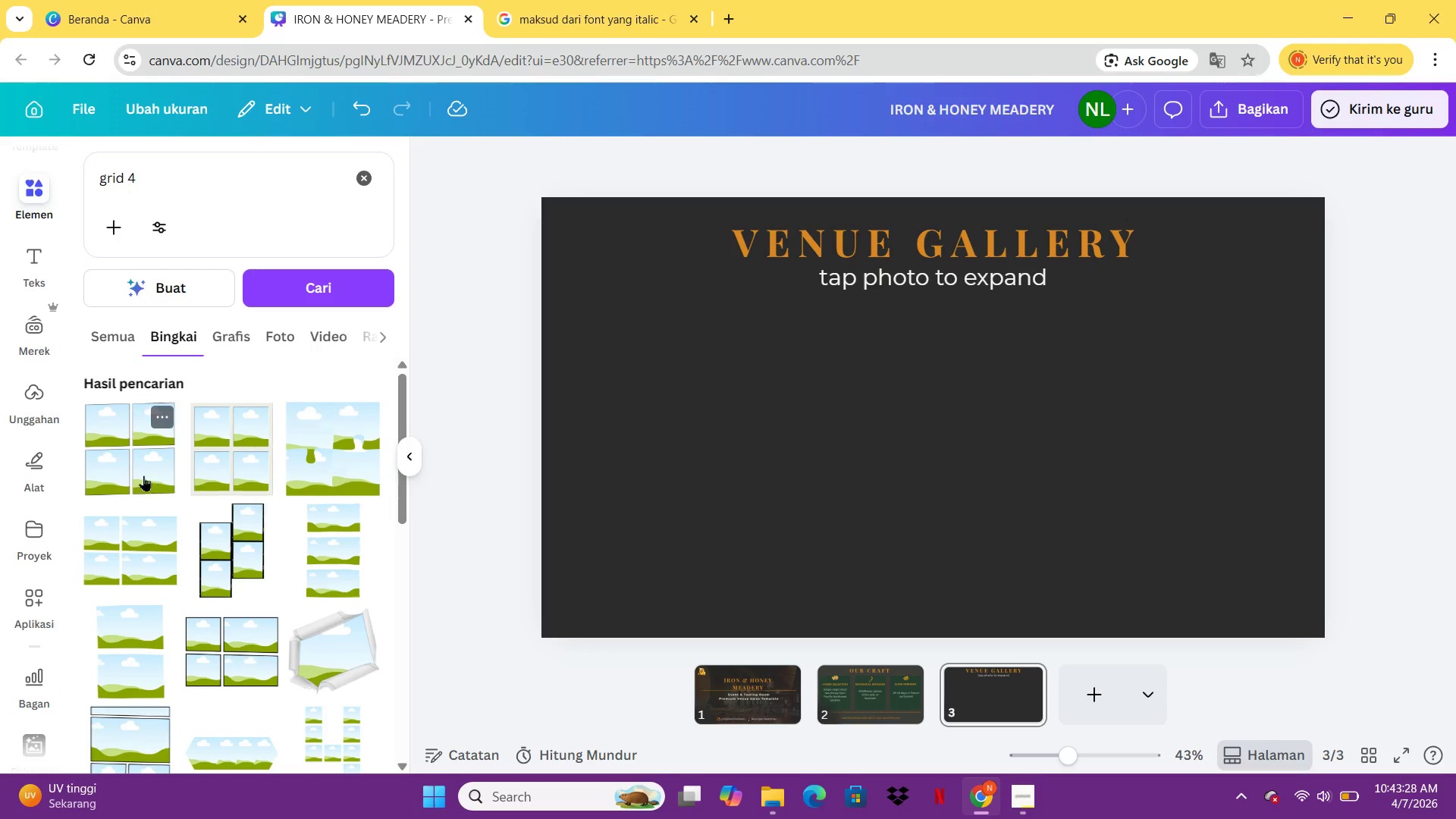 
left_click([126, 460])
 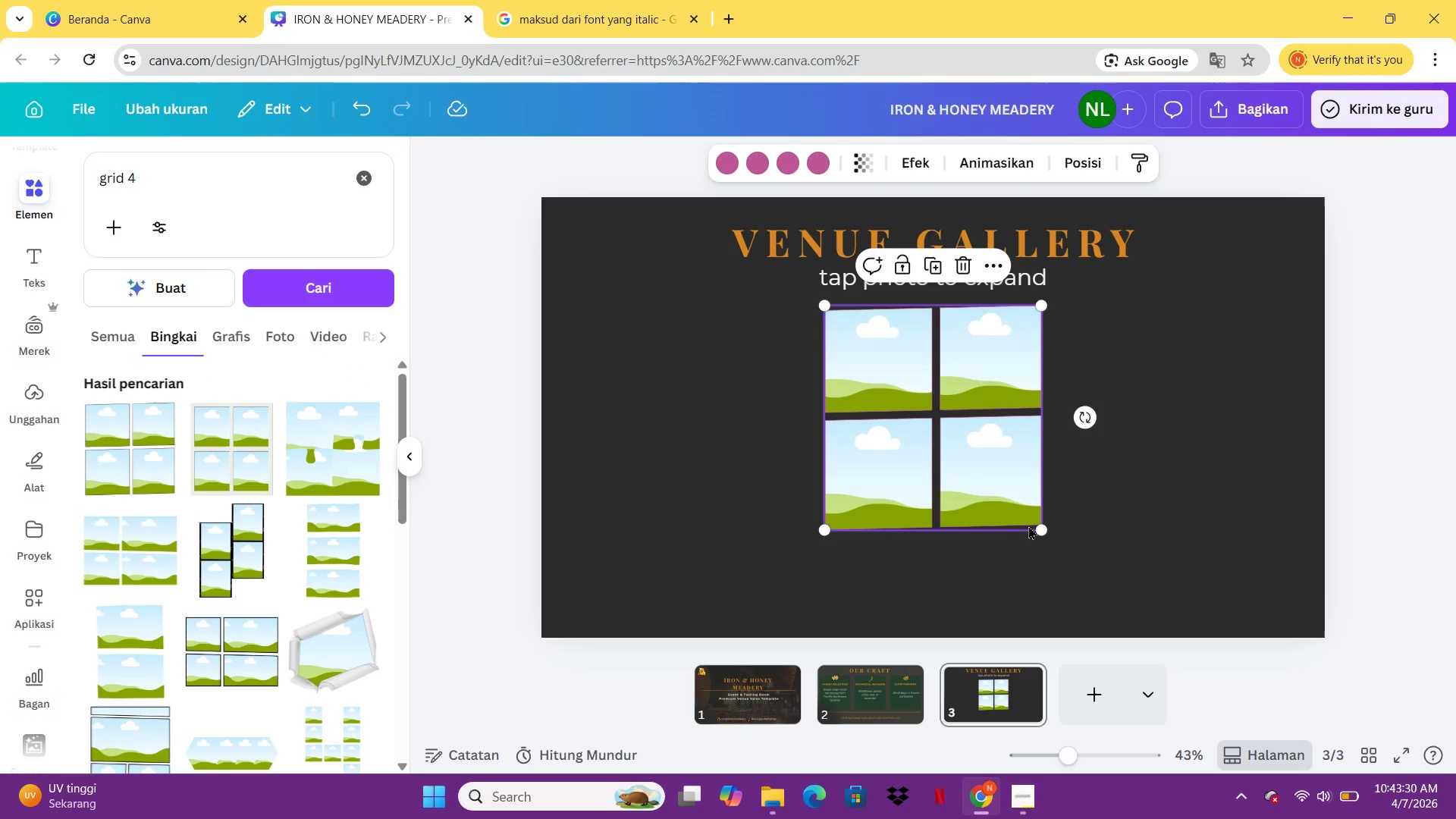 
left_click_drag(start_coordinate=[1037, 529], to_coordinate=[1094, 601])
 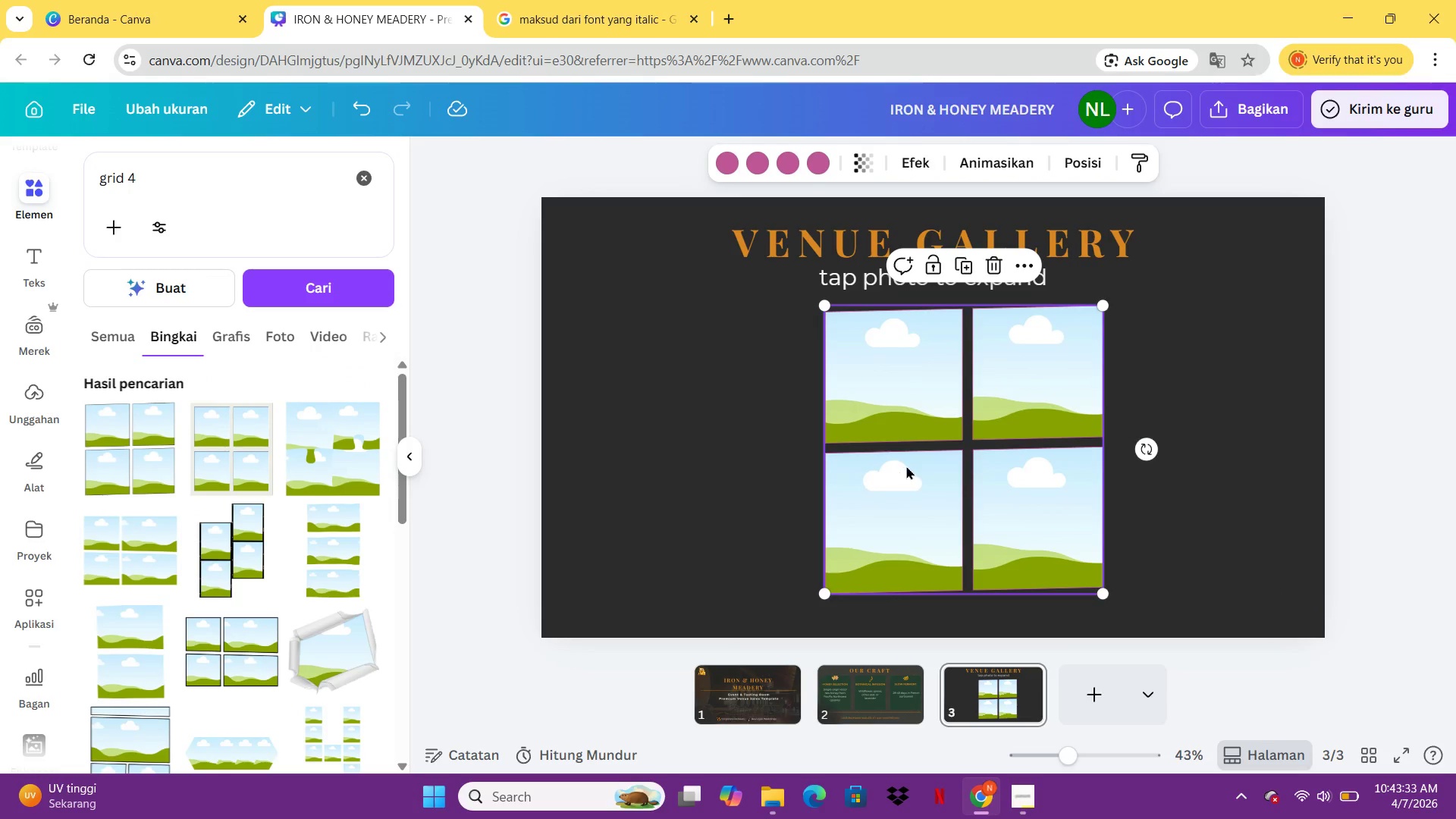 
left_click_drag(start_coordinate=[930, 466], to_coordinate=[919, 445])
 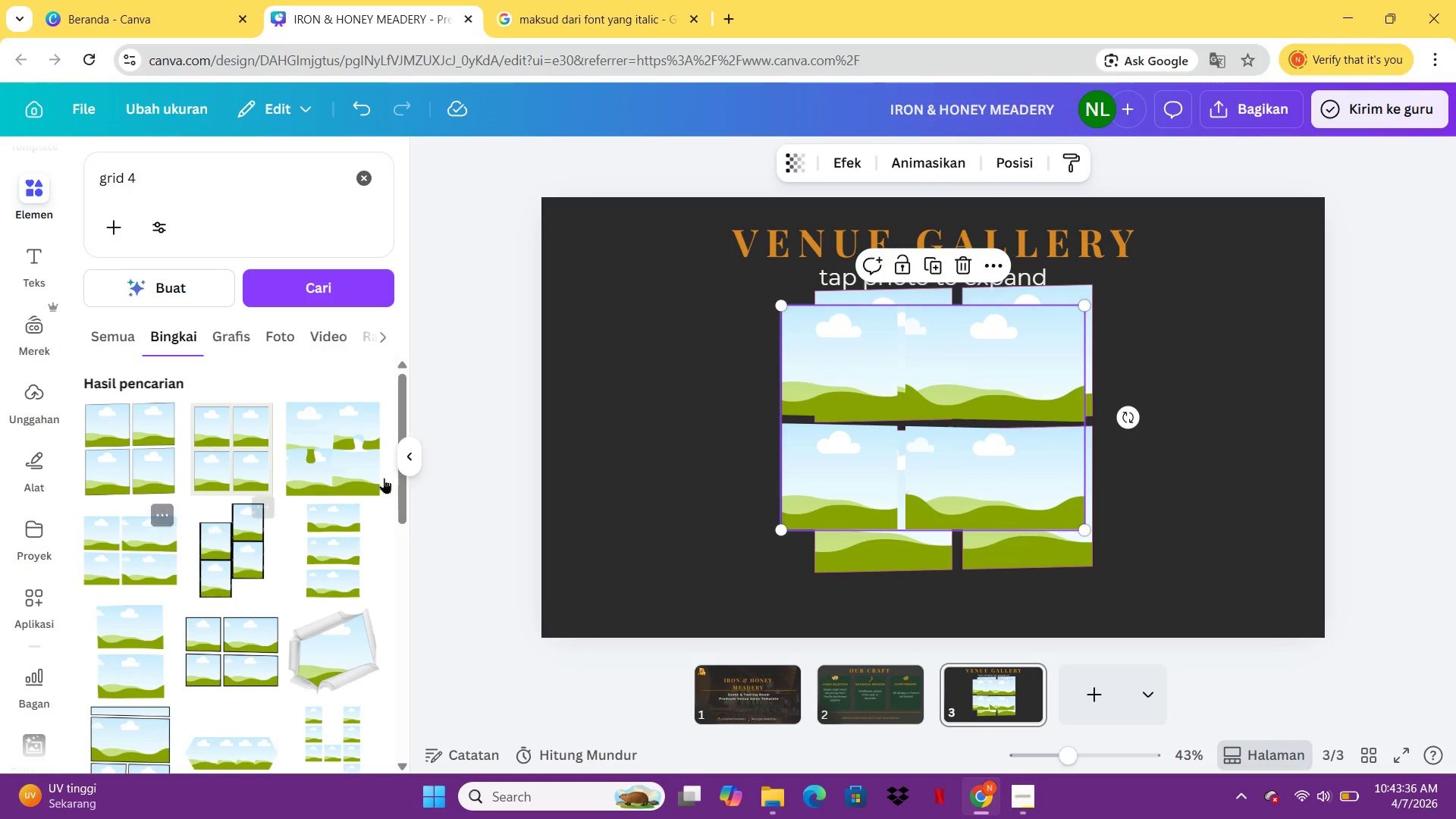 
left_click_drag(start_coordinate=[921, 422], to_coordinate=[1188, 431])
 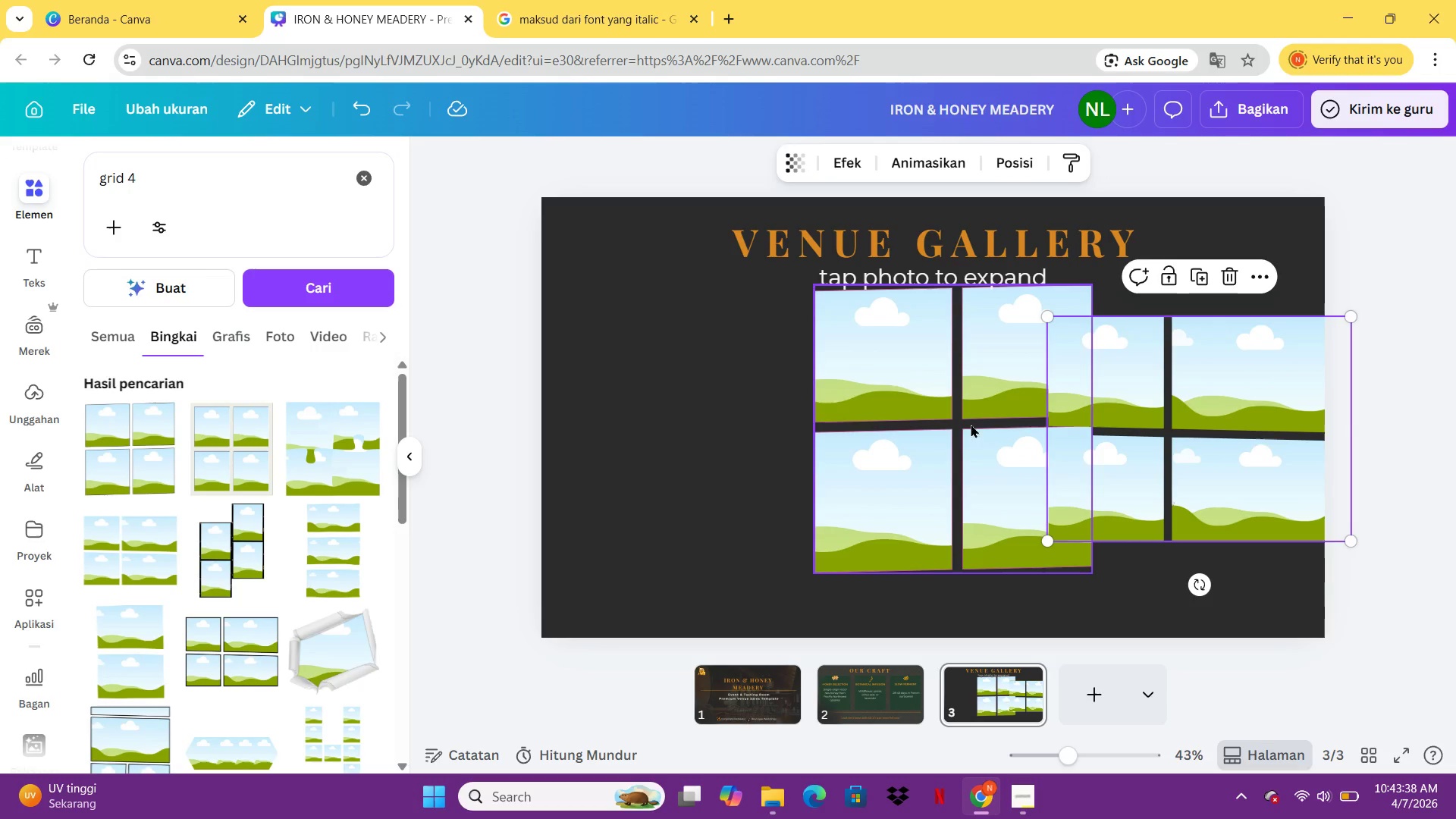 
left_click_drag(start_coordinate=[931, 424], to_coordinate=[758, 424])
 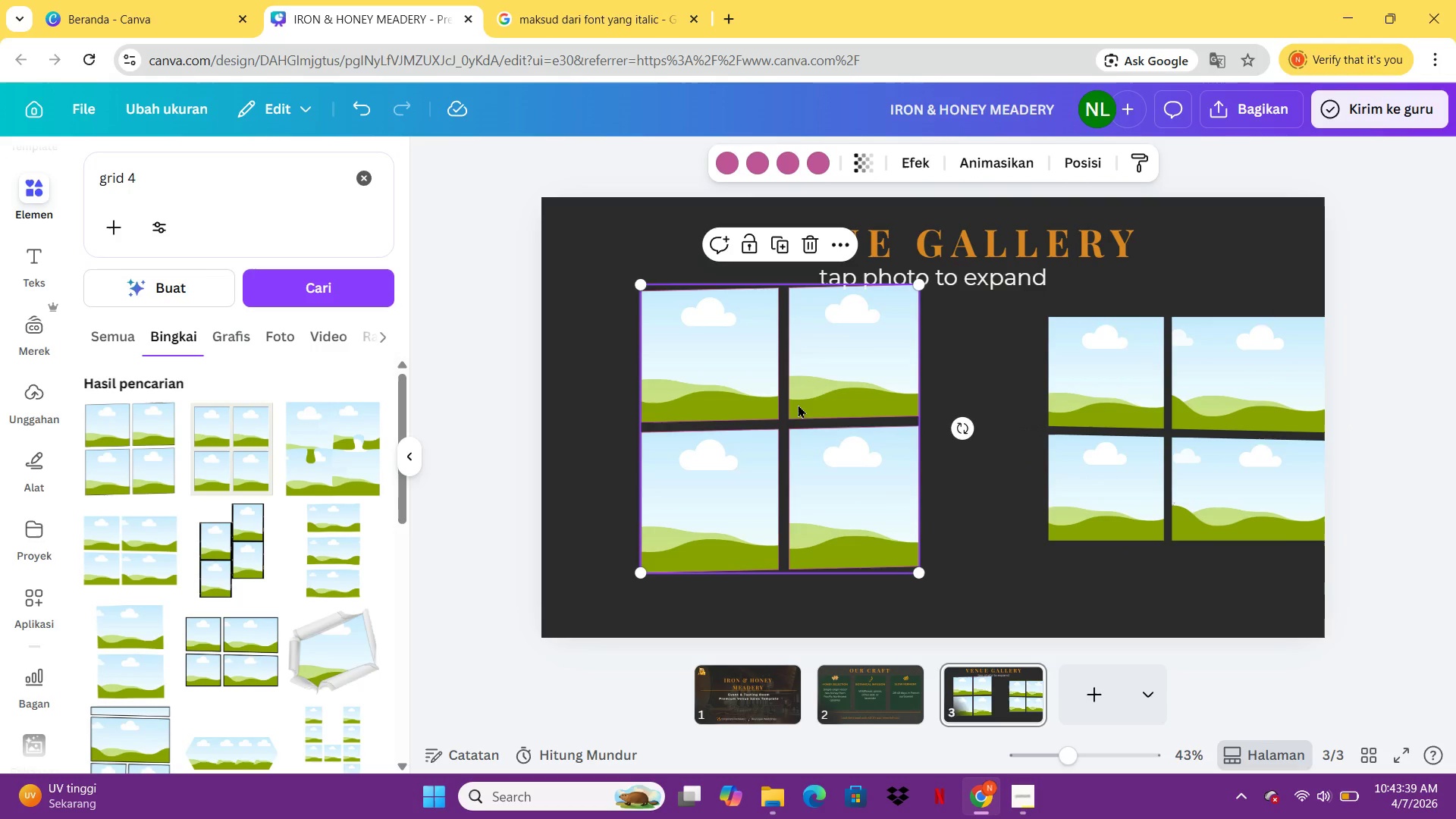 
key(Delete)
 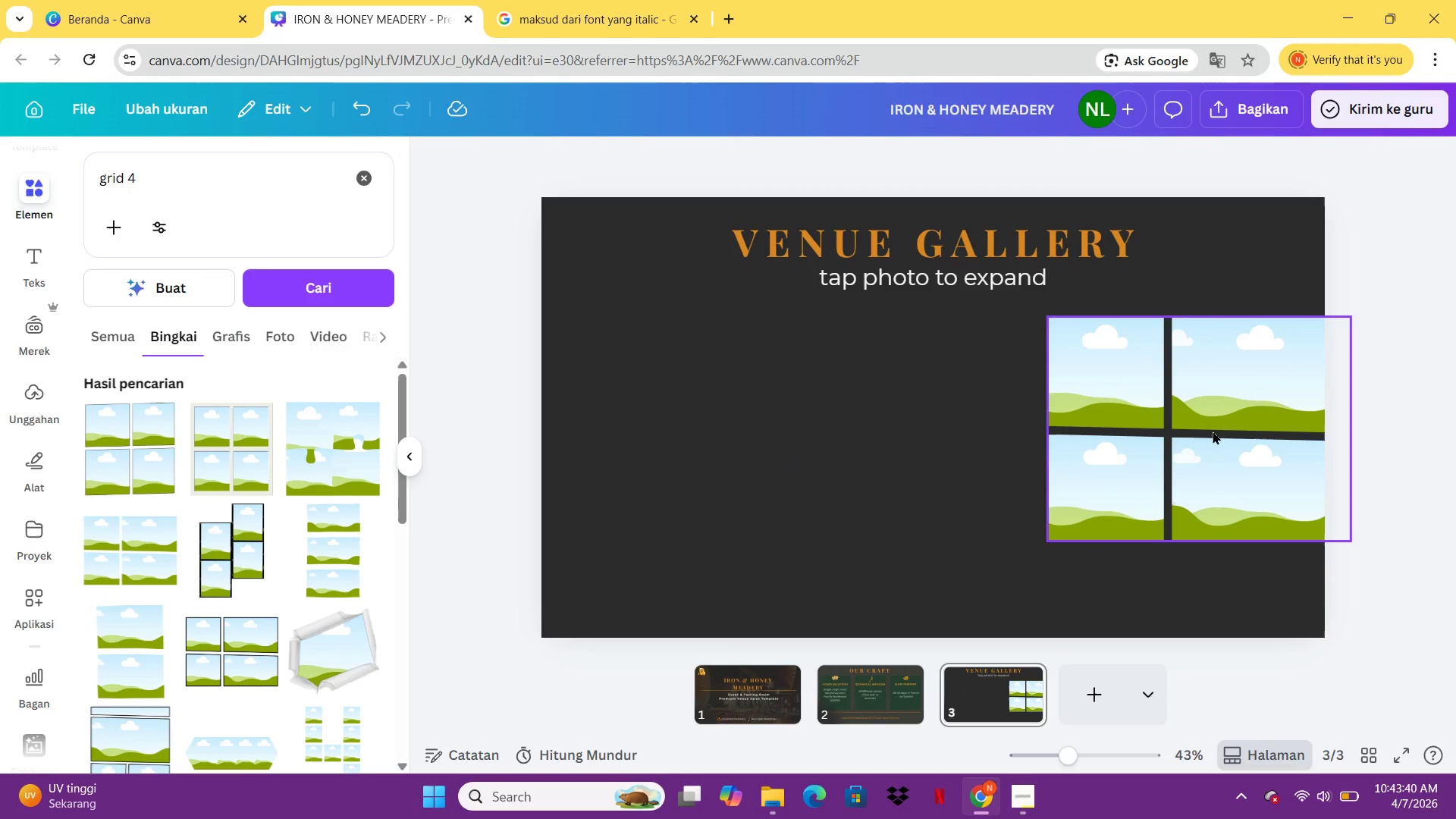 
left_click_drag(start_coordinate=[1214, 437], to_coordinate=[967, 430])
 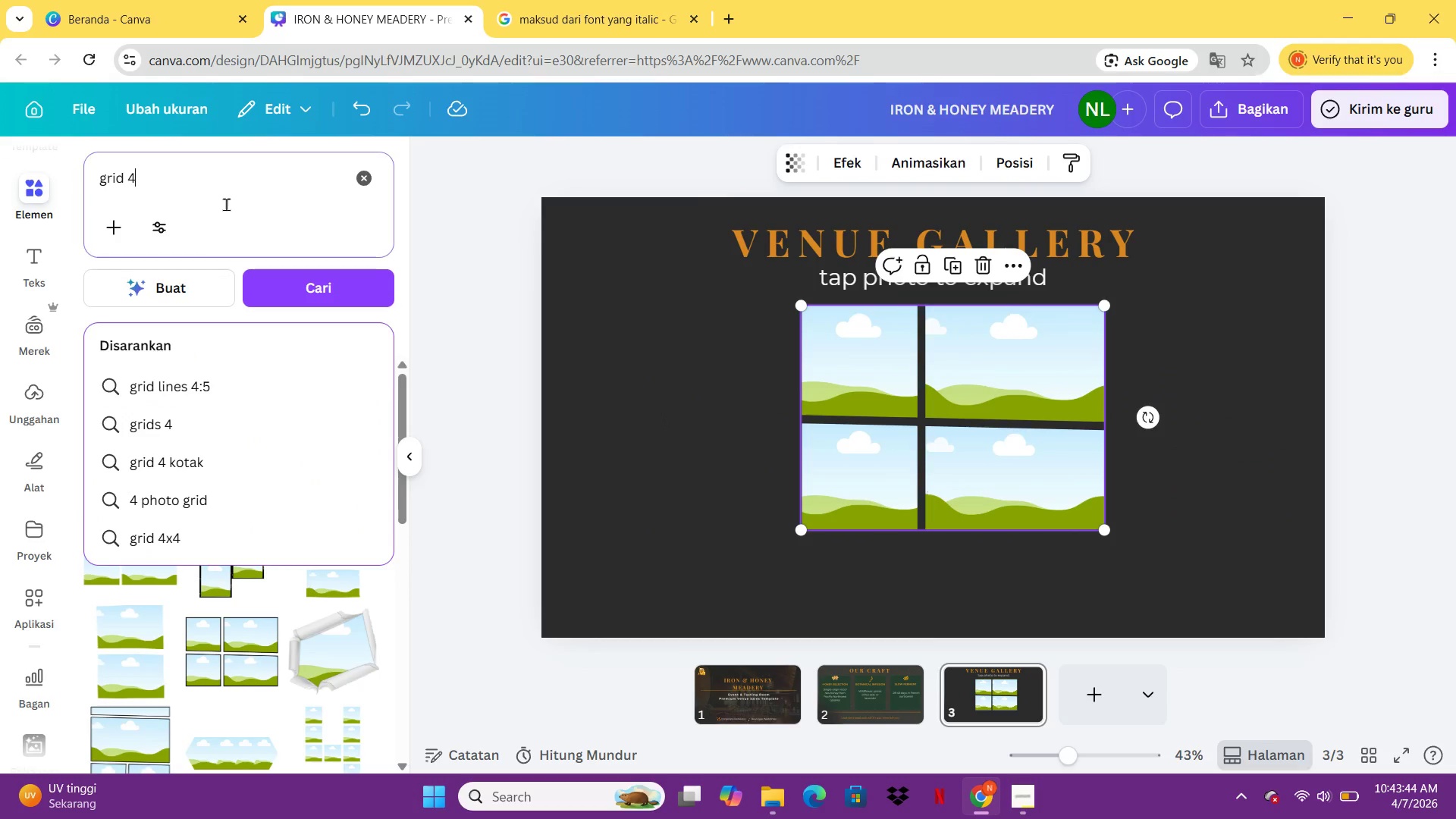 
key(Backspace)
 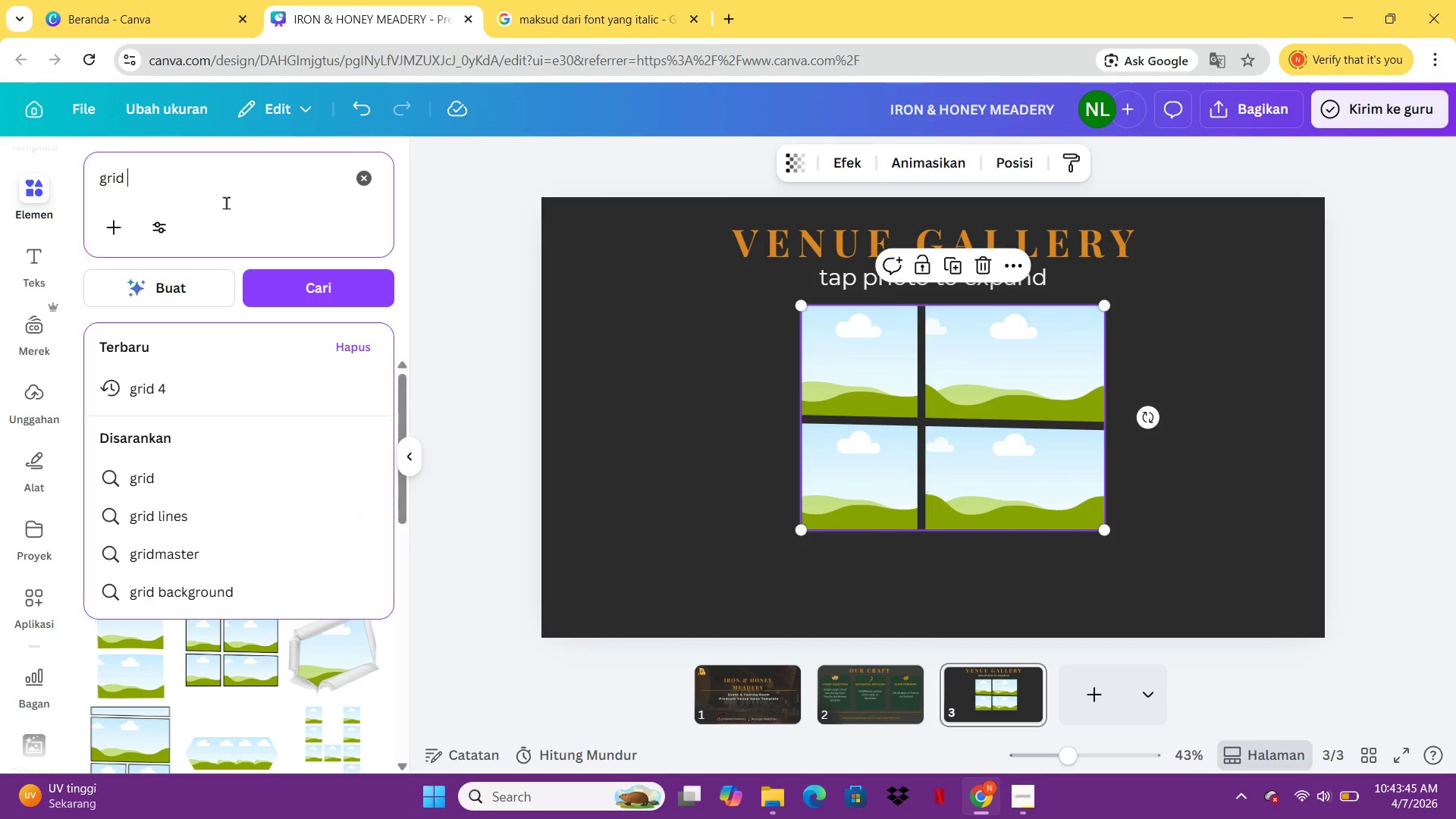 
key(2)
 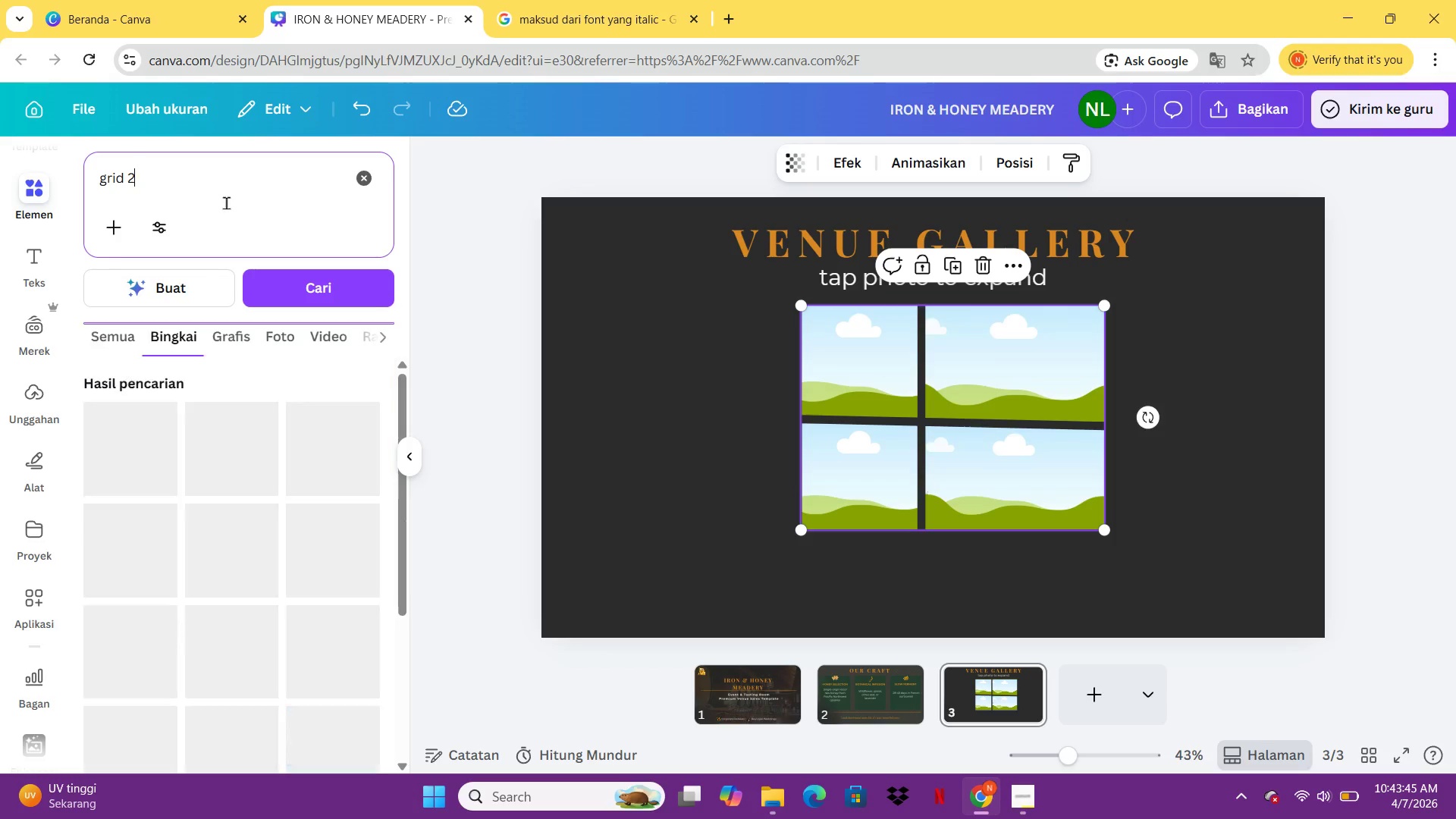 
key(Enter)
 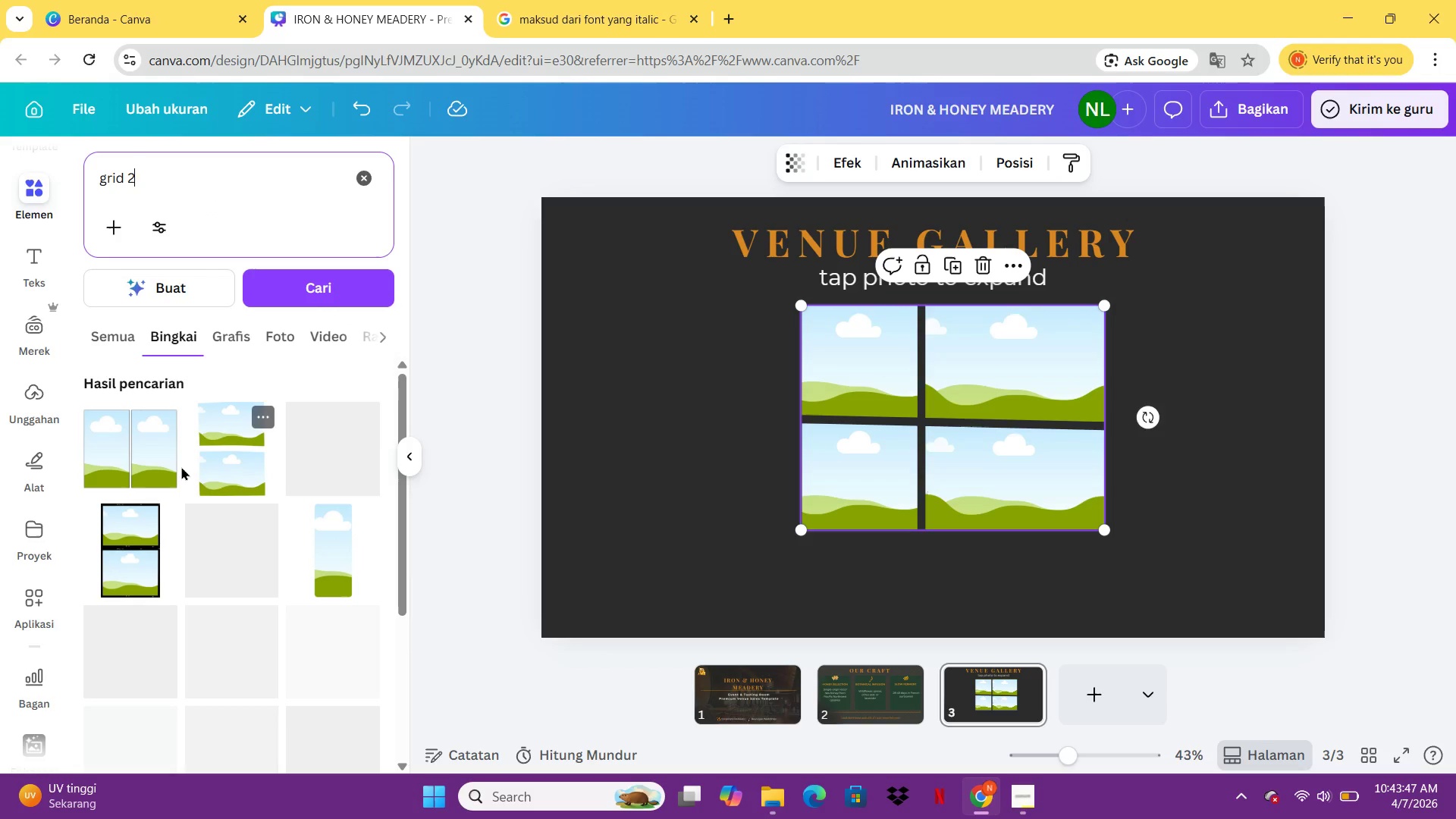 
left_click_drag(start_coordinate=[868, 495], to_coordinate=[865, 490])
 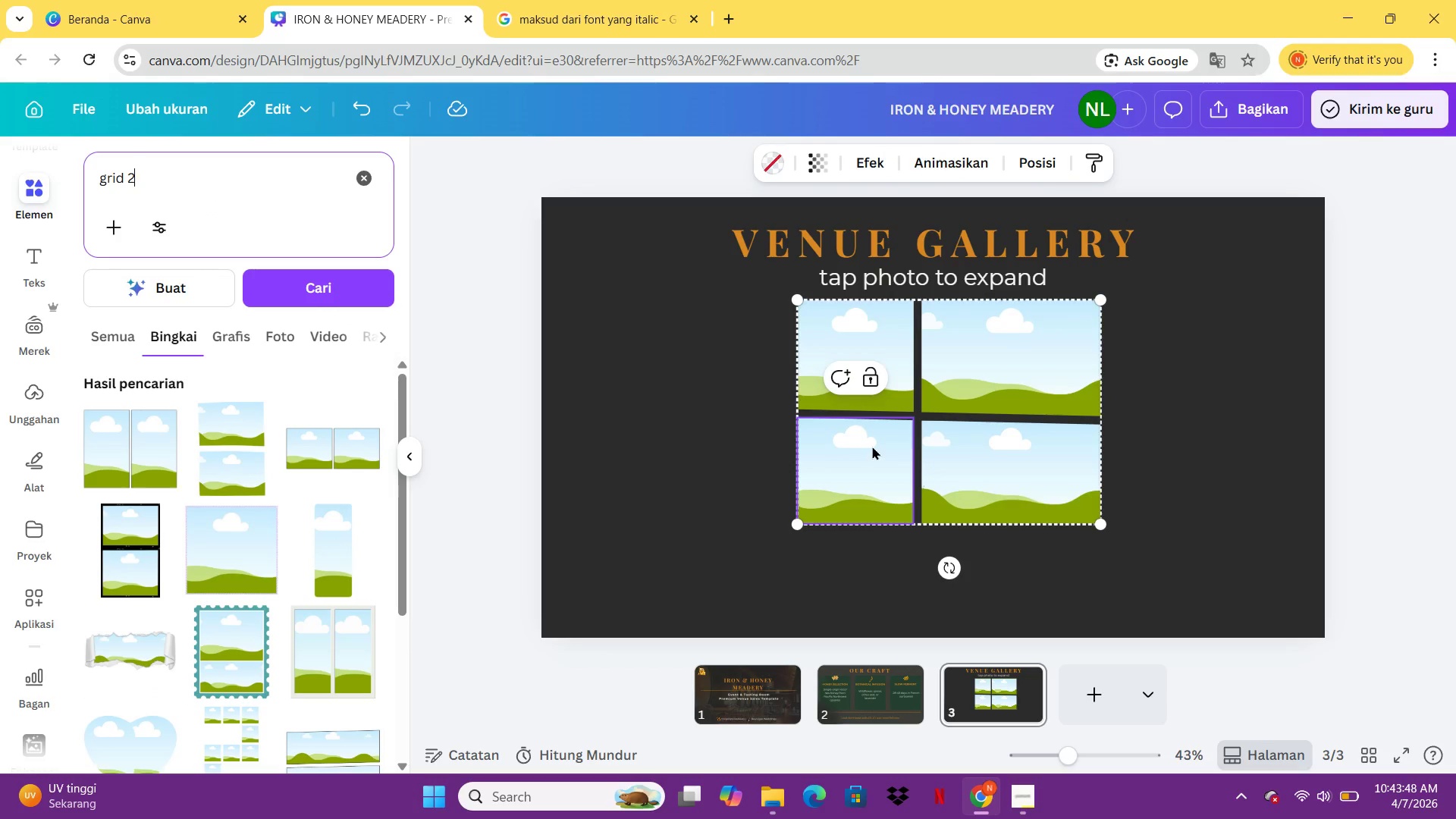 
key(Delete)
 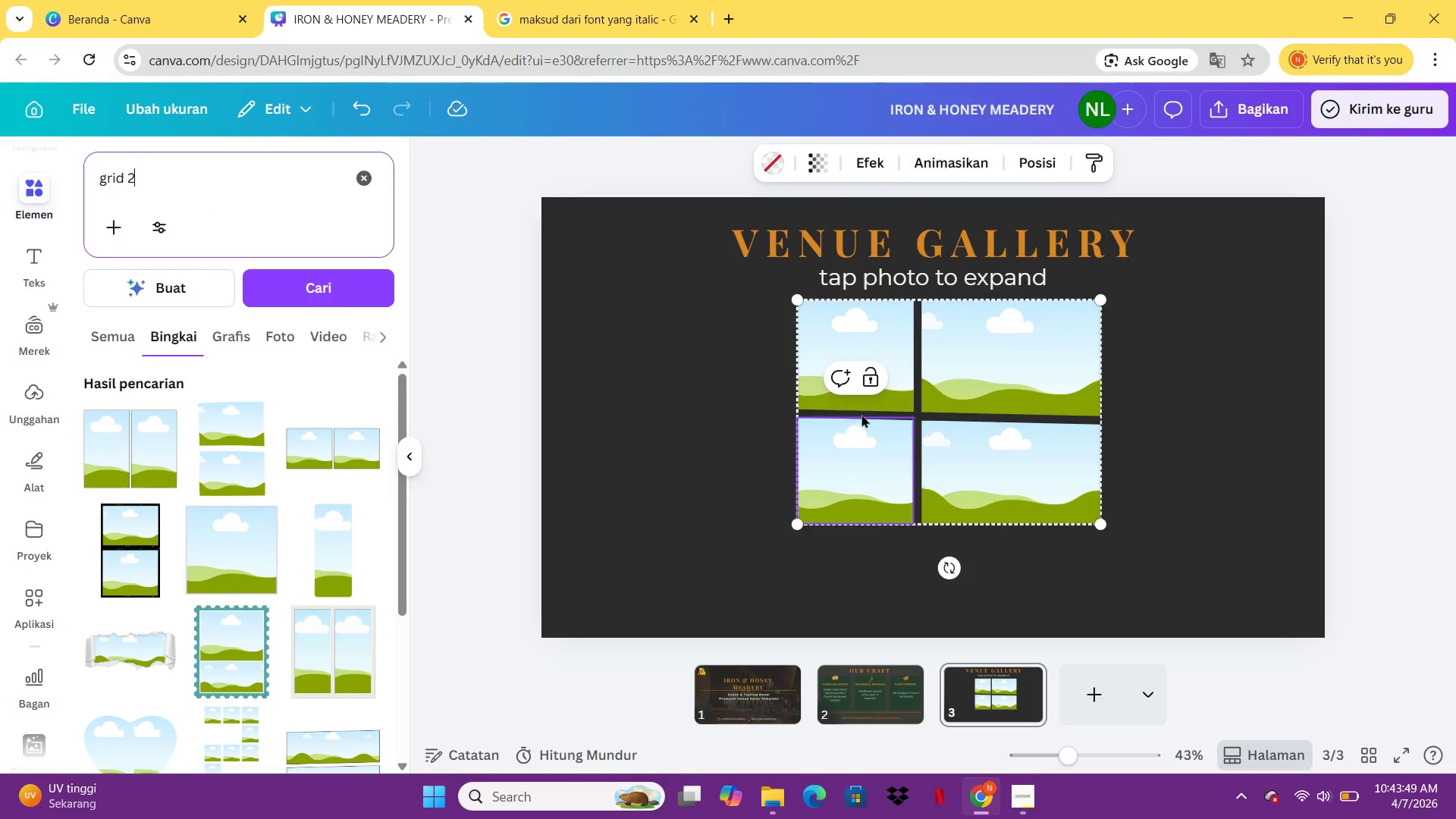 
key(Backspace)
 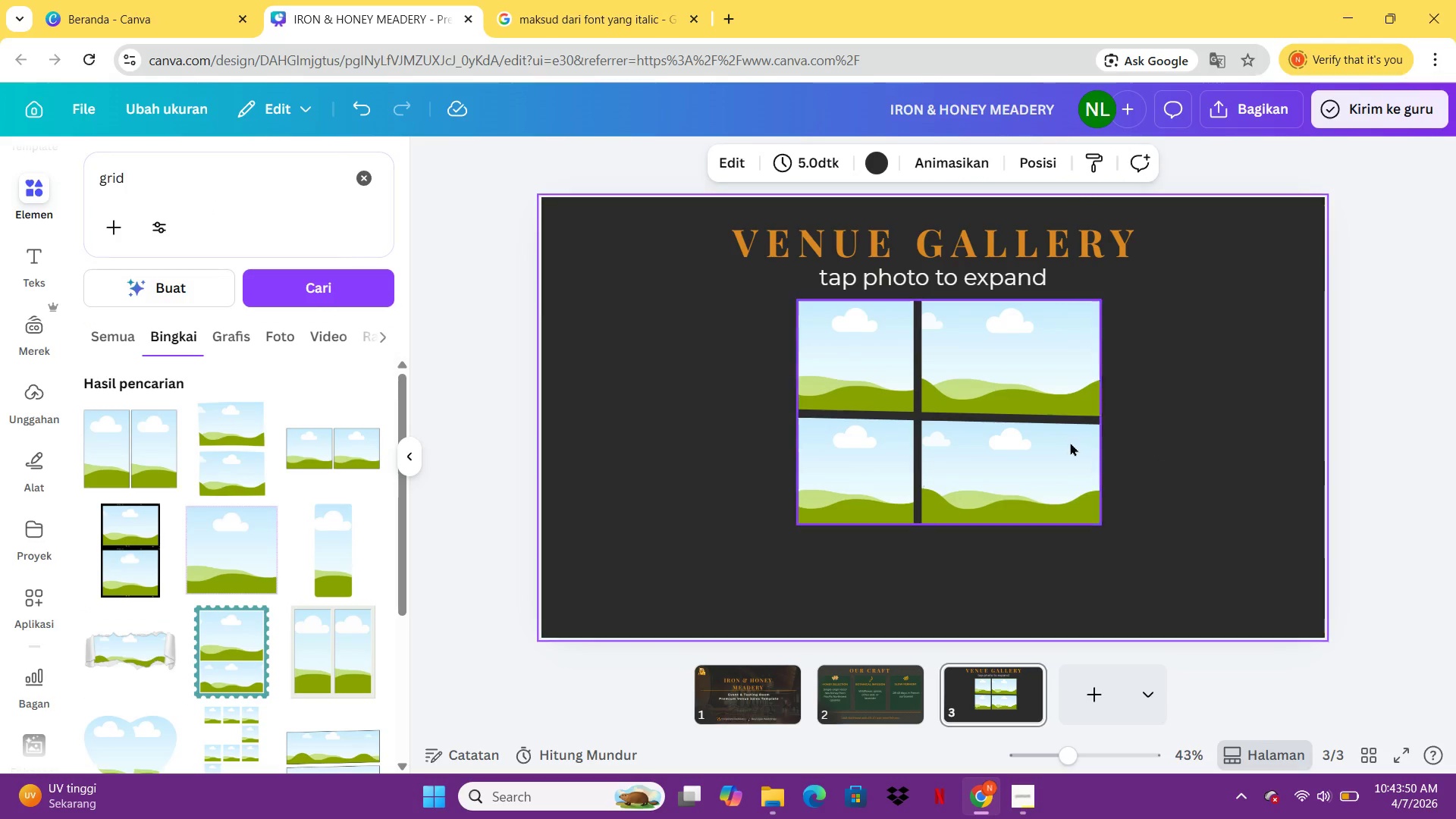 
key(Backspace)
 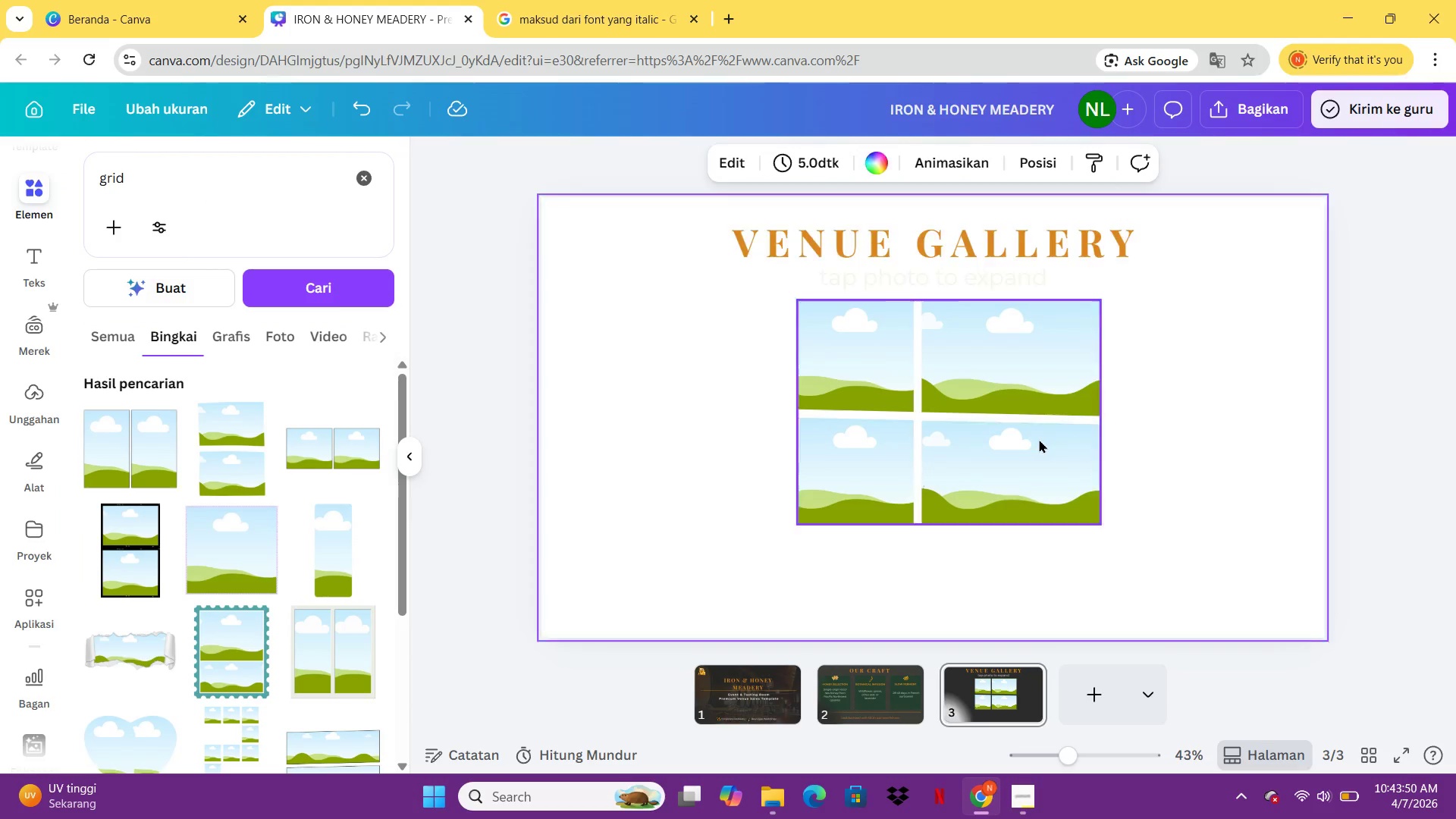 
left_click([1037, 439])
 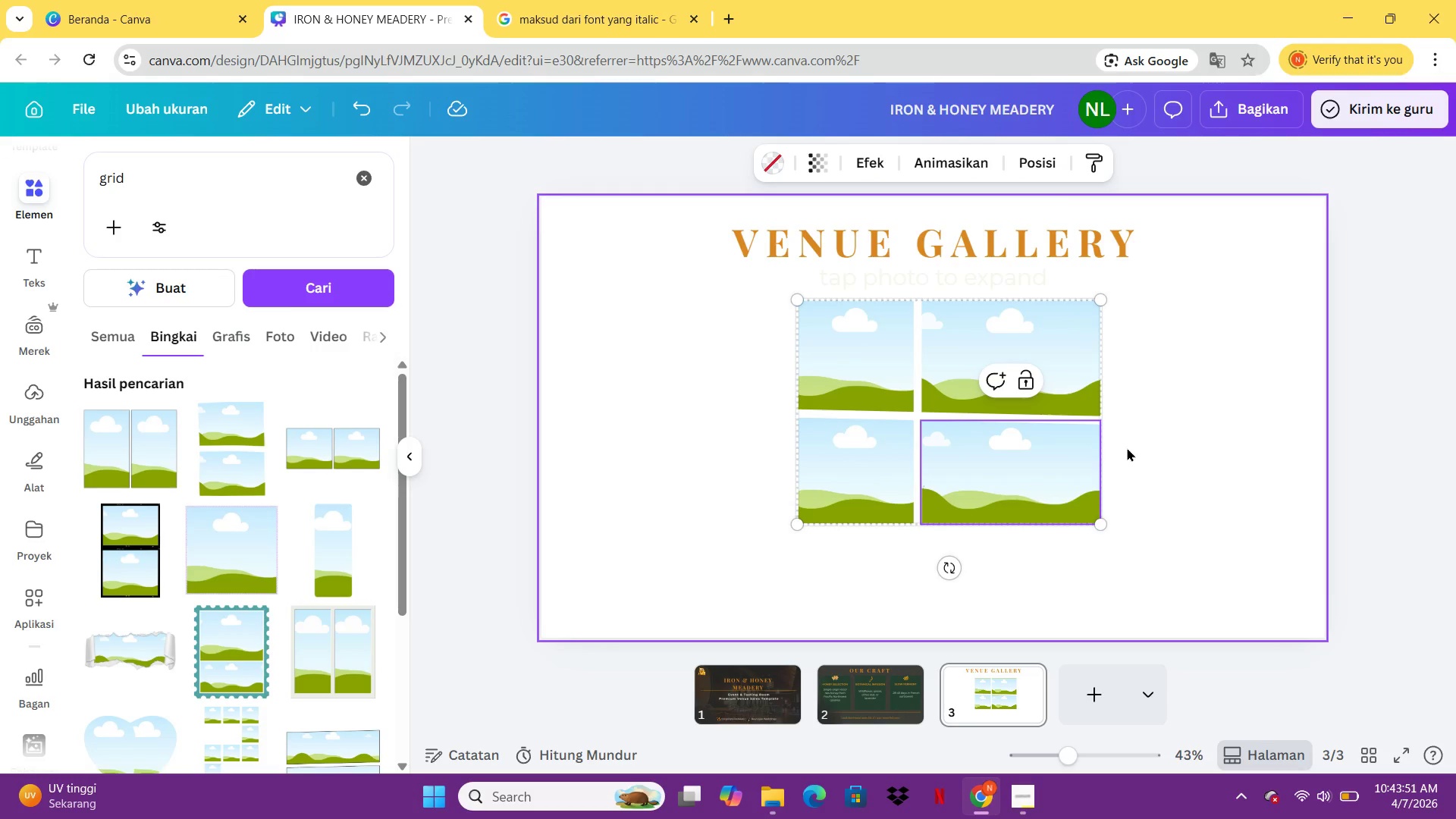 
key(Control+Z)
 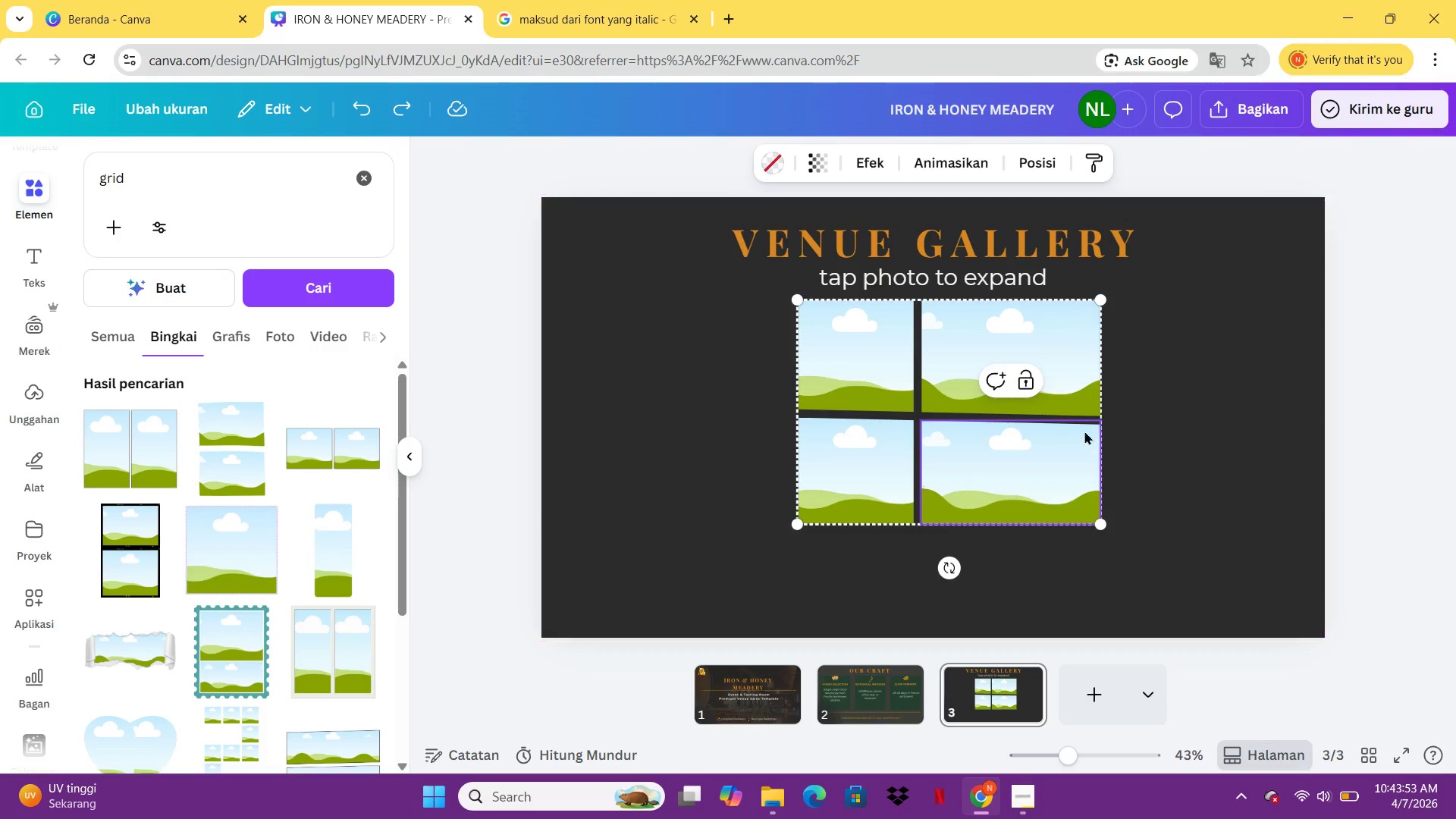 
left_click([1182, 413])
 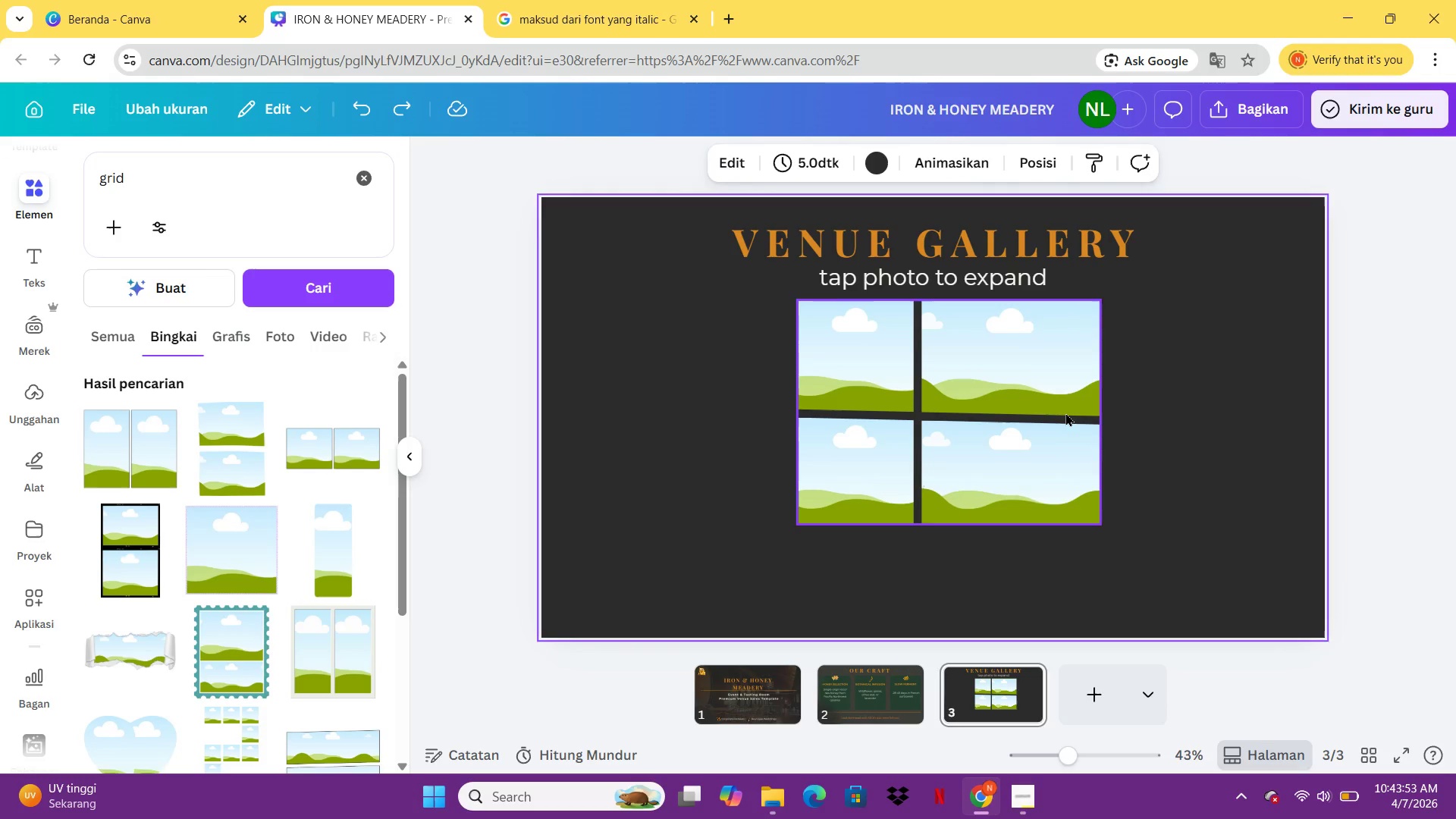 
left_click([1059, 413])
 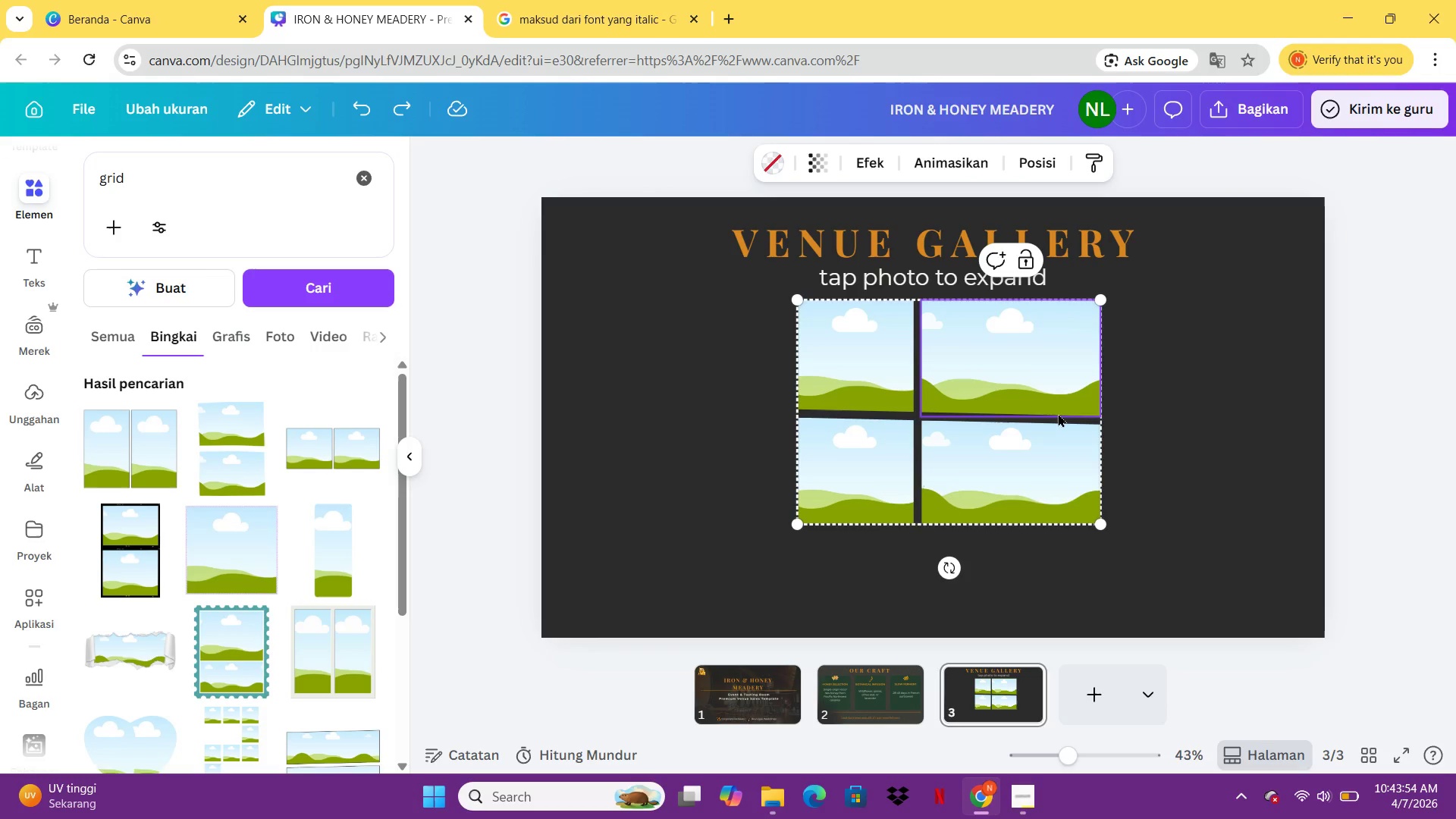 
key(Delete)
 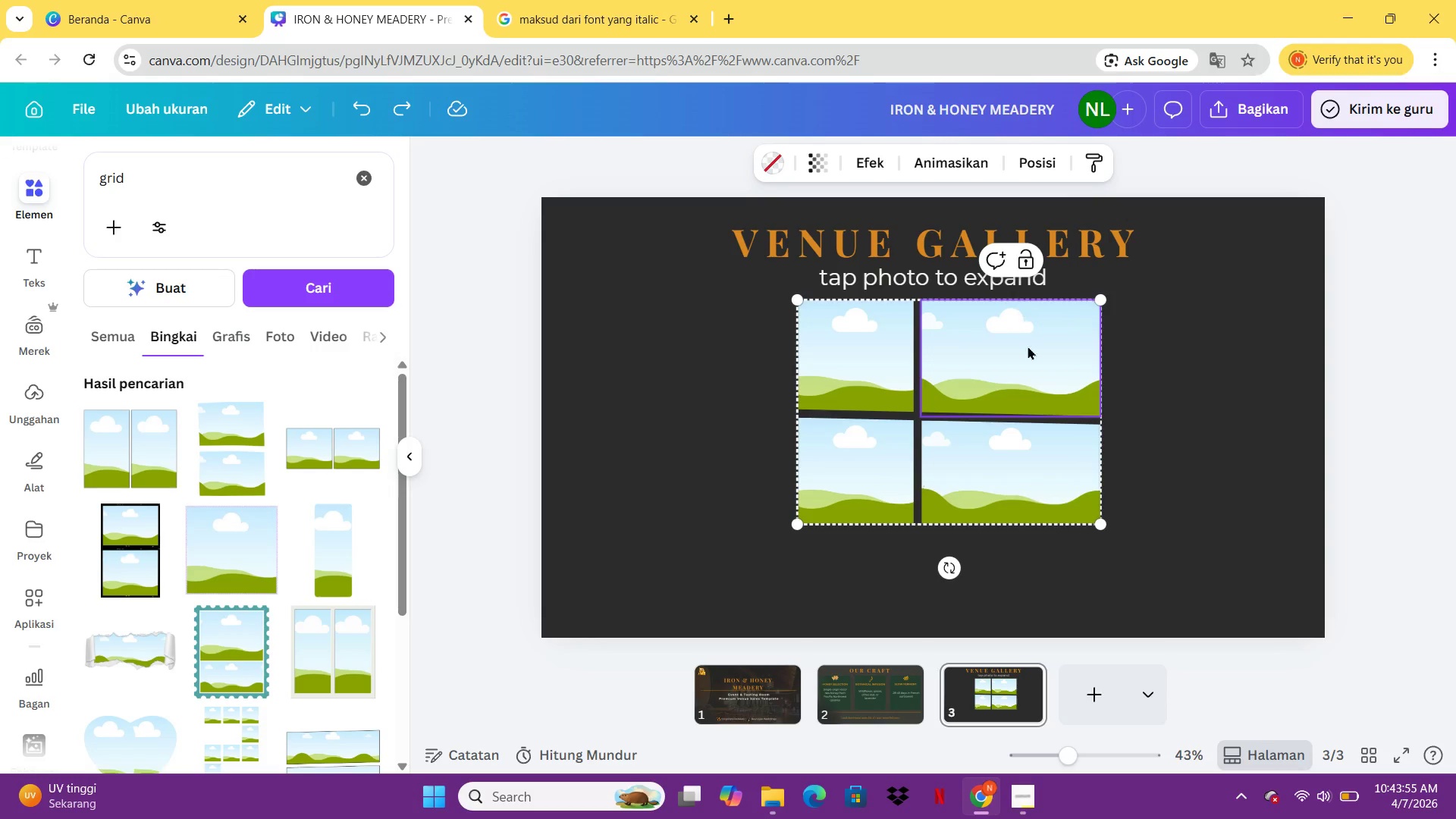 
right_click([971, 400])
 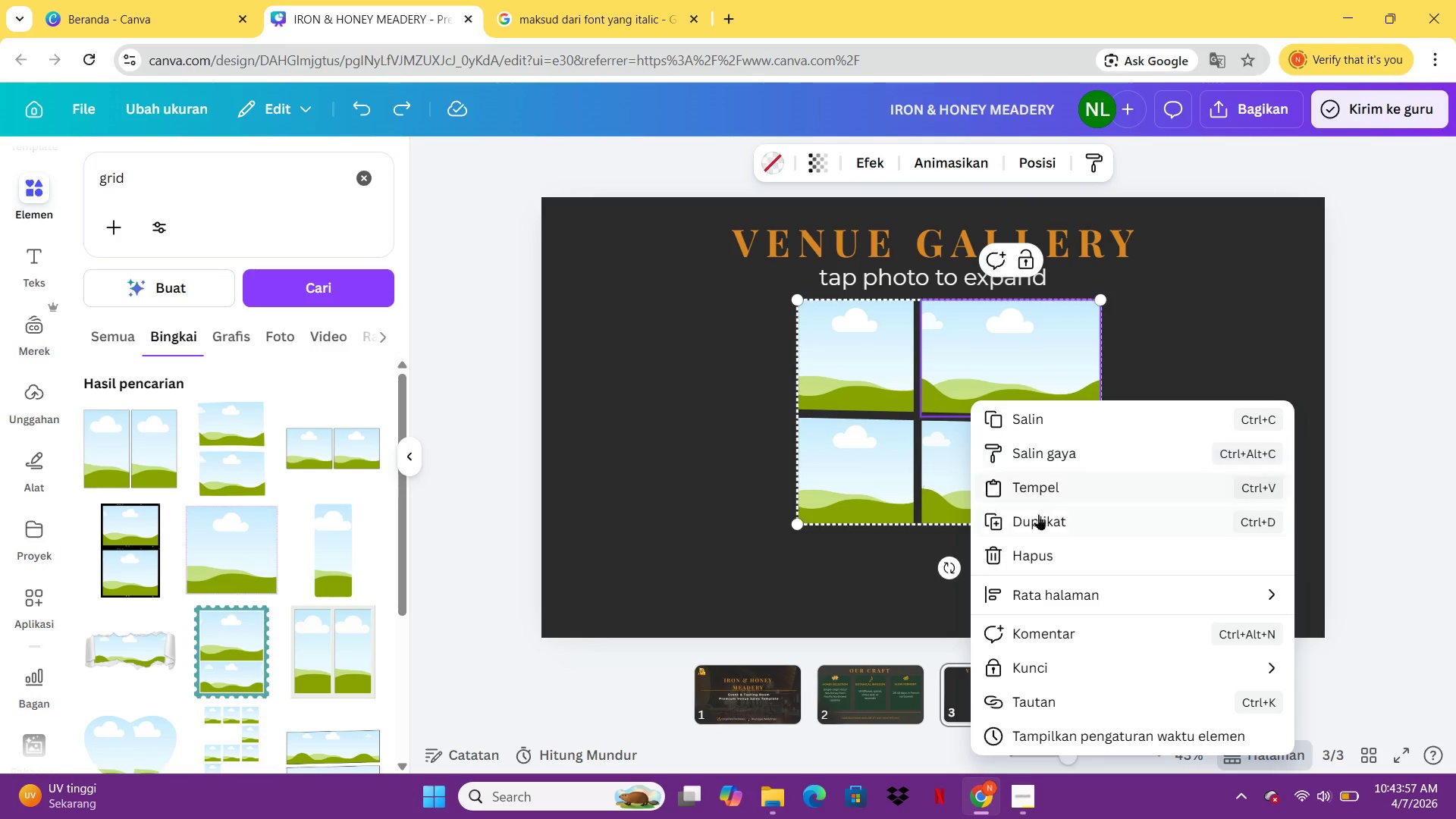 
left_click([1037, 541])
 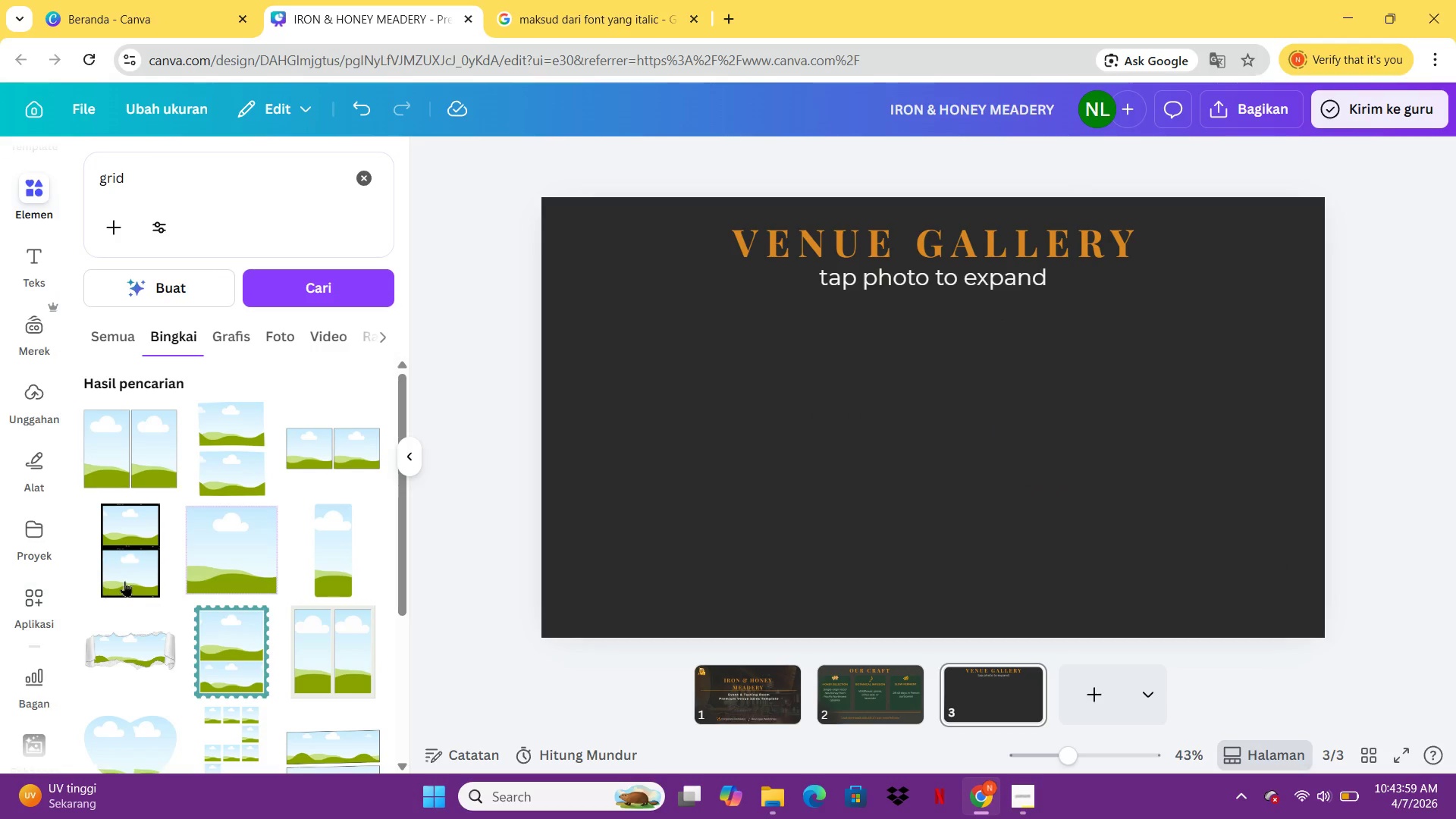 
left_click([180, 179])
 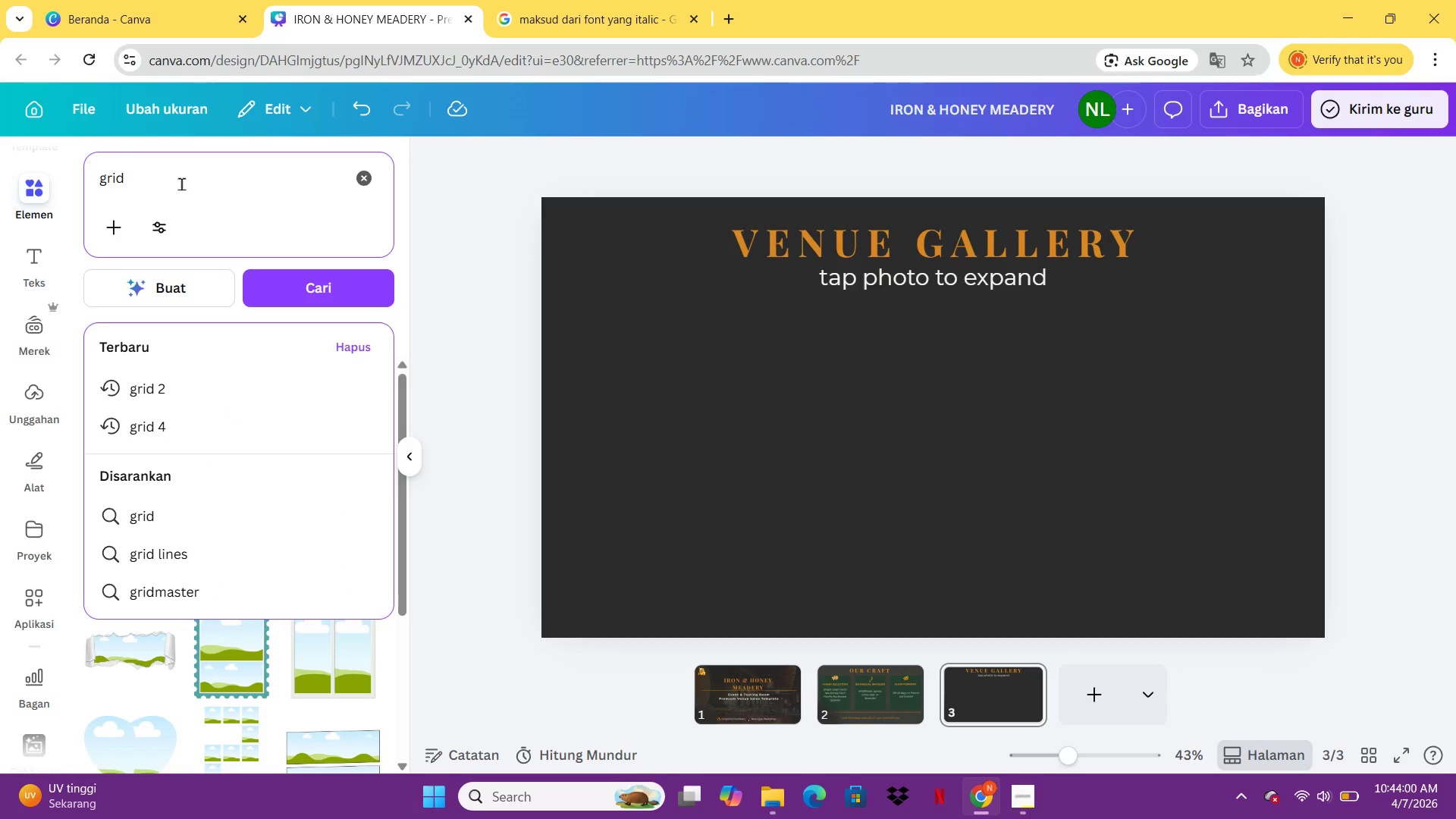 
key(2)
 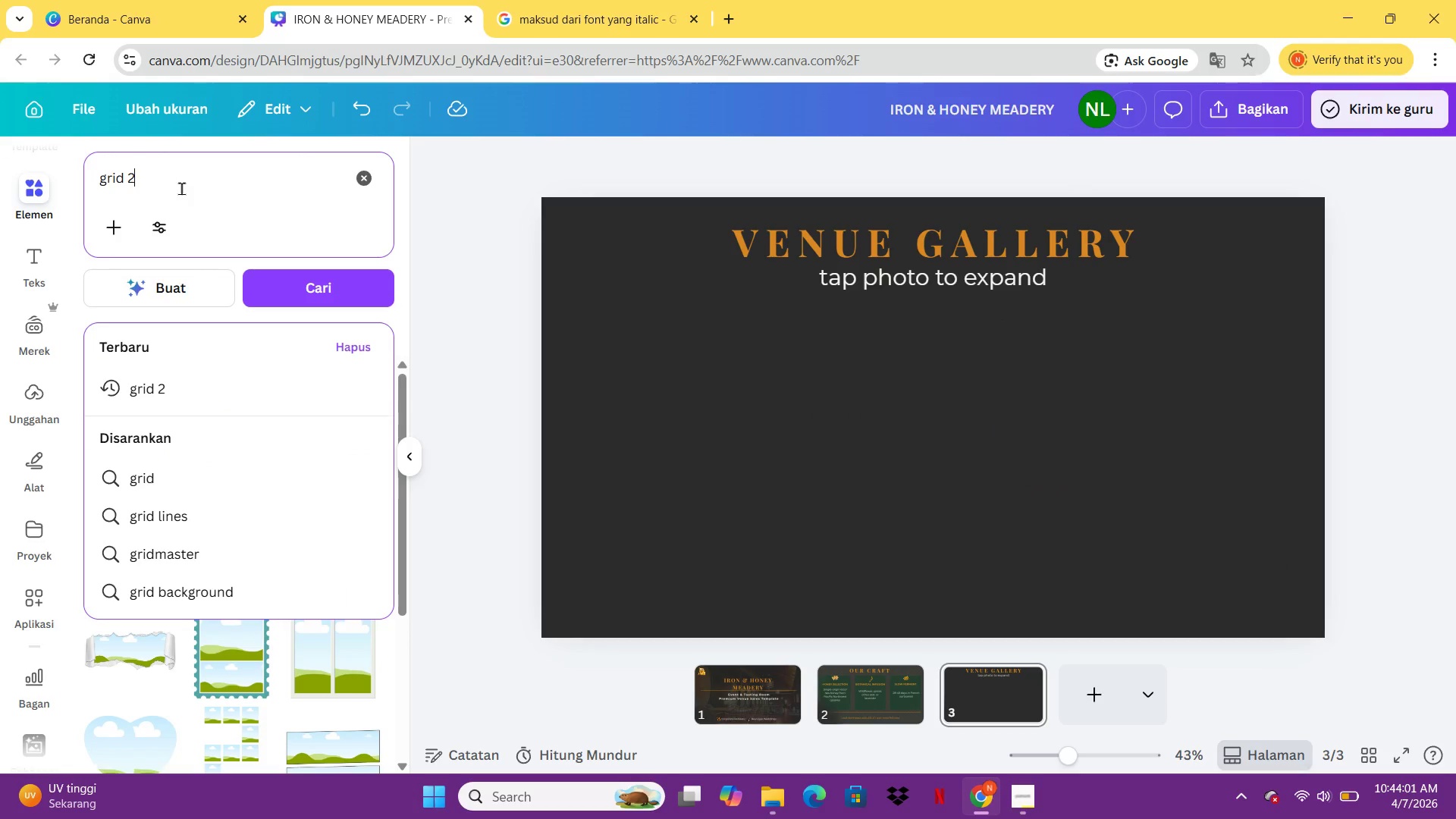 
key(Enter)
 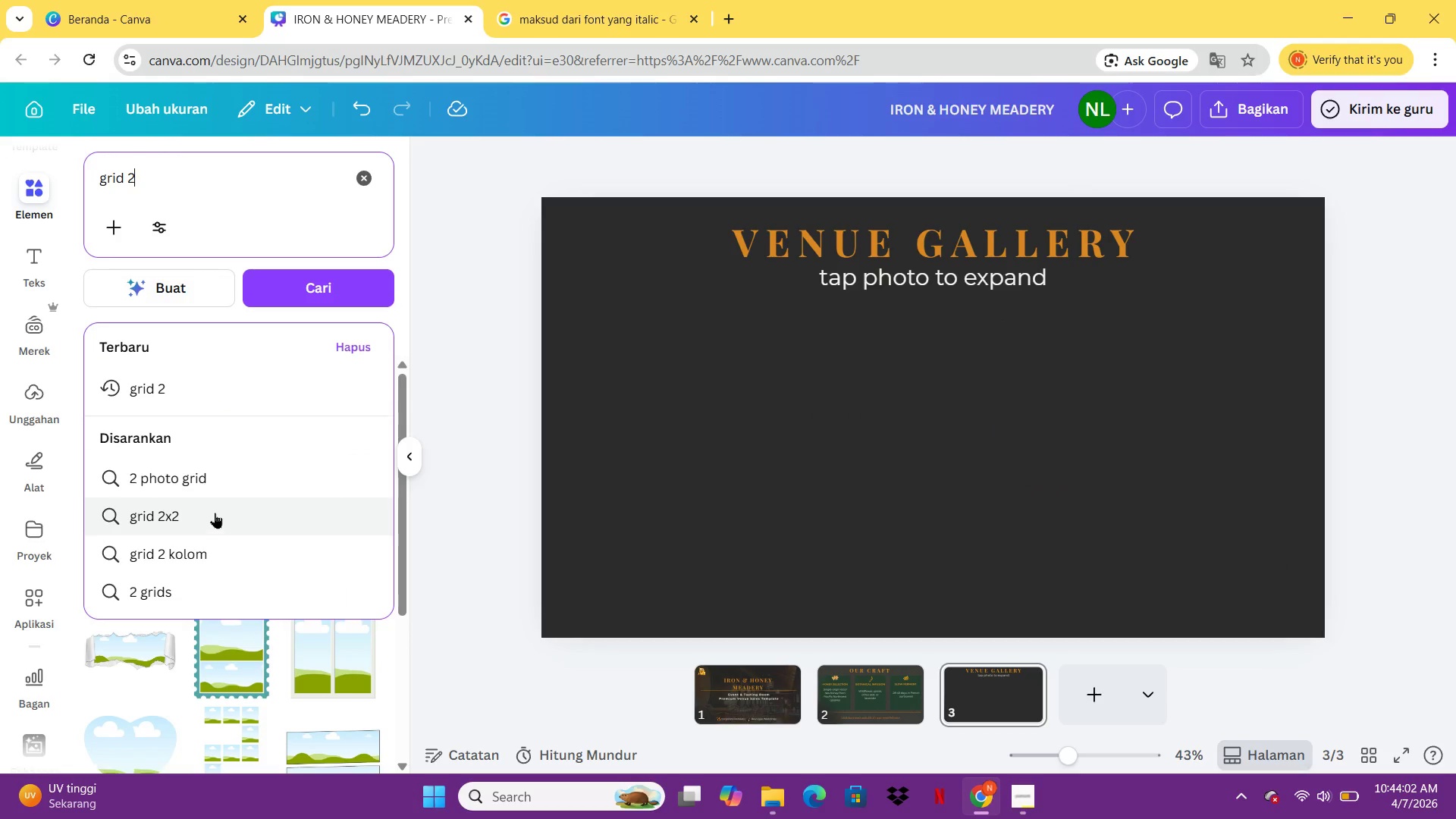 
key(Enter)
 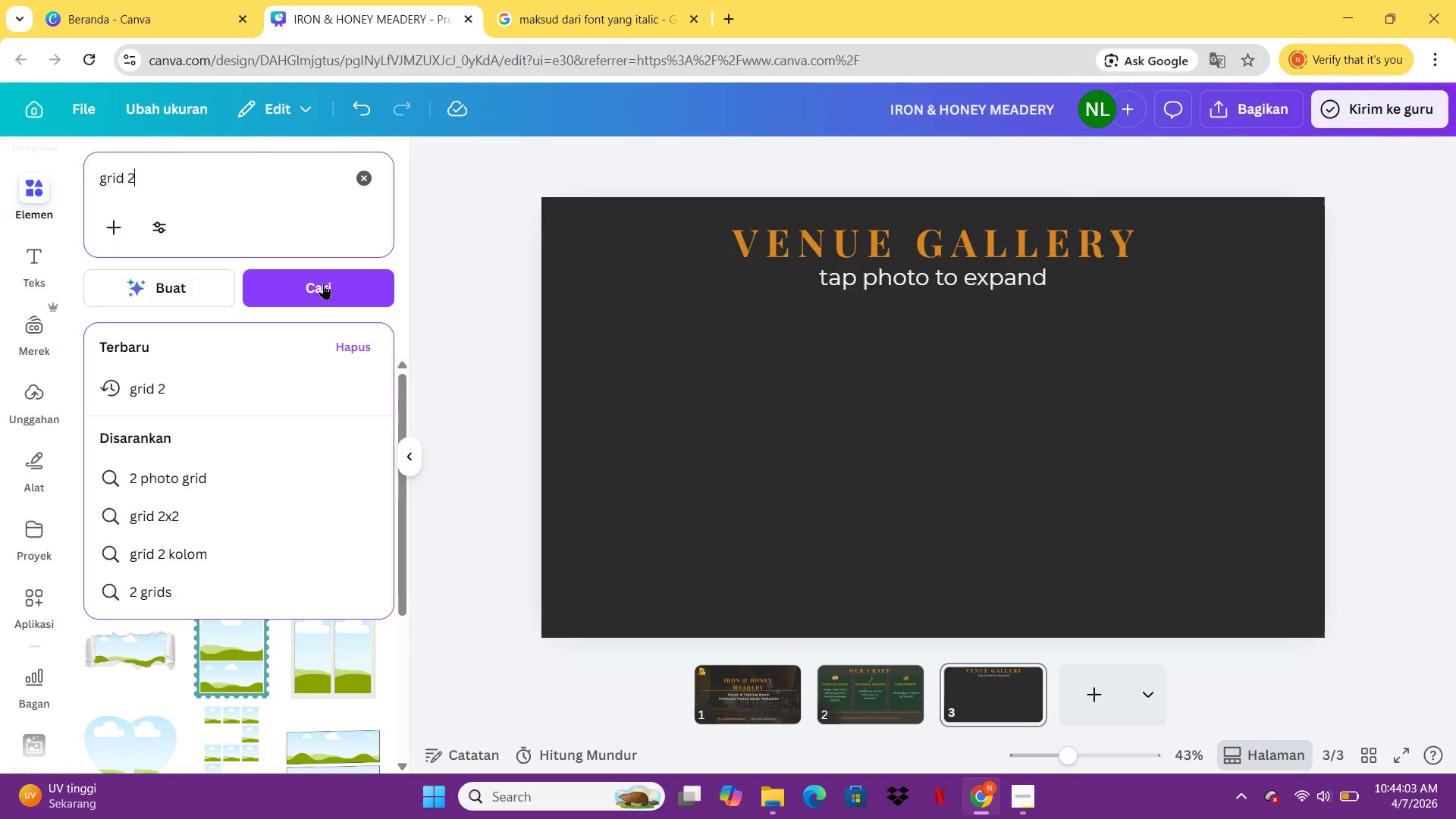 
left_click([323, 284])
 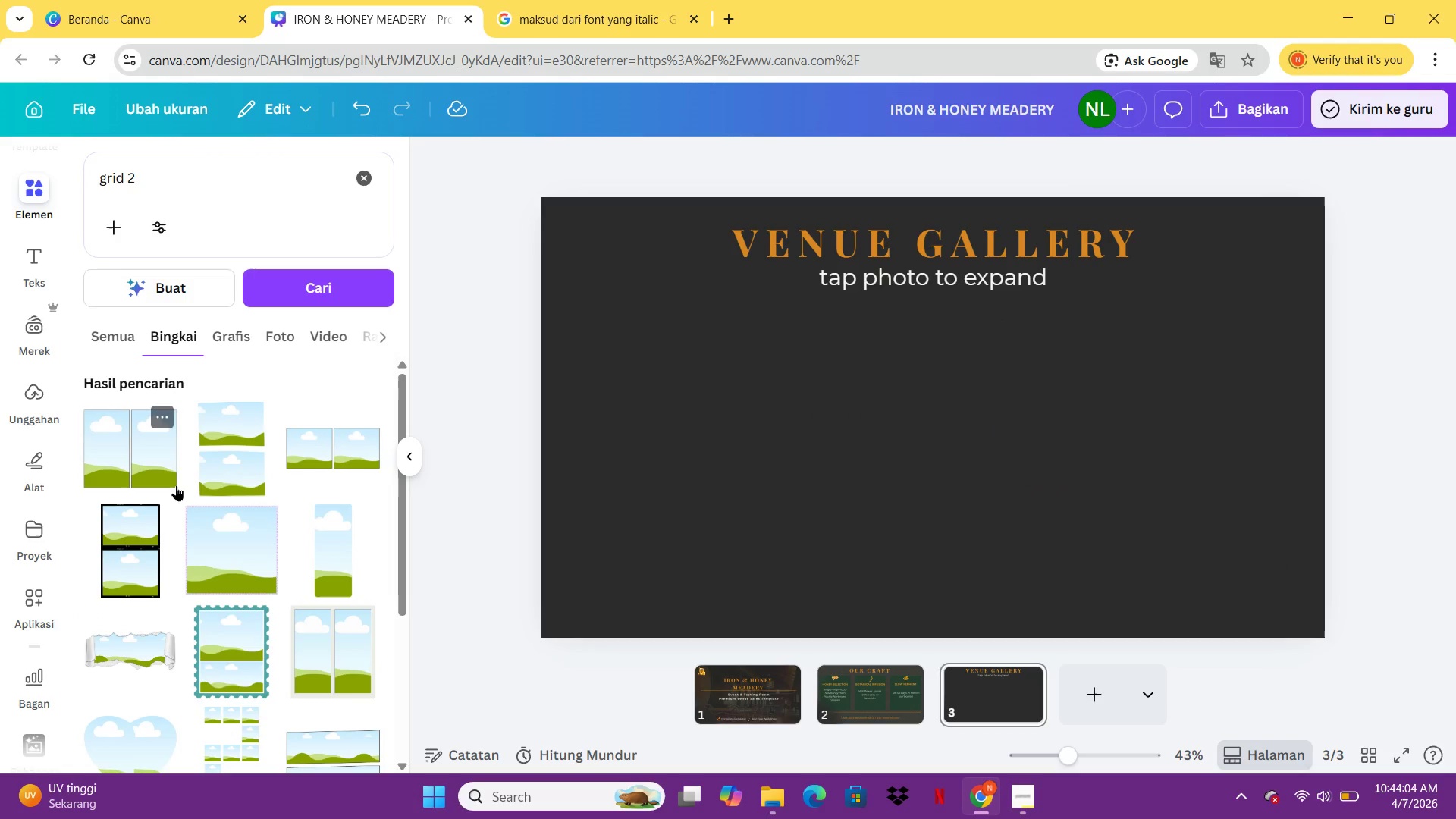 
scroll: coordinate [176, 481], scroll_direction: none, amount: 0.0
 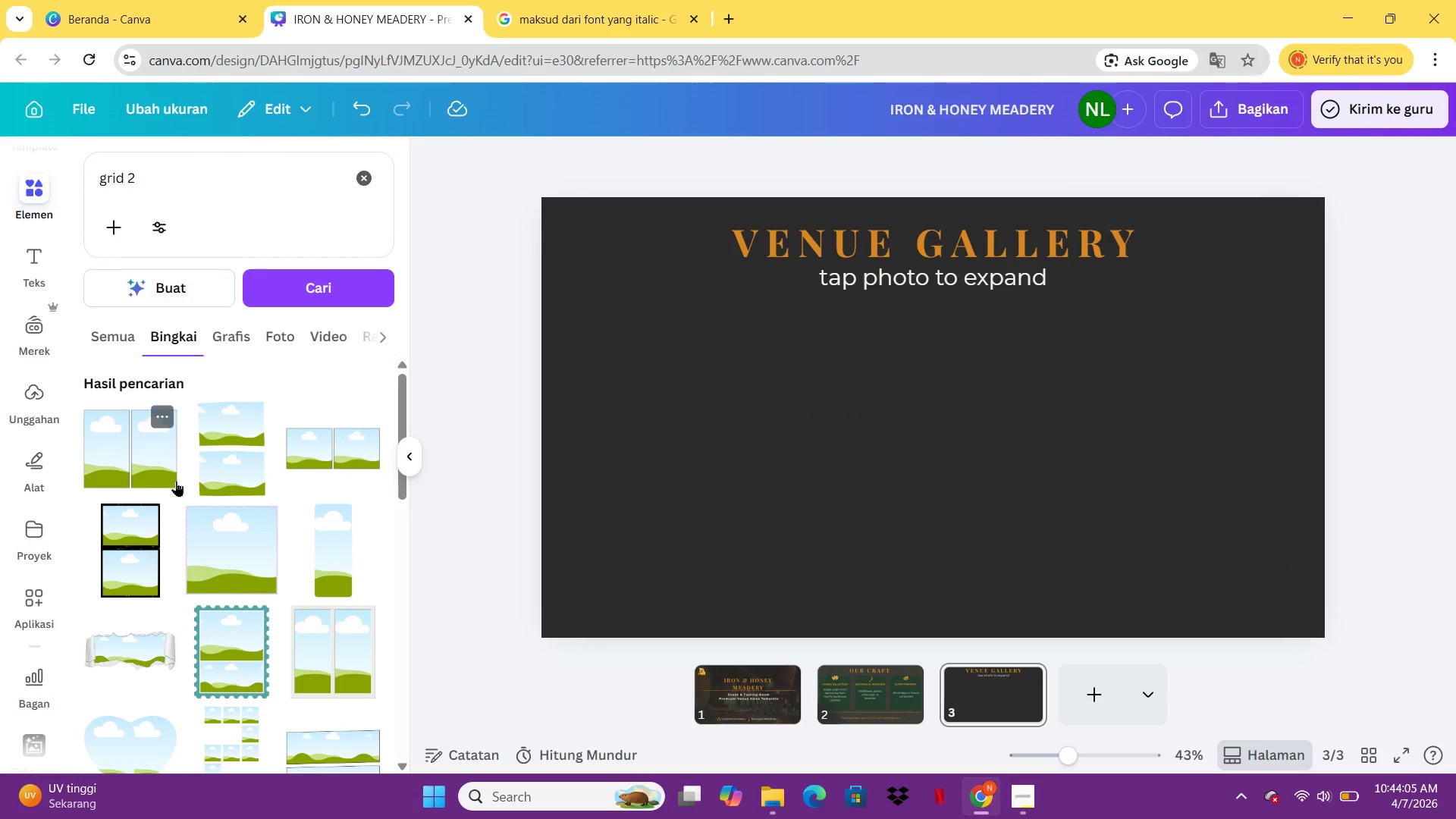 
scroll: coordinate [177, 488], scroll_direction: down, amount: 5.0
 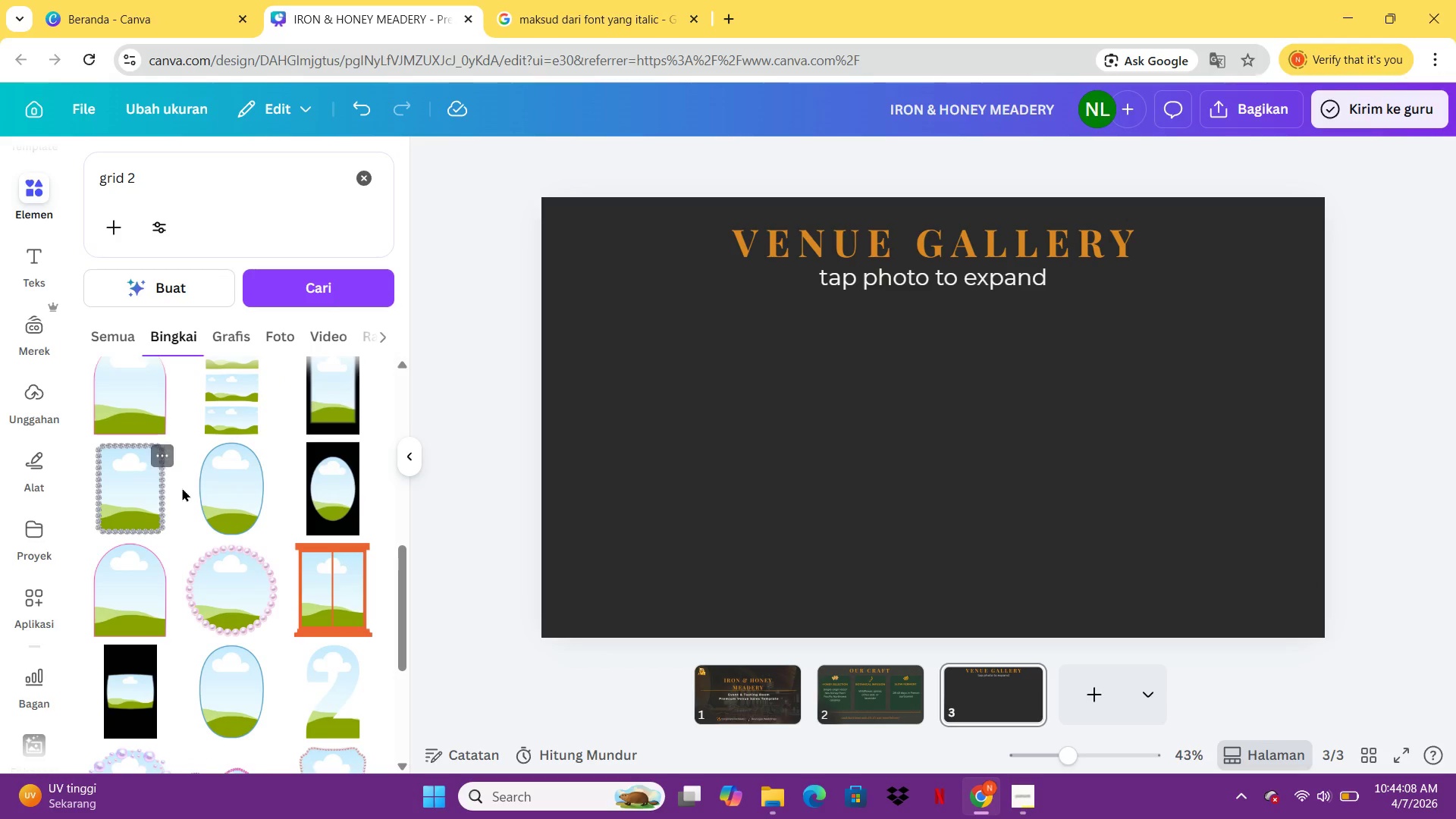 
scroll: coordinate [195, 465], scroll_direction: up, amount: 7.0
 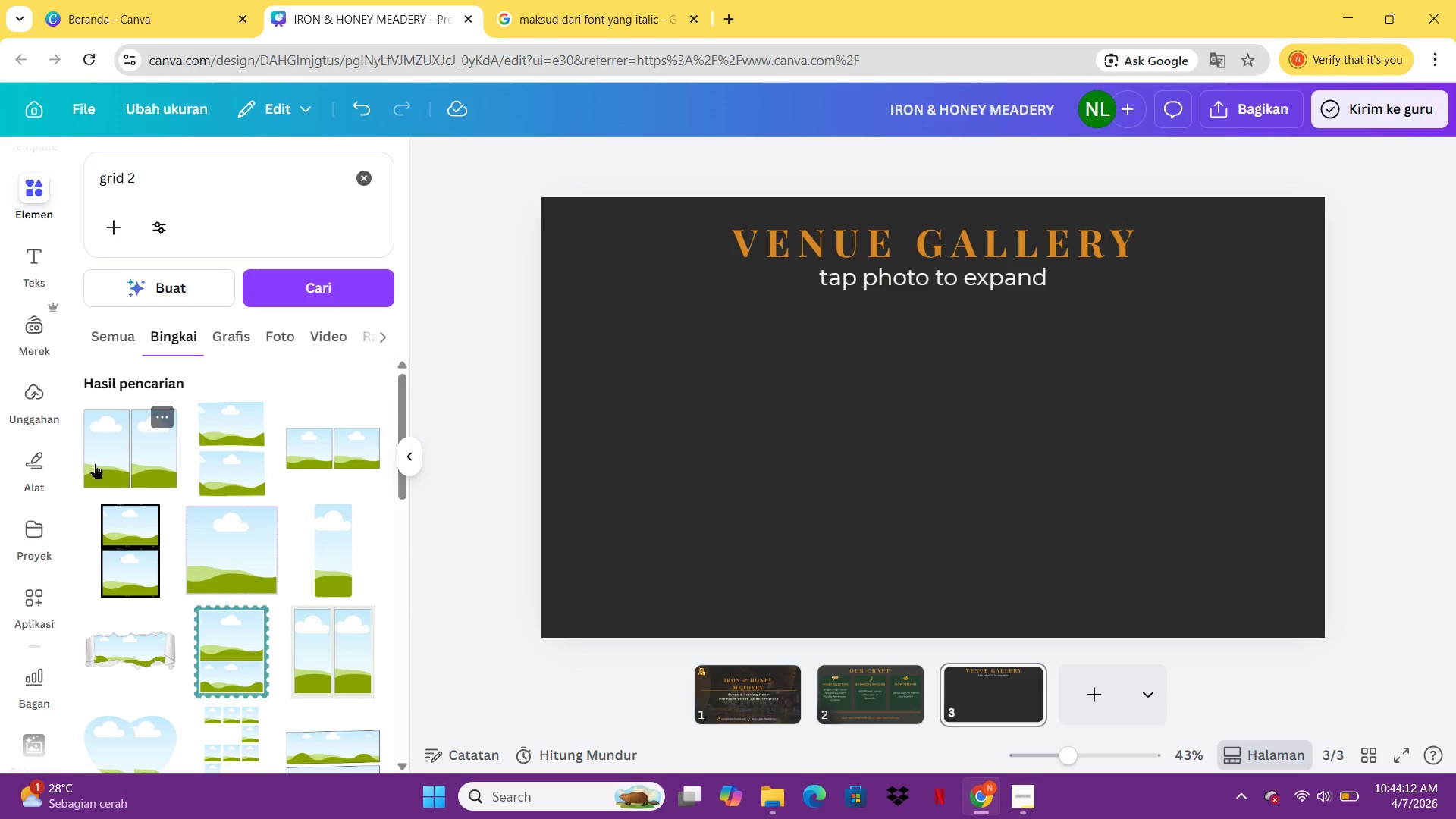 
left_click([95, 463])
 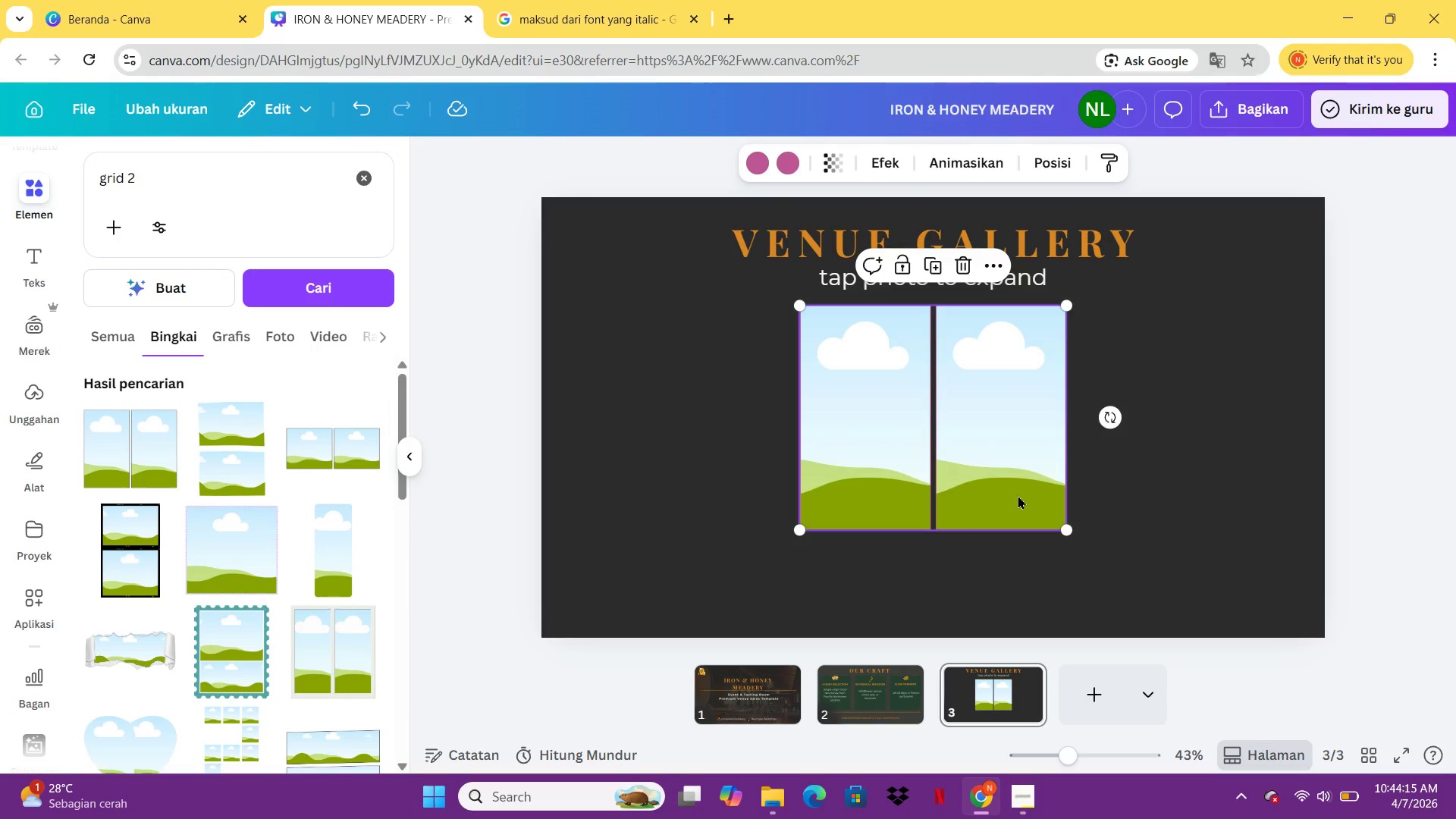 
key(Control+C)
 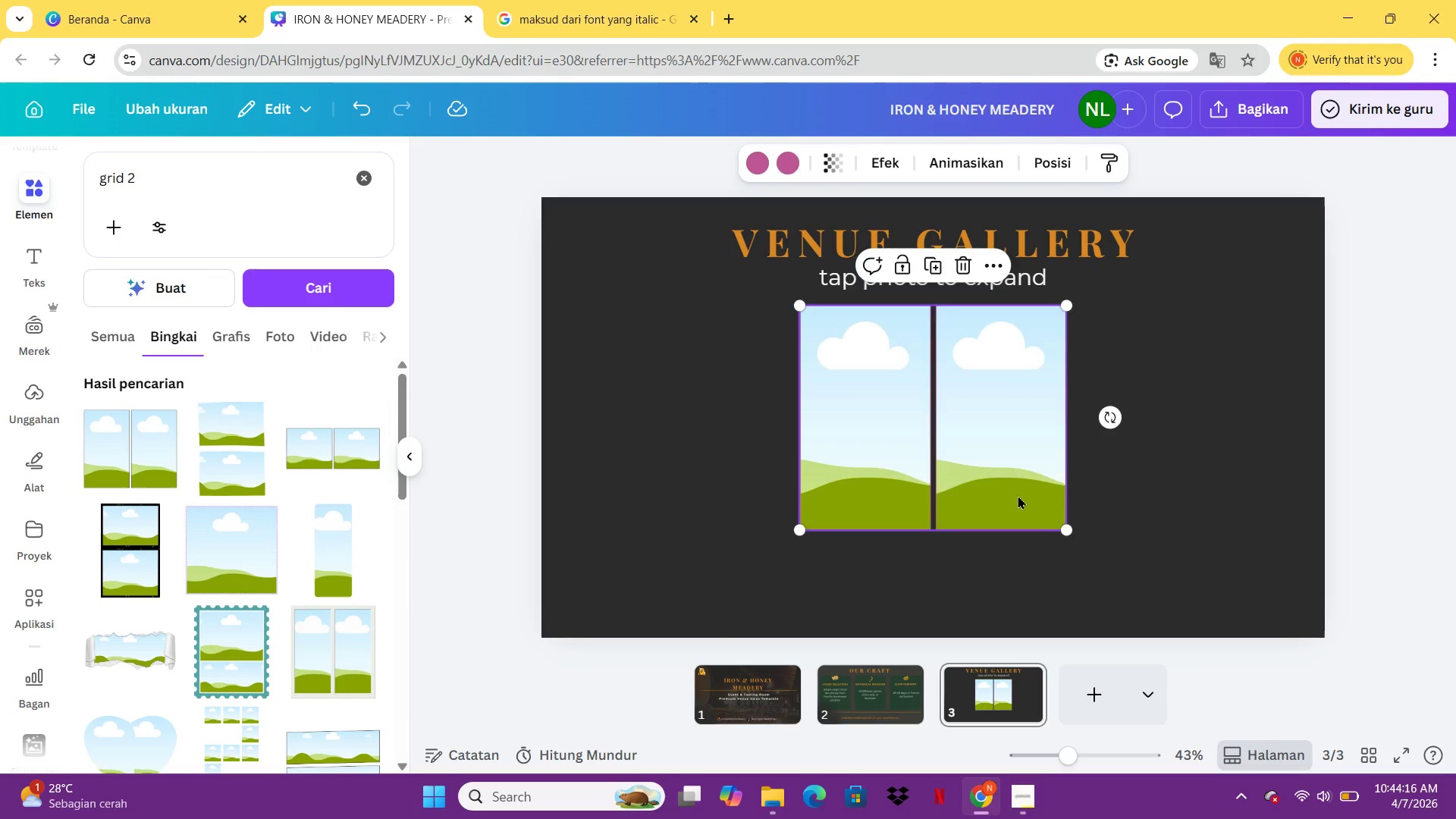 
key(Control+V)
 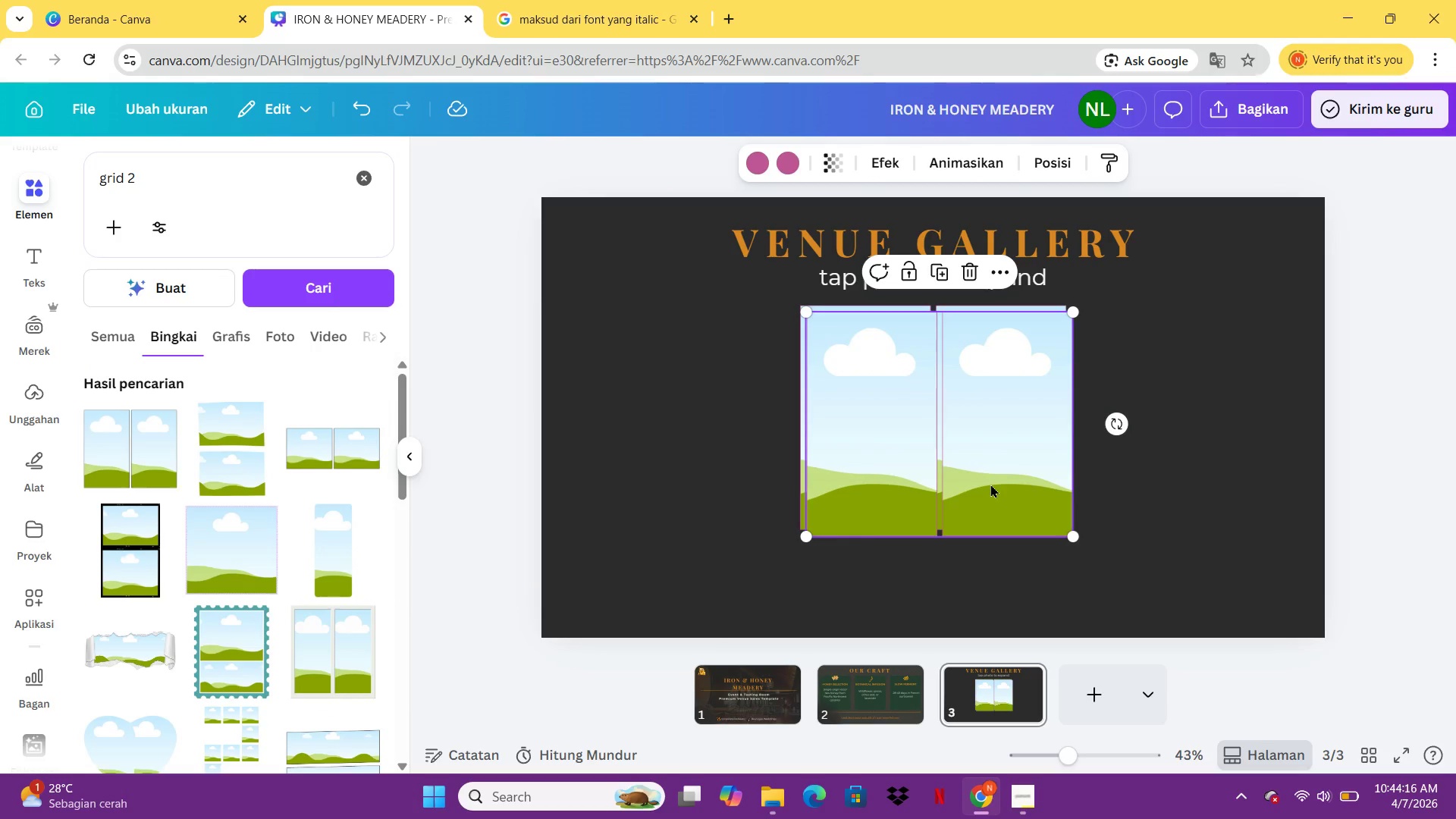 
left_click_drag(start_coordinate=[990, 484], to_coordinate=[1244, 494])
 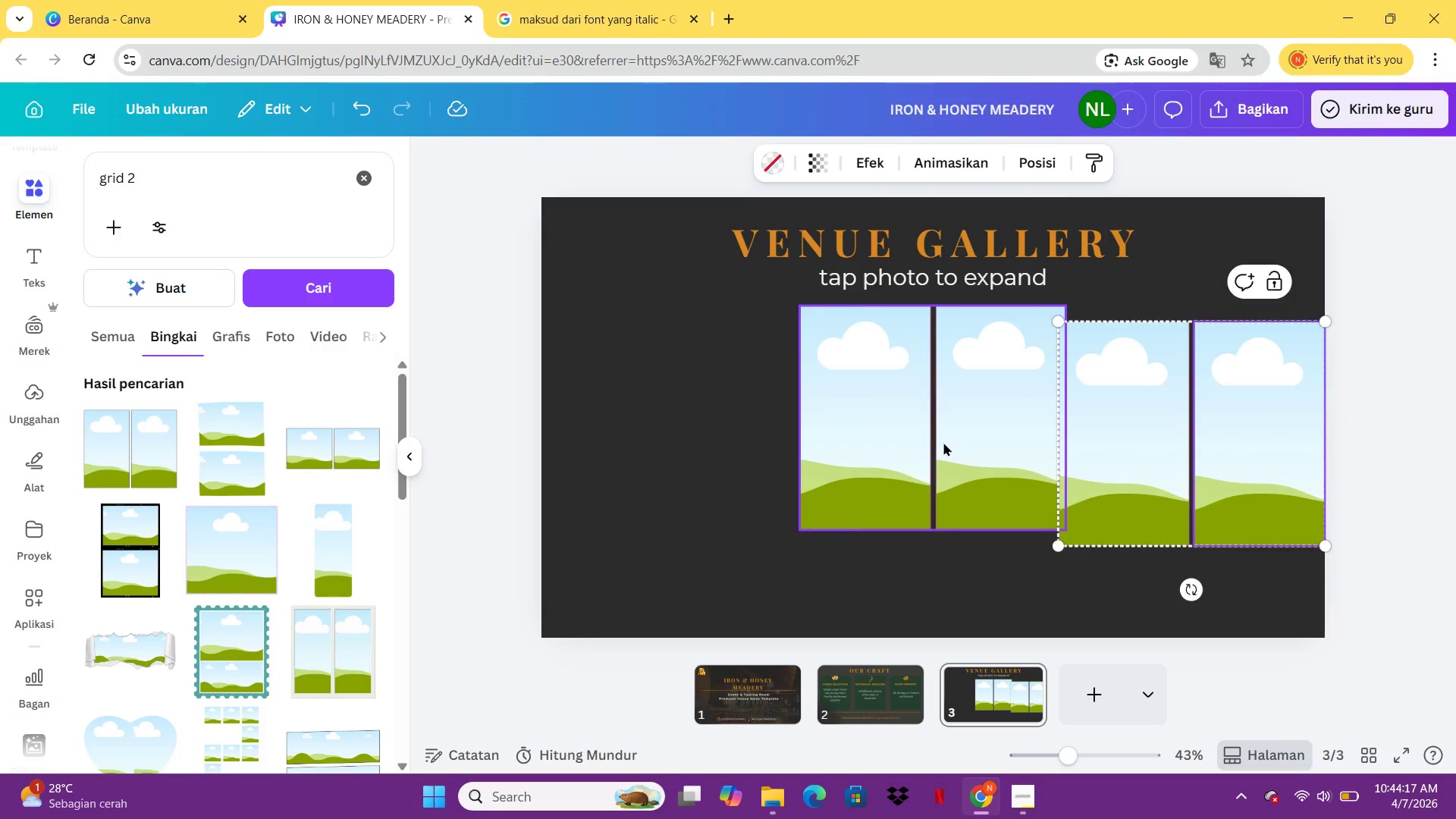 
left_click_drag(start_coordinate=[942, 442], to_coordinate=[797, 442])
 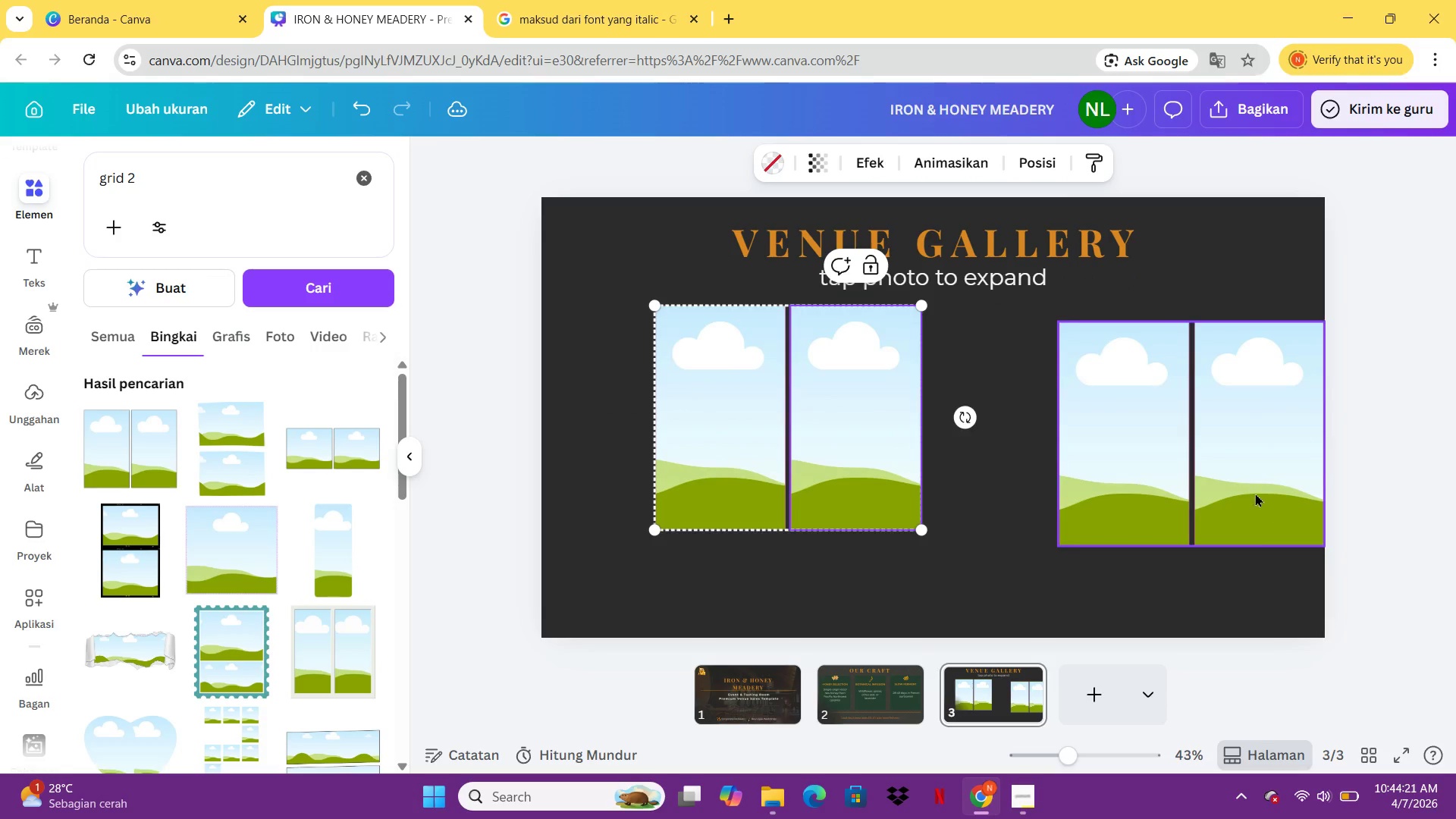 
left_click_drag(start_coordinate=[1254, 492], to_coordinate=[1128, 473])
 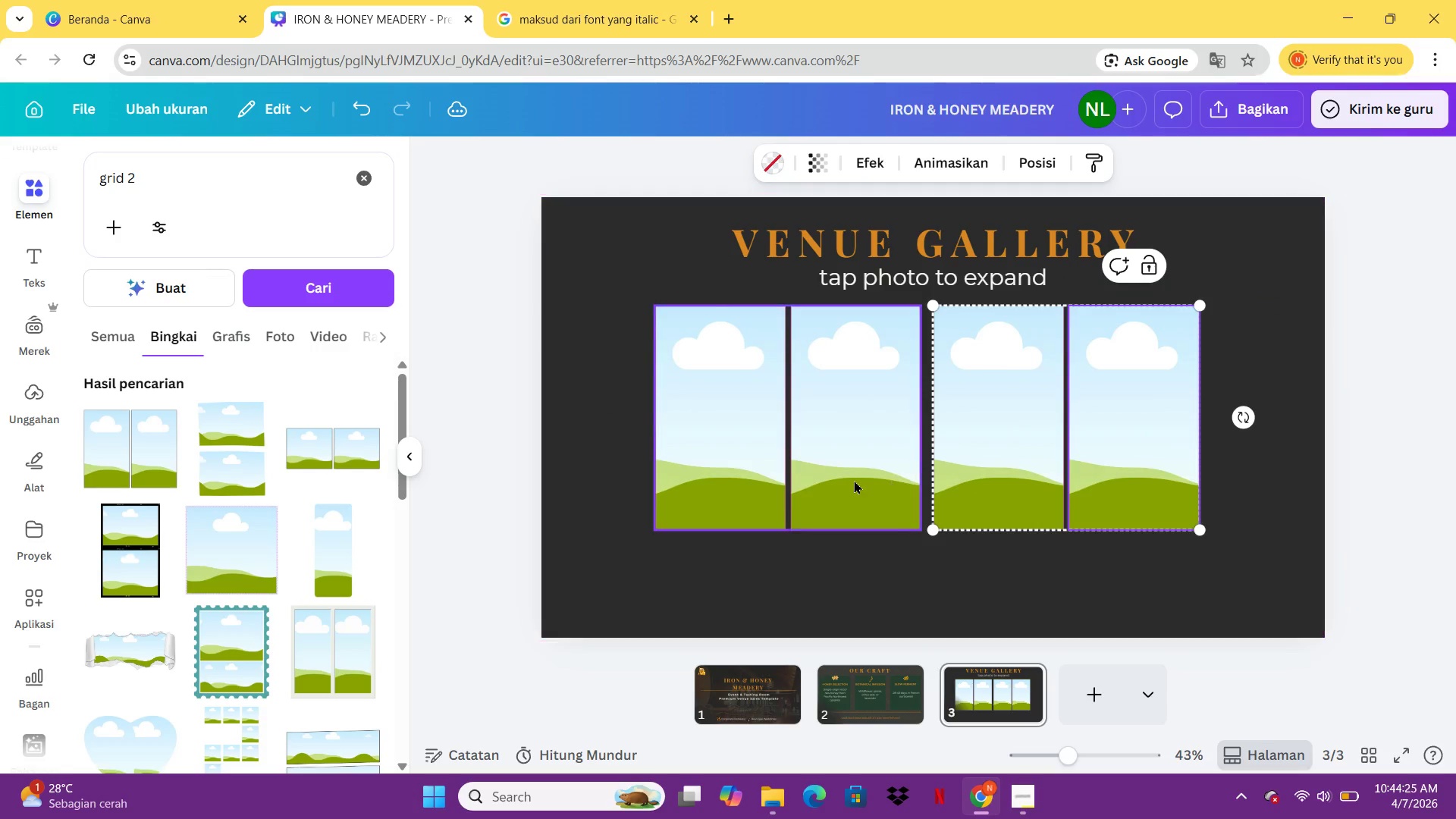 
left_click_drag(start_coordinate=[854, 480], to_coordinate=[858, 477])
 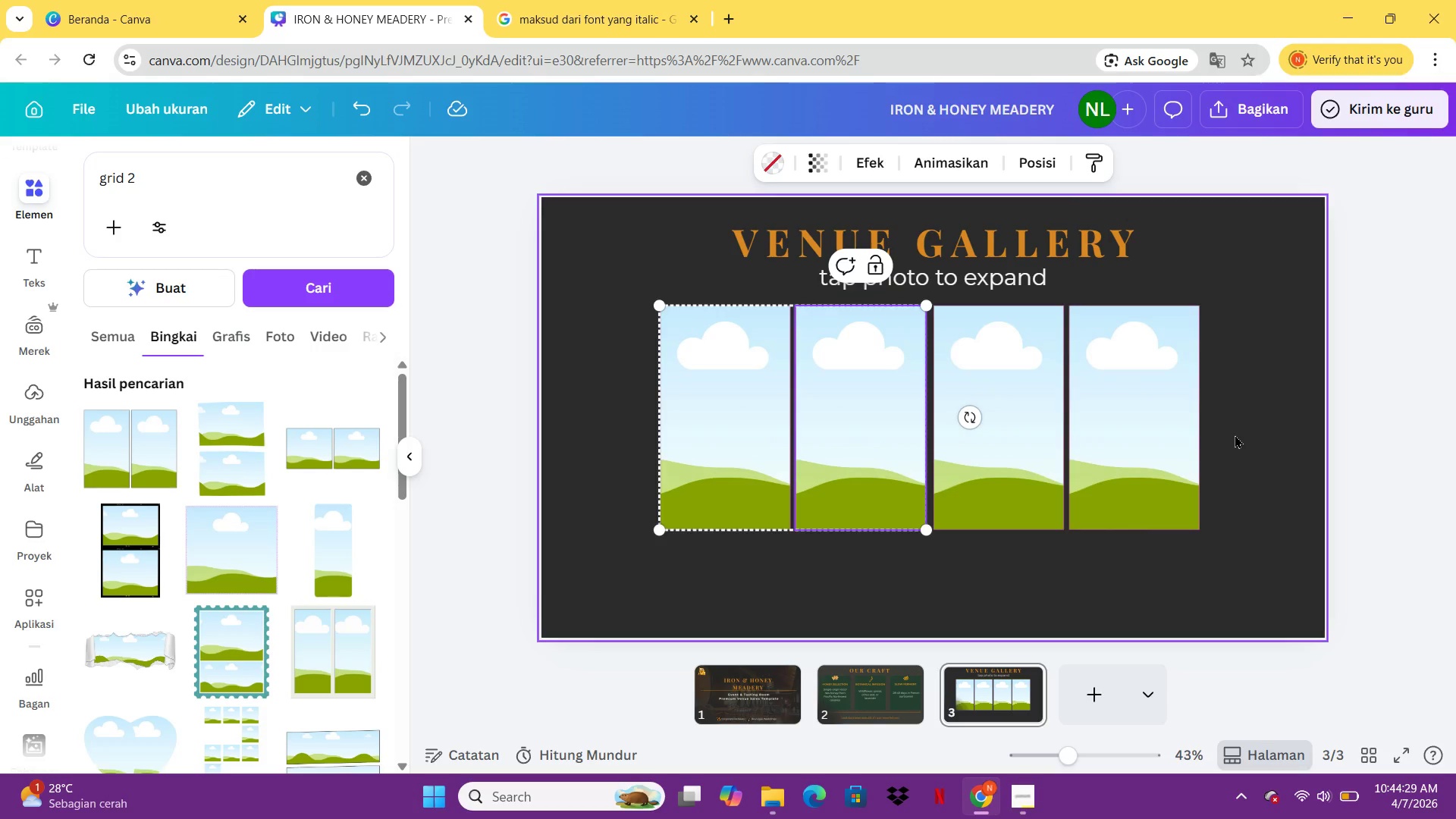 
key(ArrowRight)
 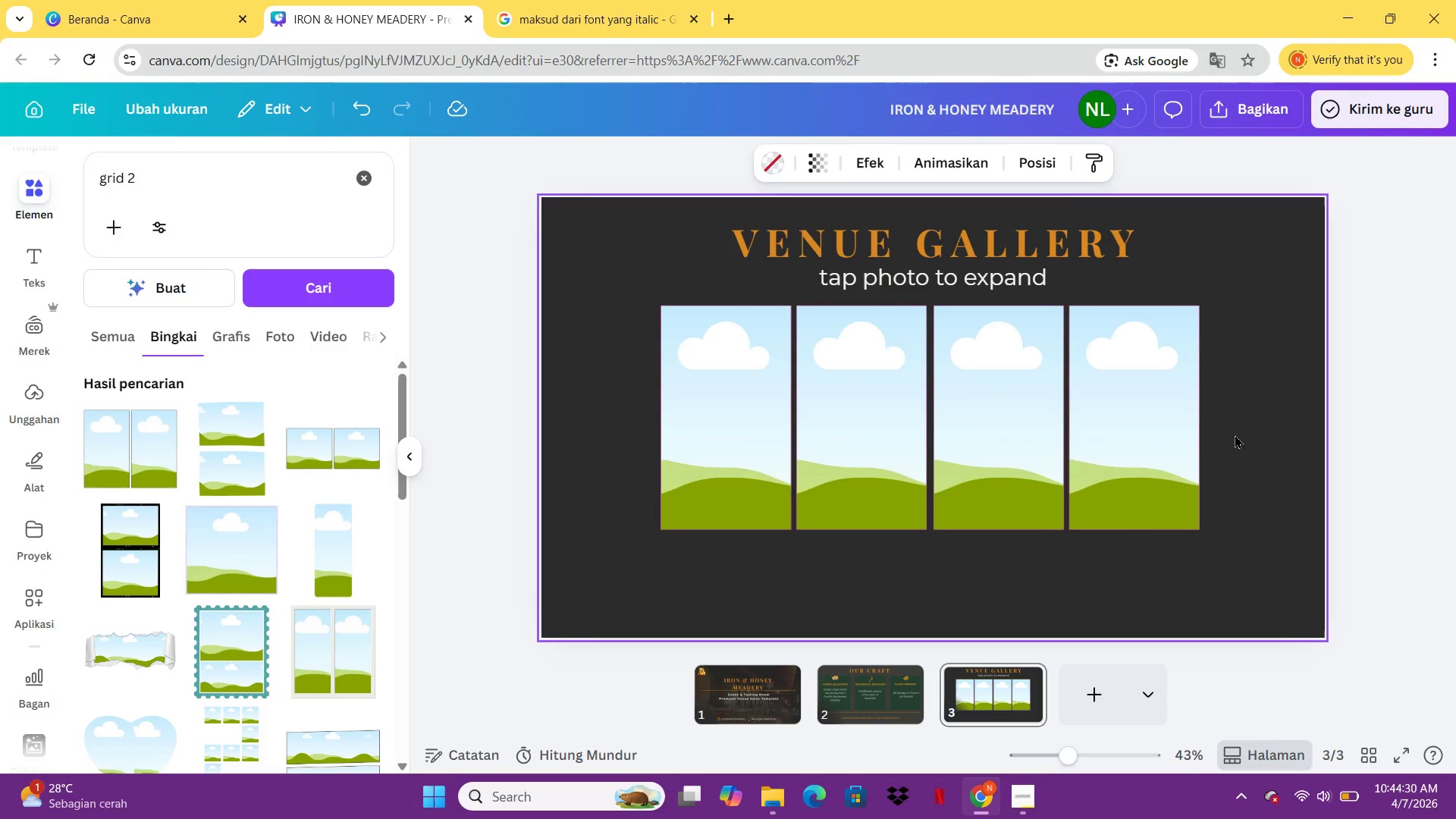 
hold_key(key=ArrowRight, duration=0.31)
 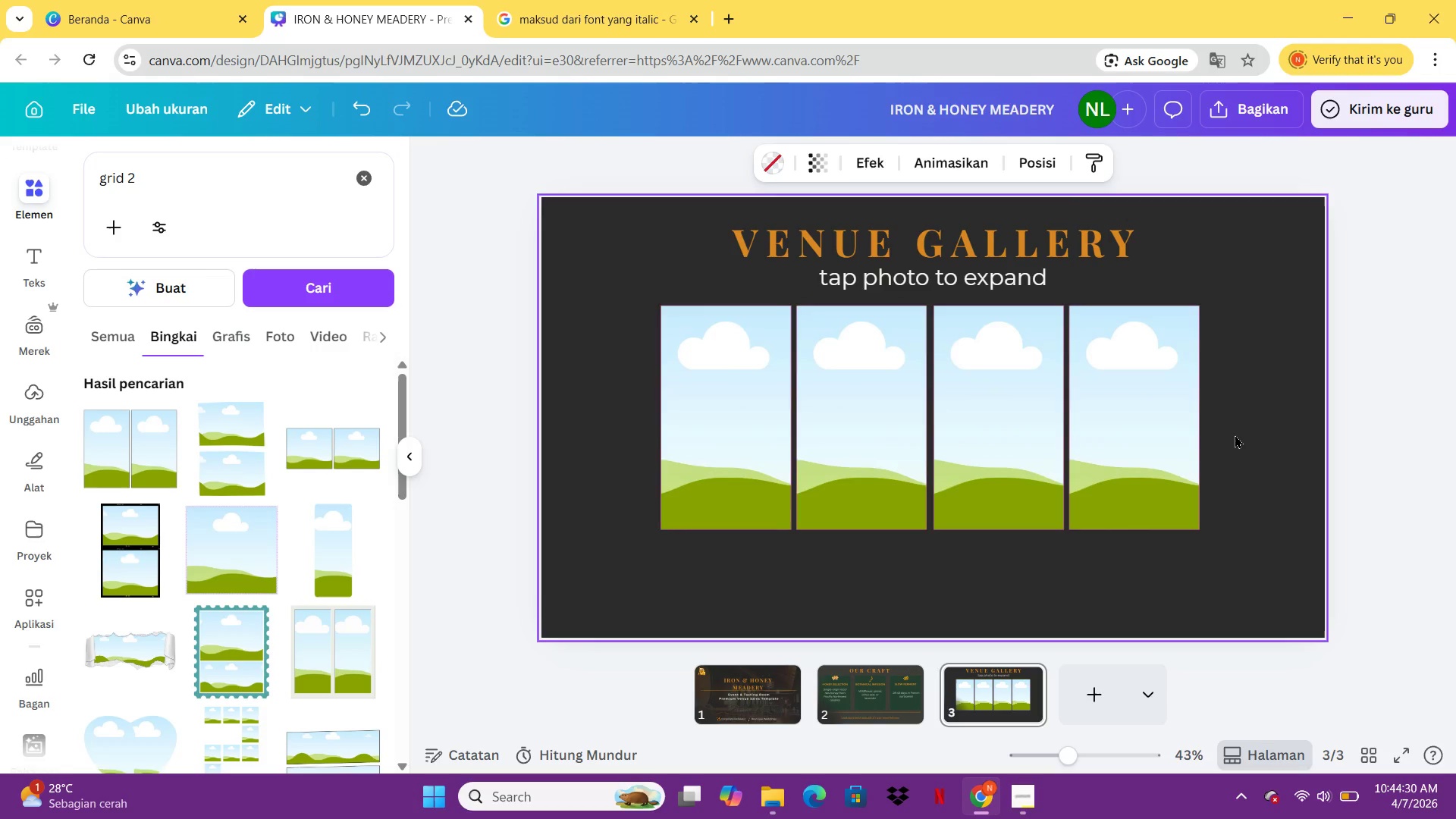 
key(ArrowRight)
 